 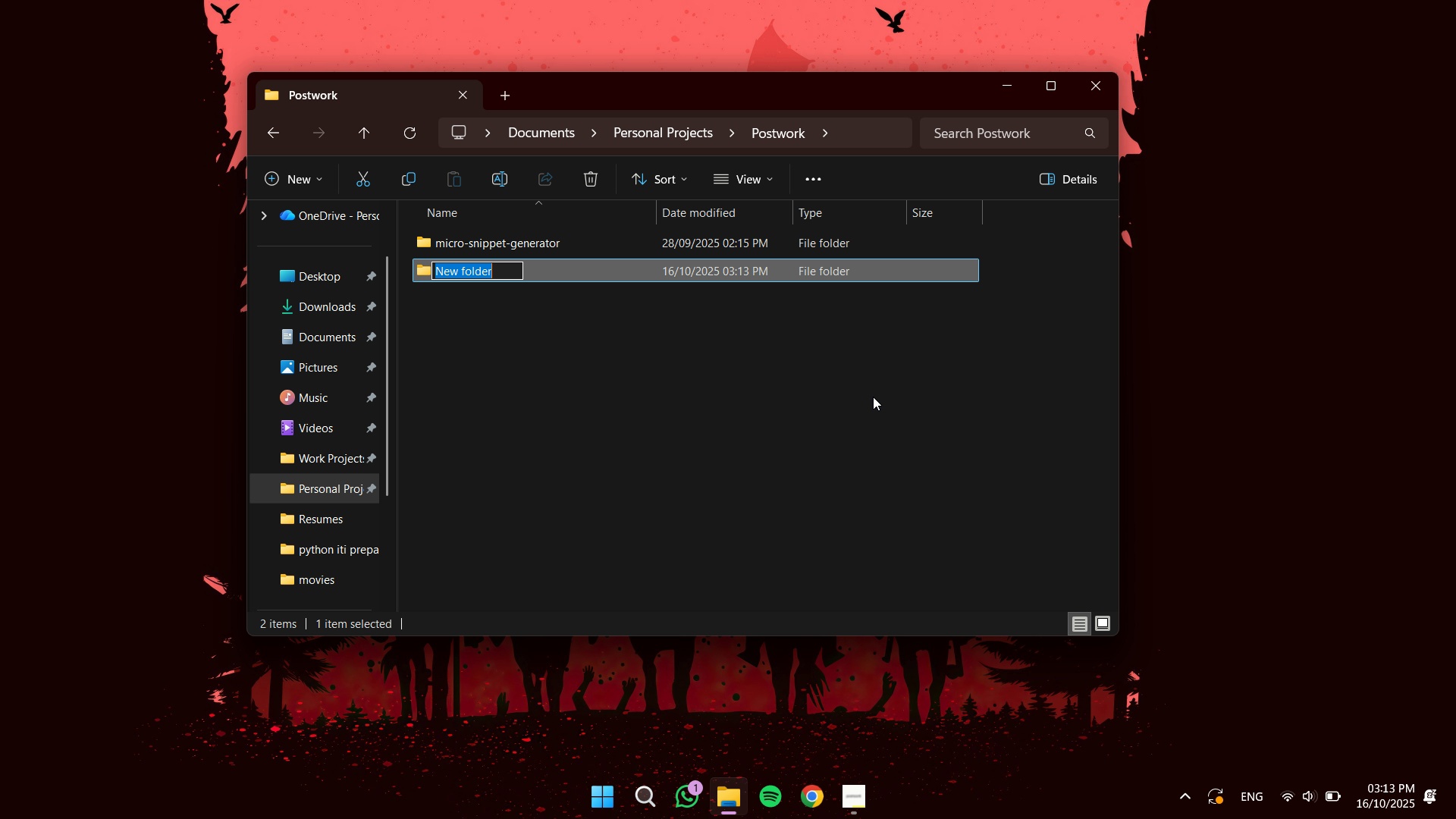 
type(finance-testing-framework)
 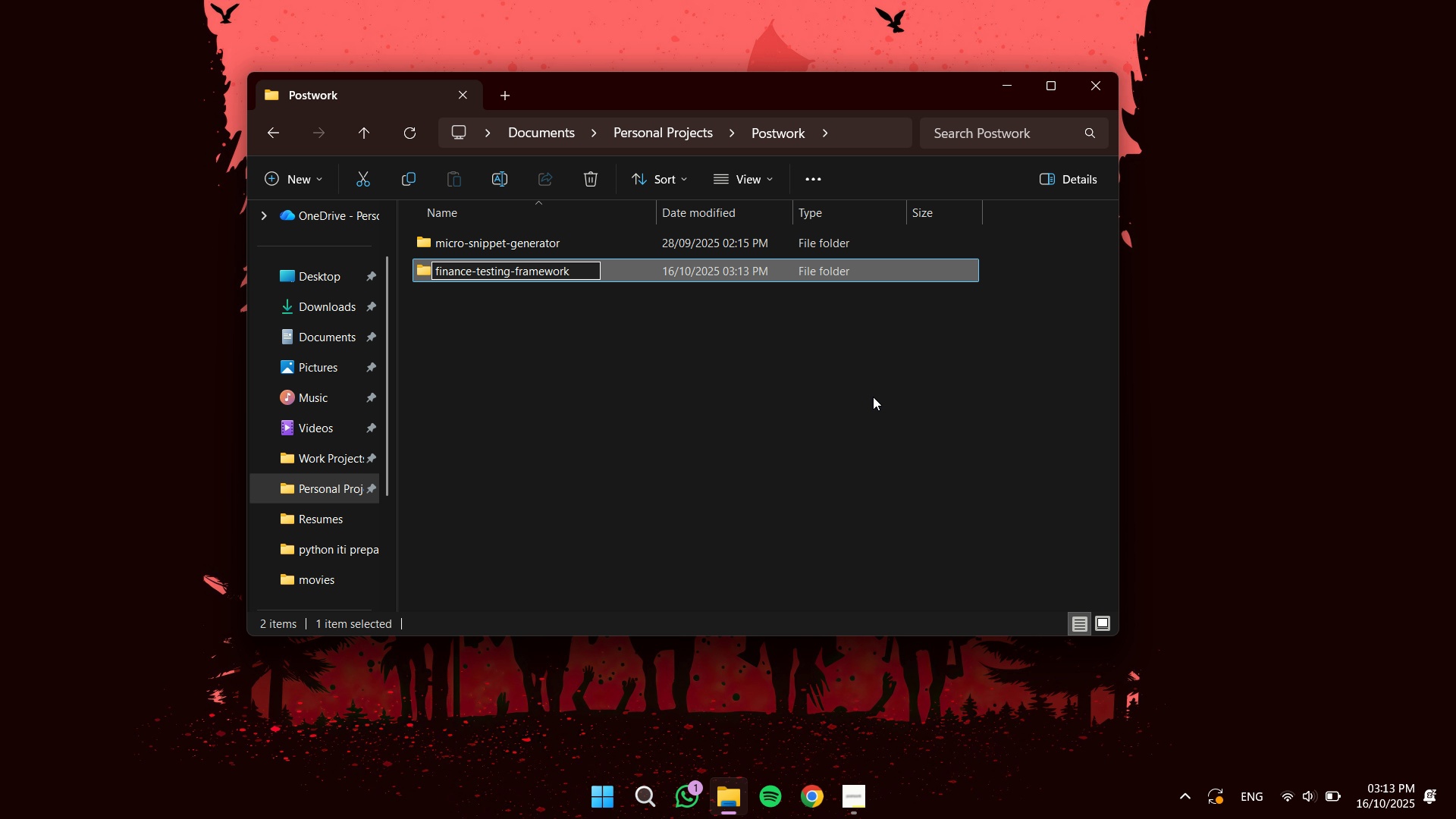 
key(Enter)
 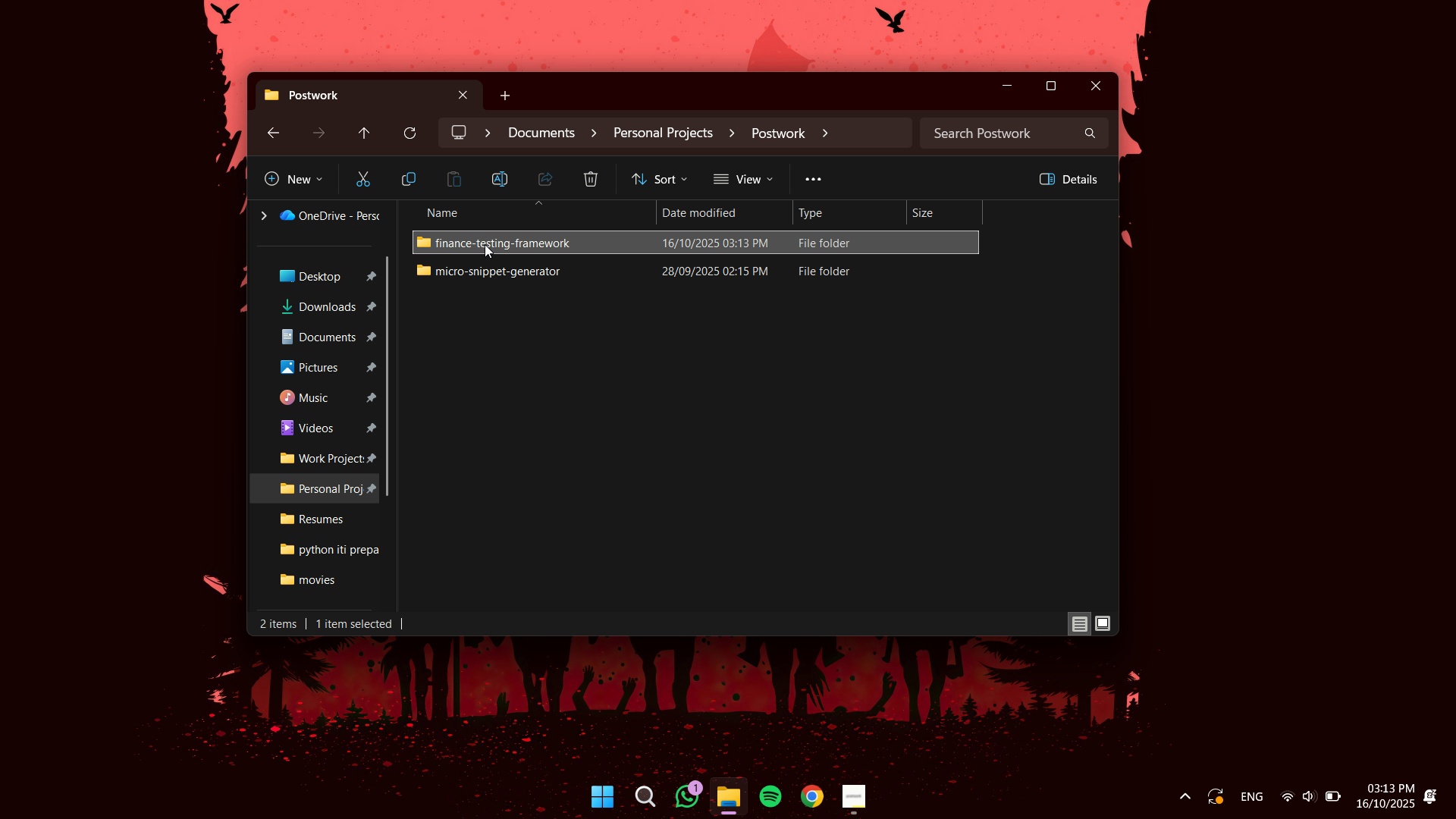 
double_click([485, 244])
 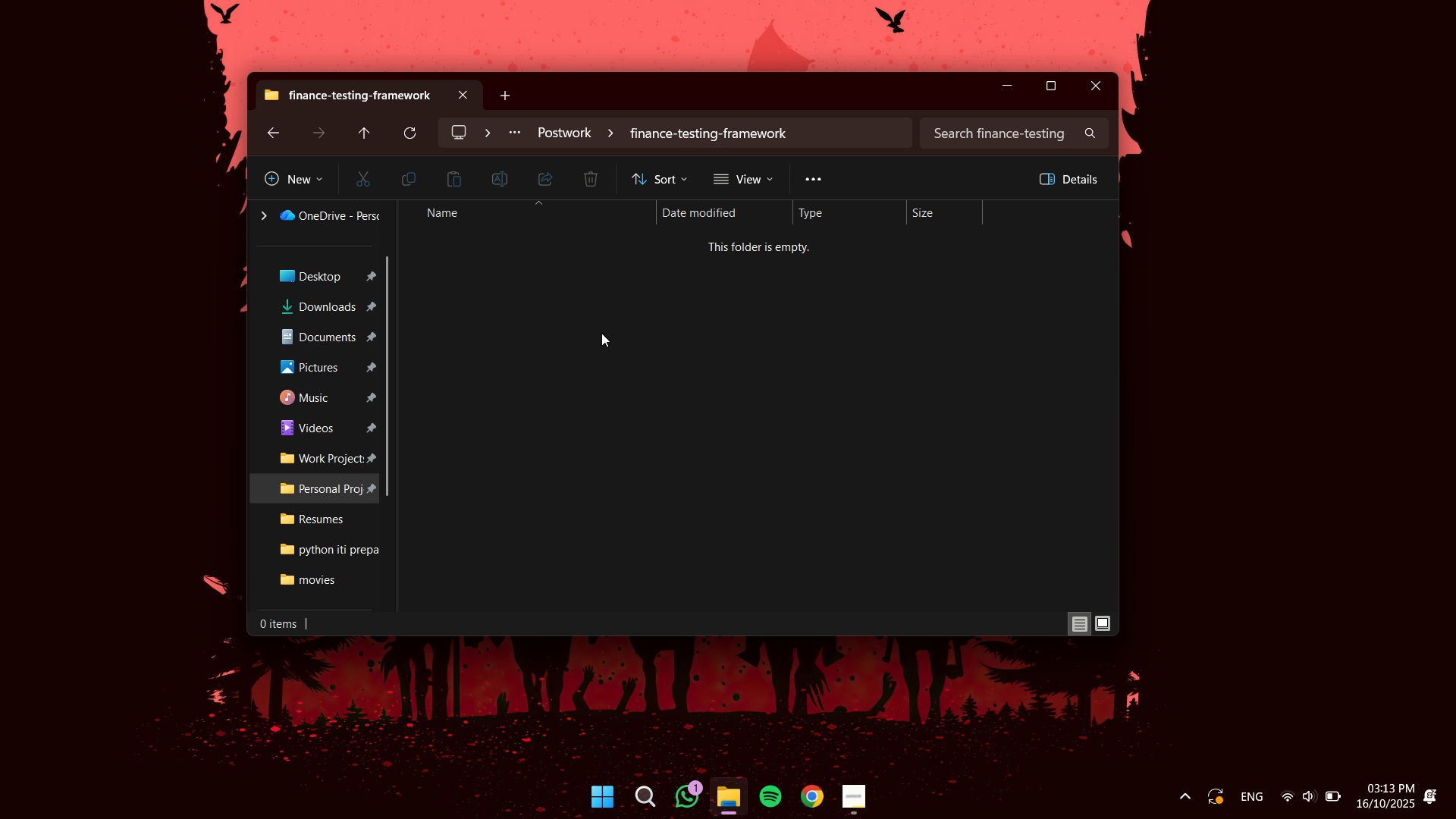 
right_click([604, 300])
 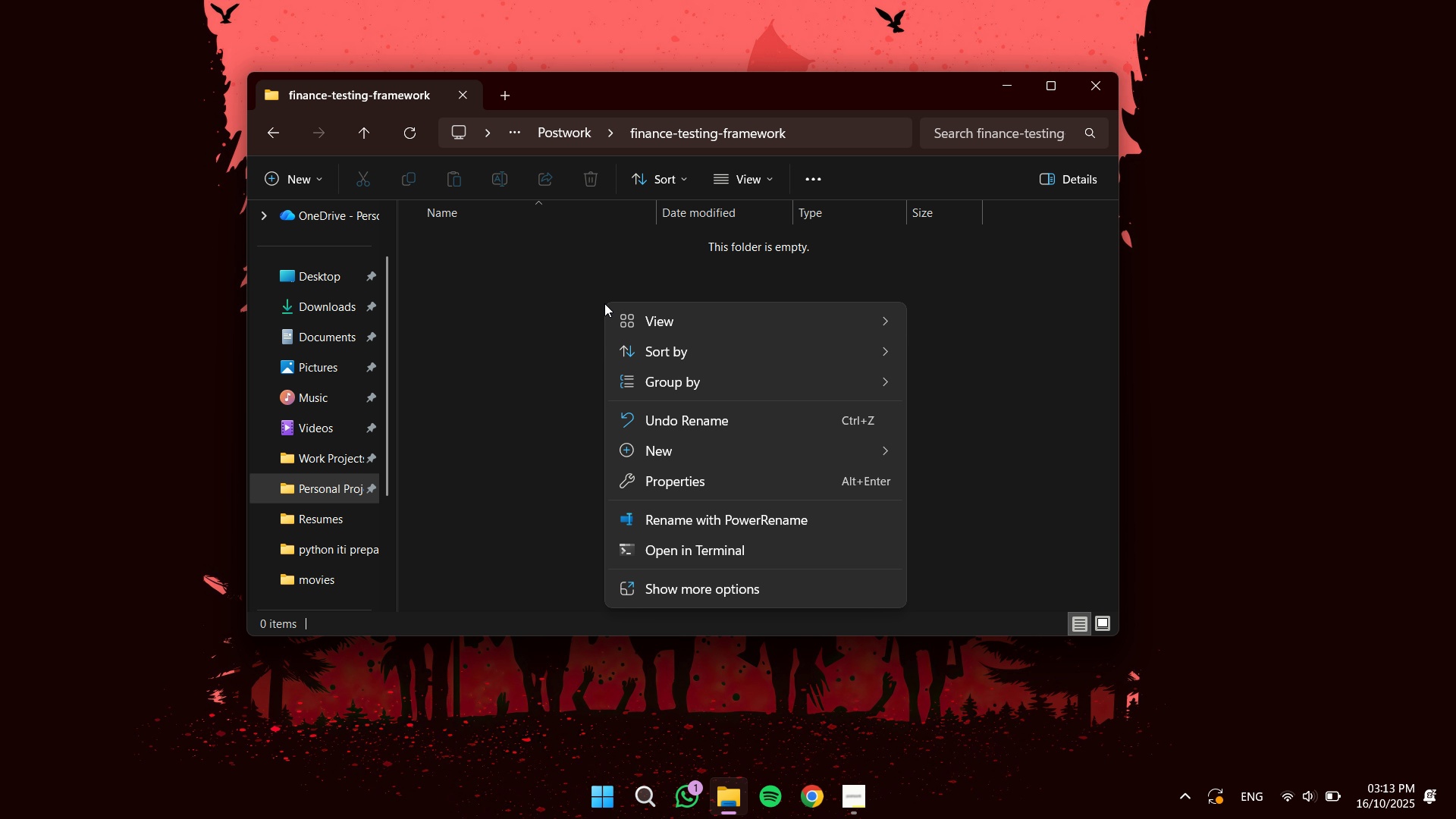 
left_click([651, 452])
 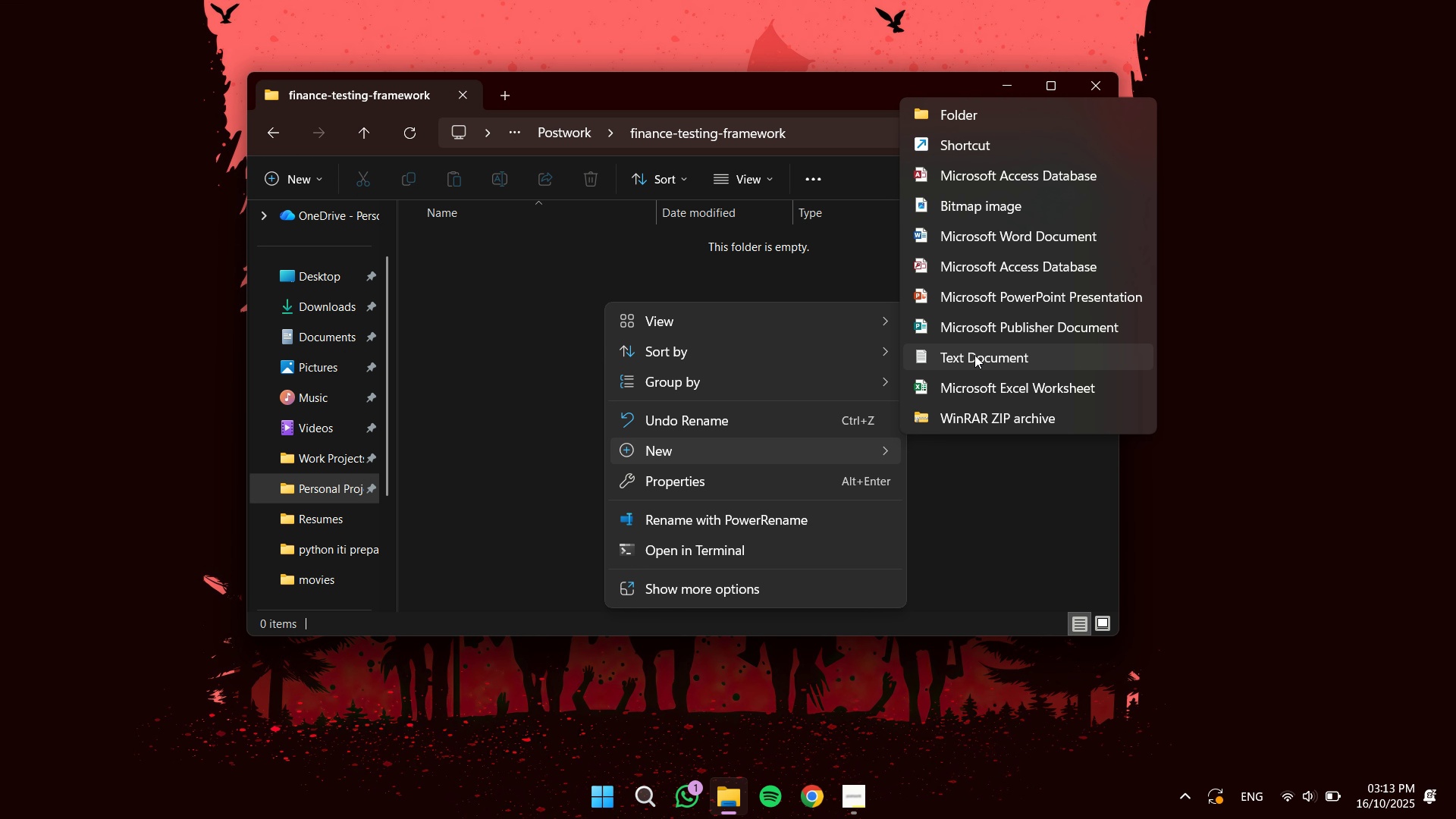 
left_click([974, 355])
 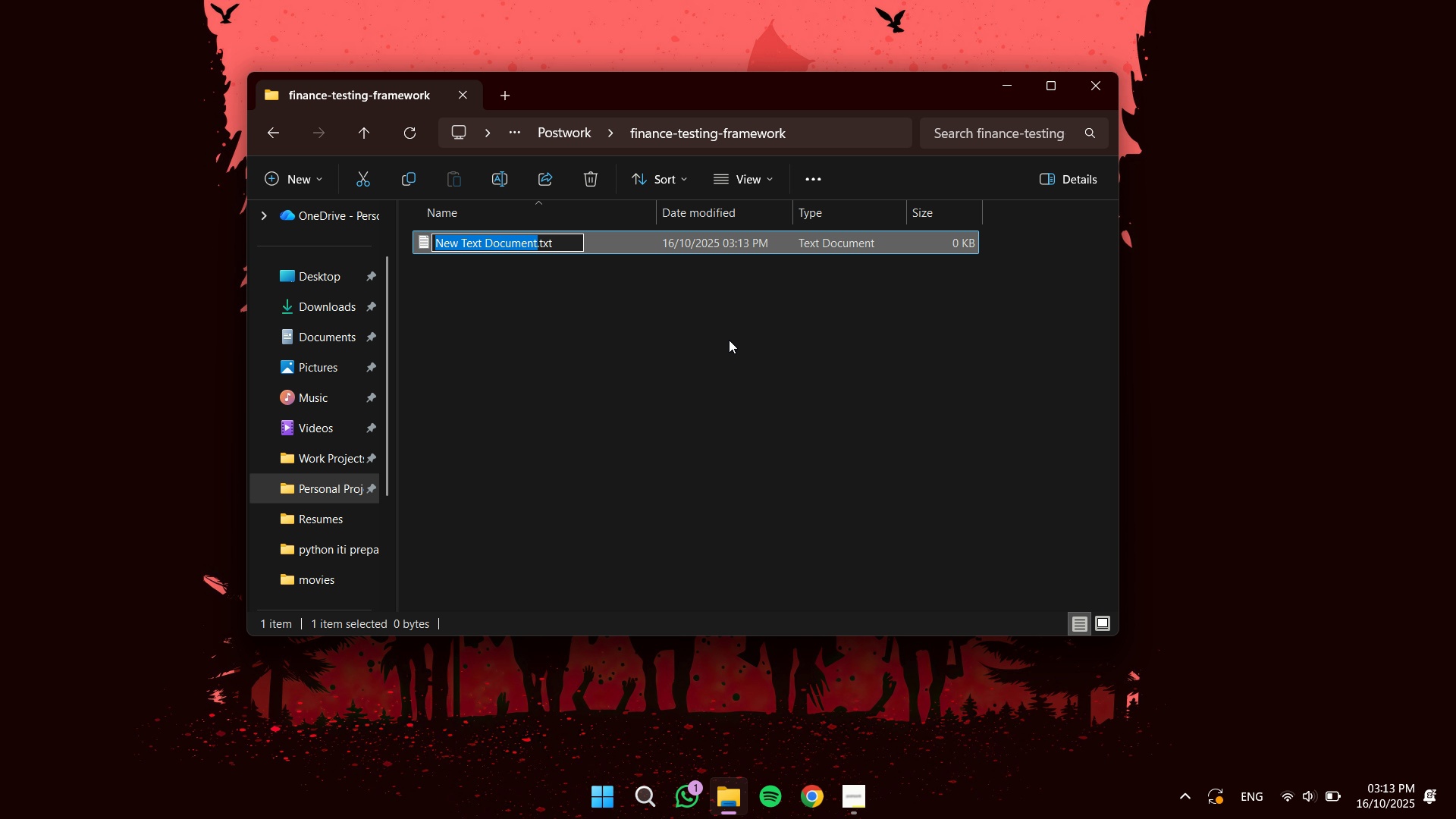 
type(app)
 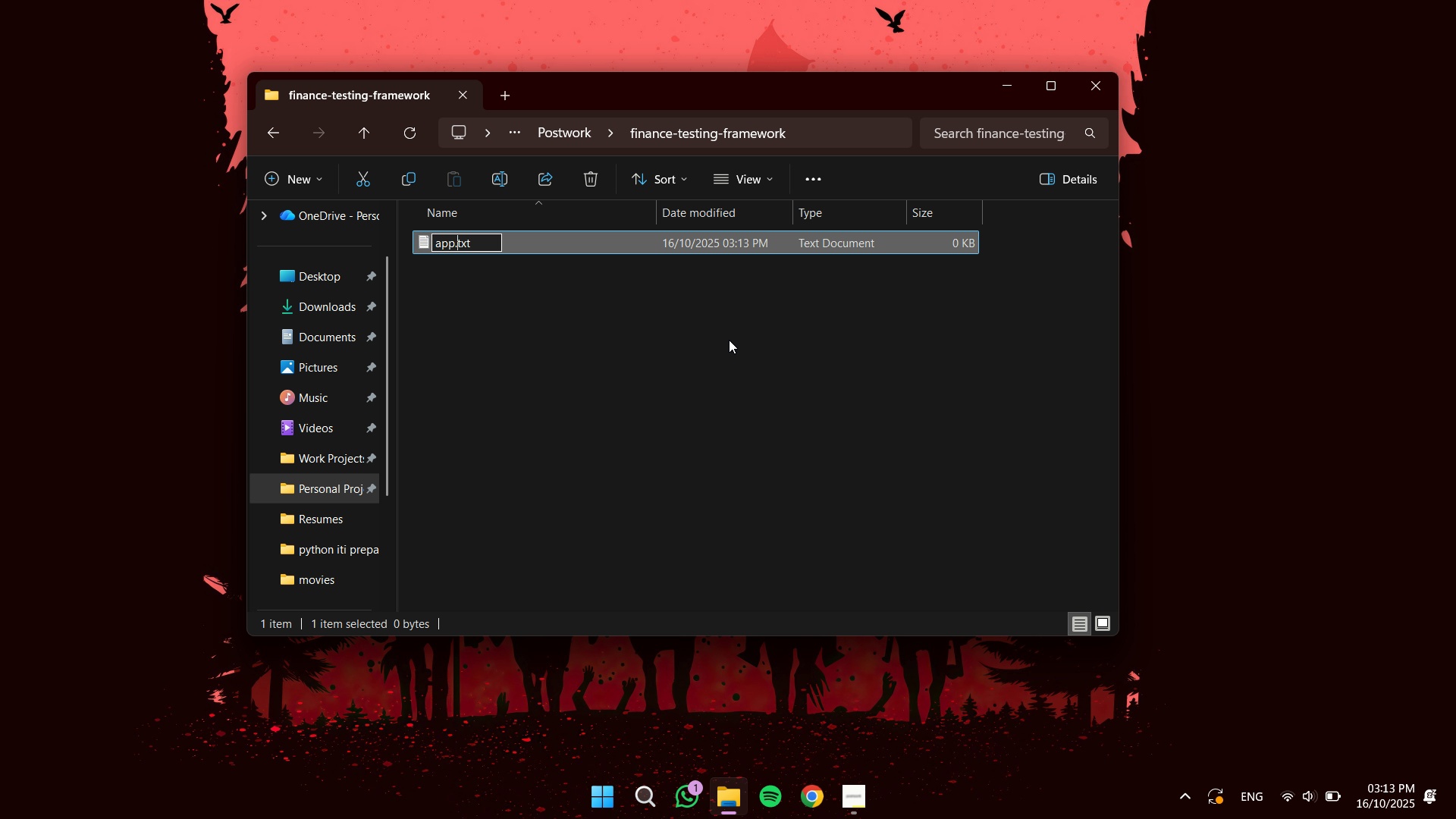 
key(ArrowRight)
 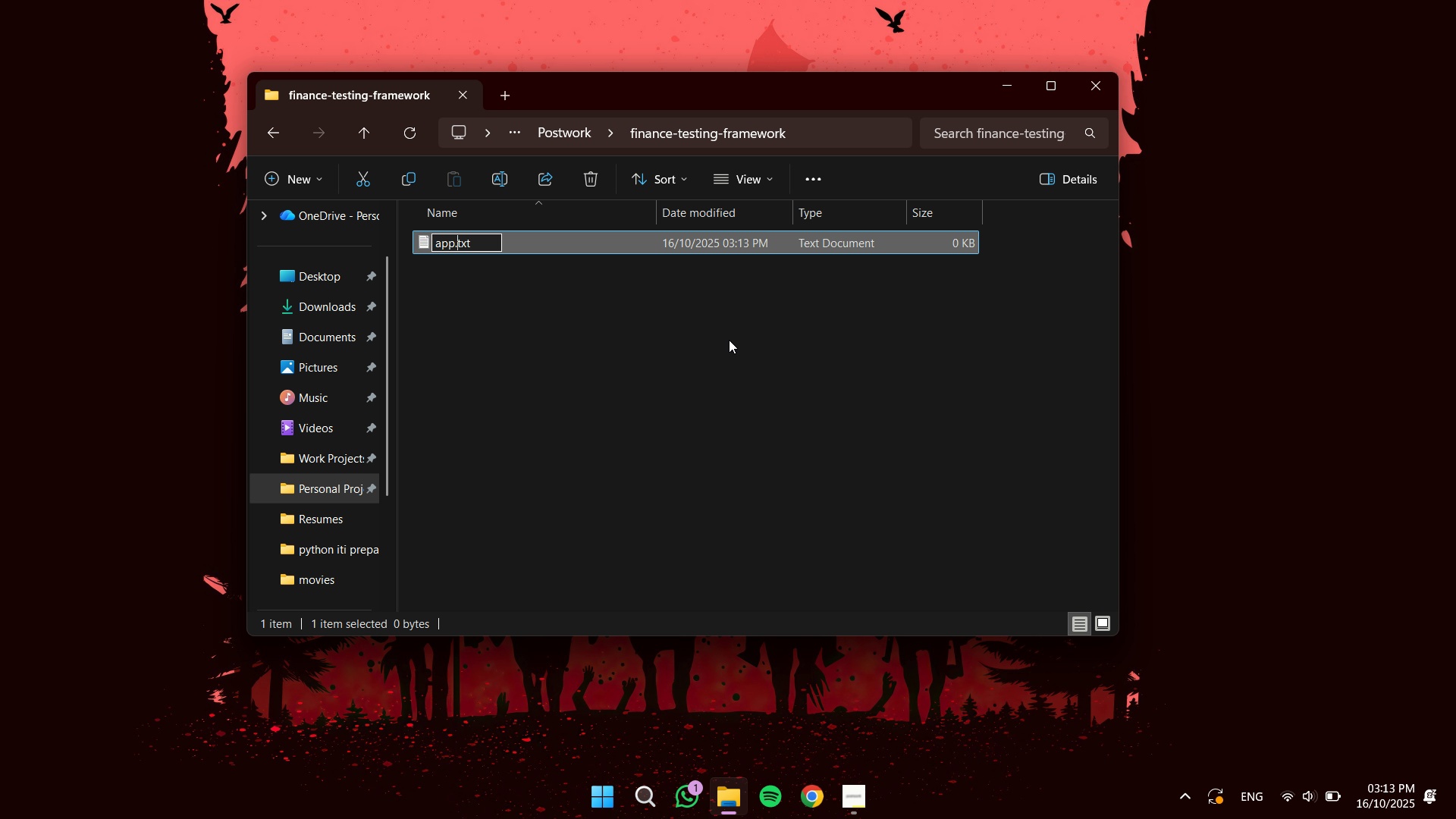 
key(ArrowRight)
 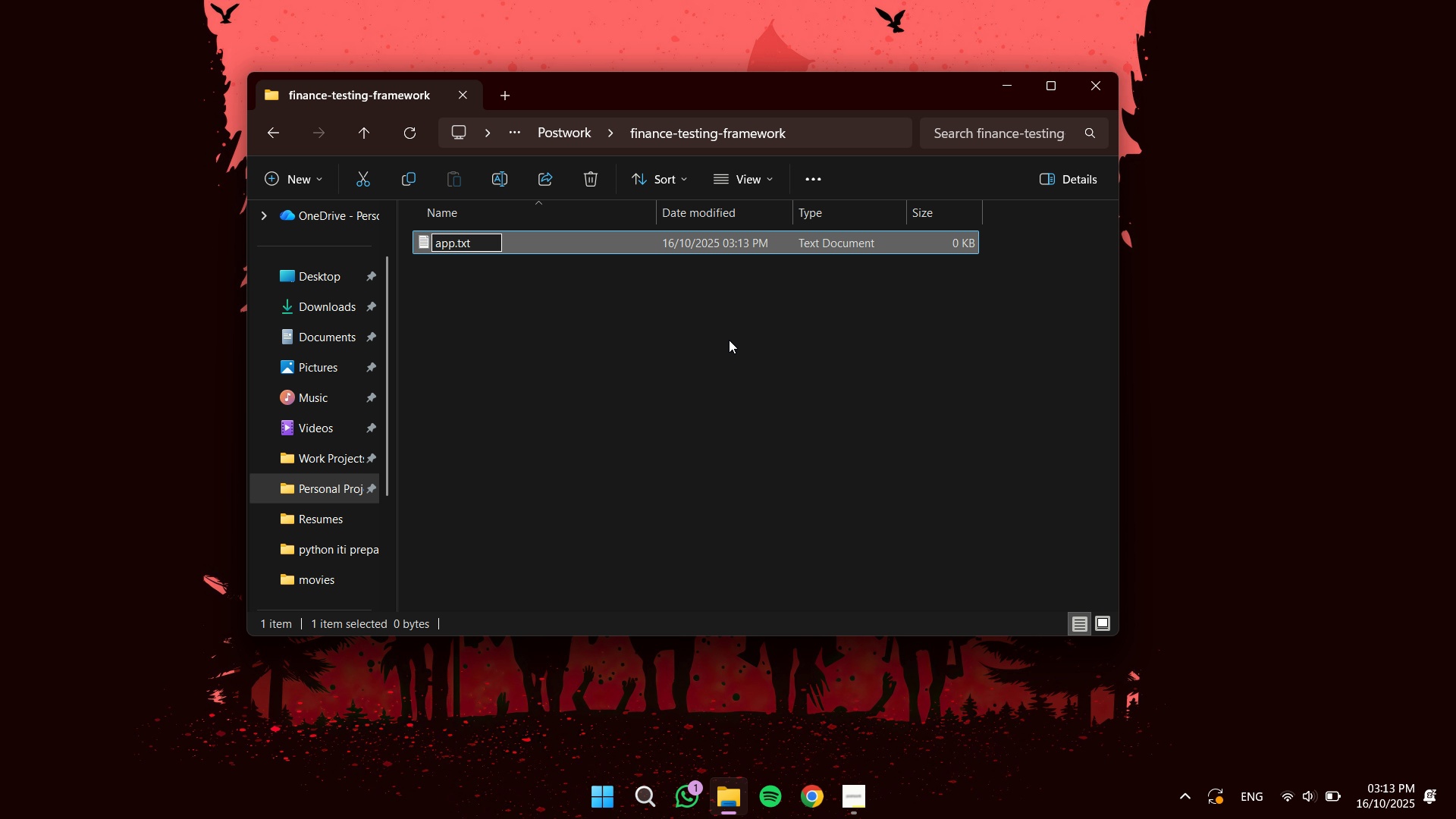 
key(ArrowRight)
 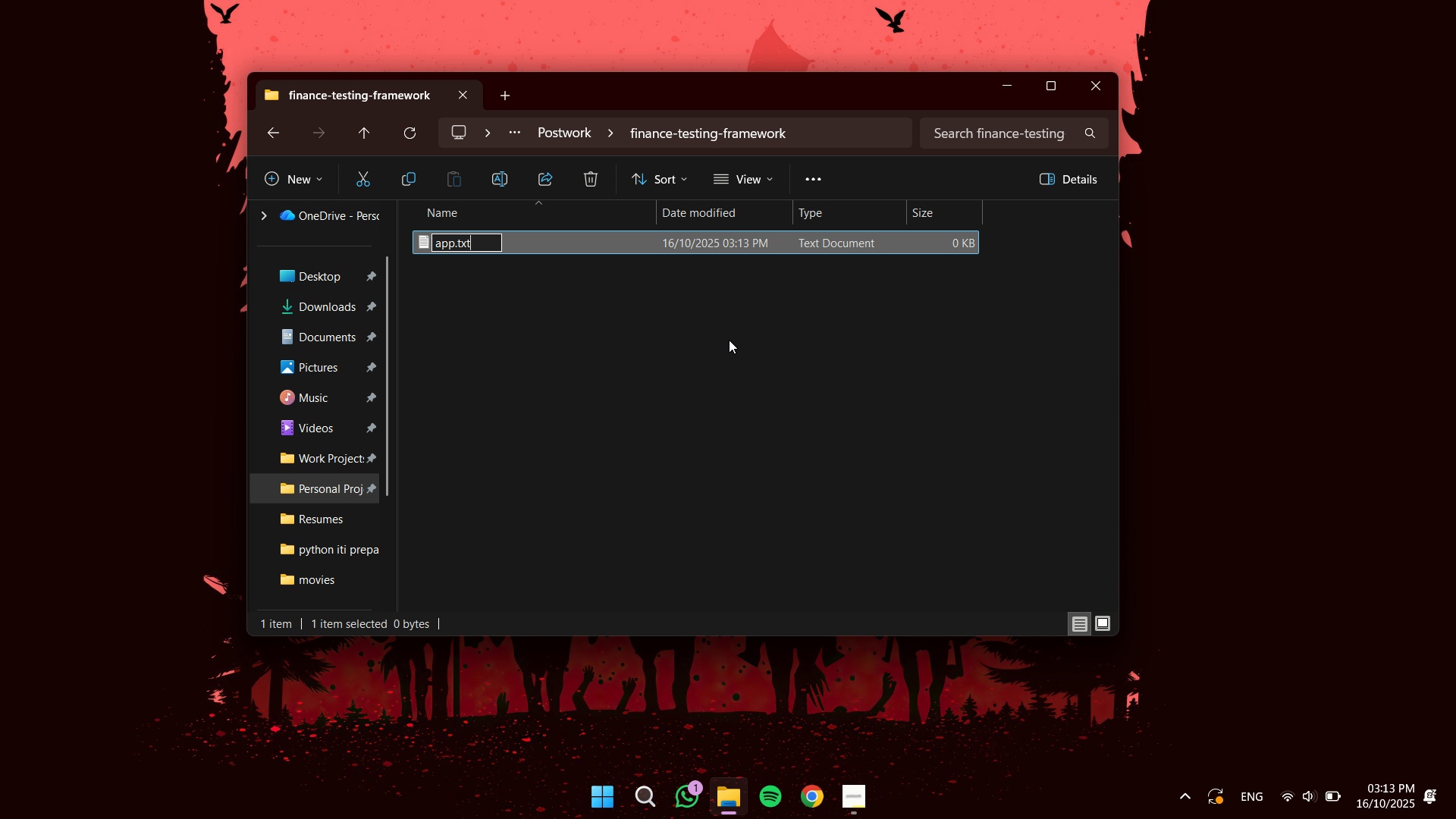 
key(ArrowRight)
 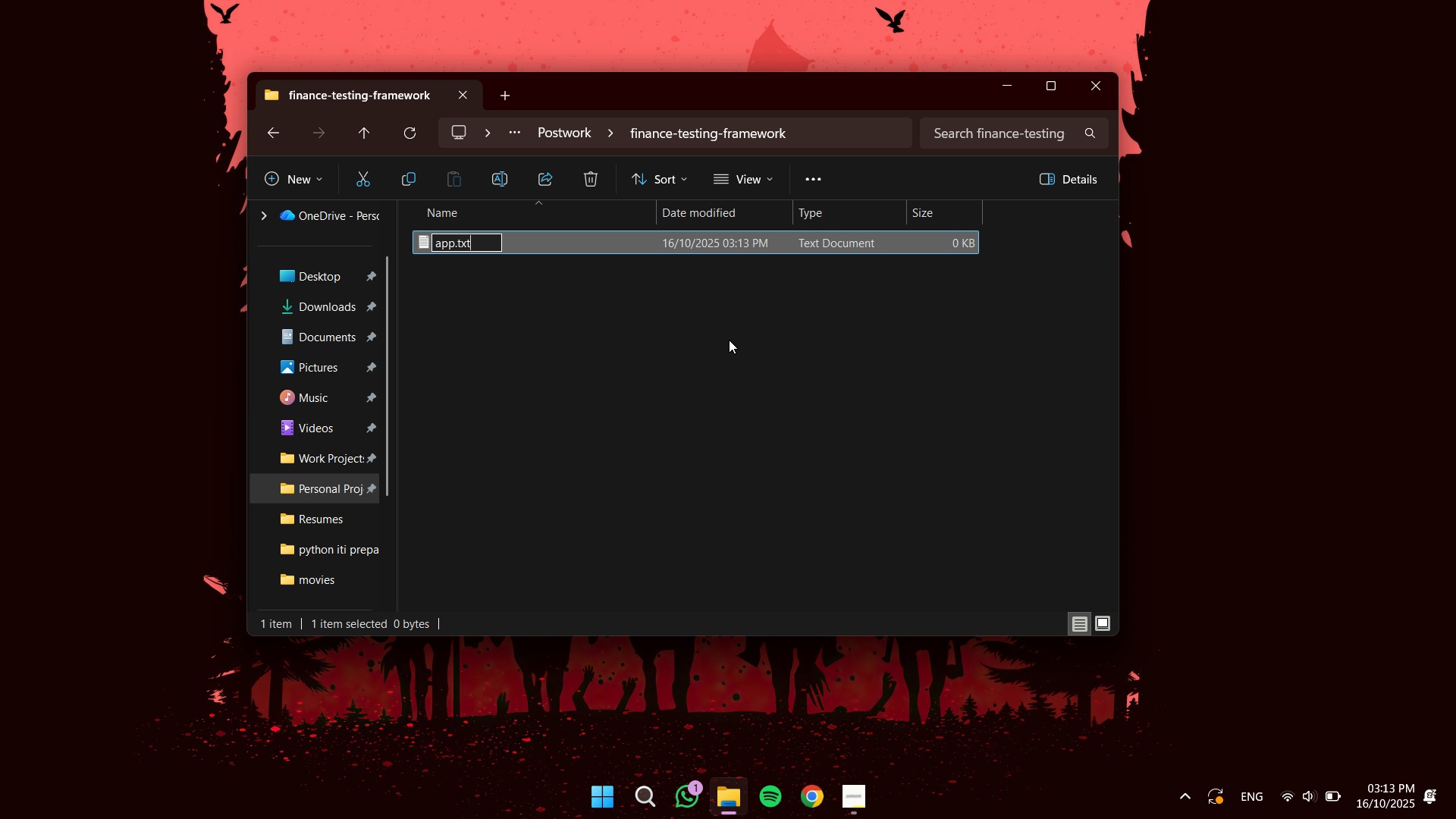 
type(\\)
key(Backspace)
key(Backspace)
key(Backspace)
type(py)
 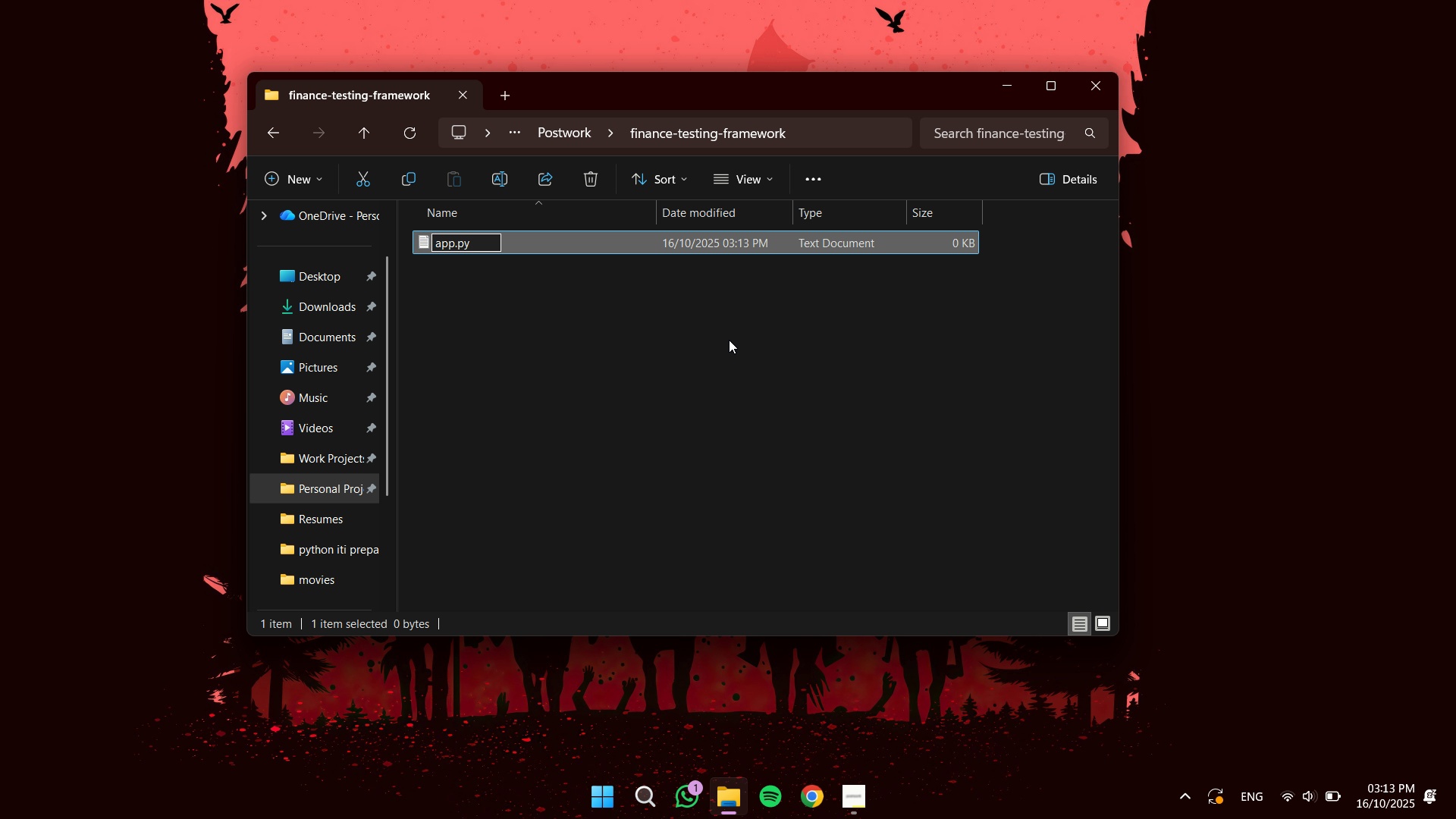 
key(Enter)
 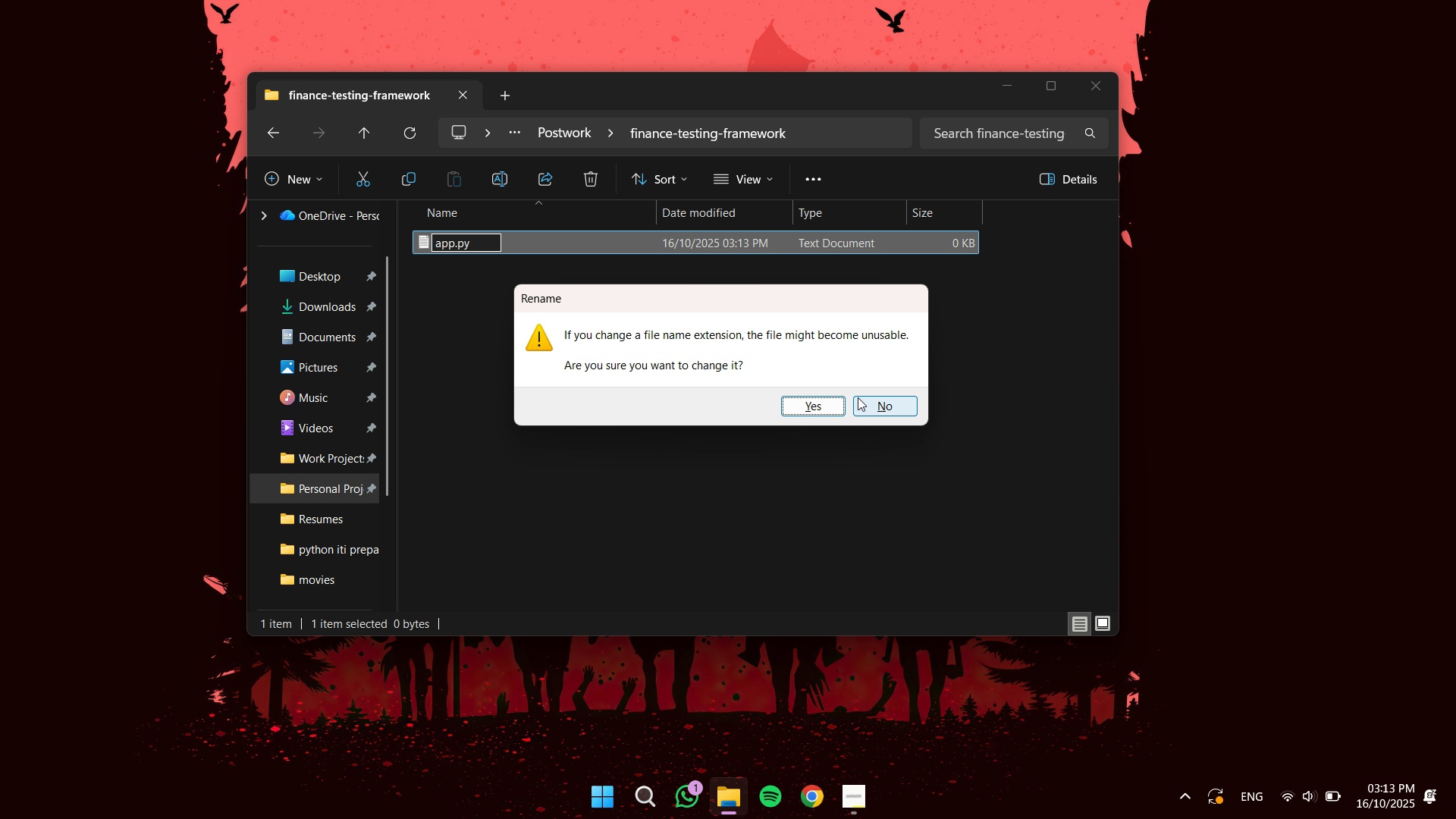 
left_click([877, 407])
 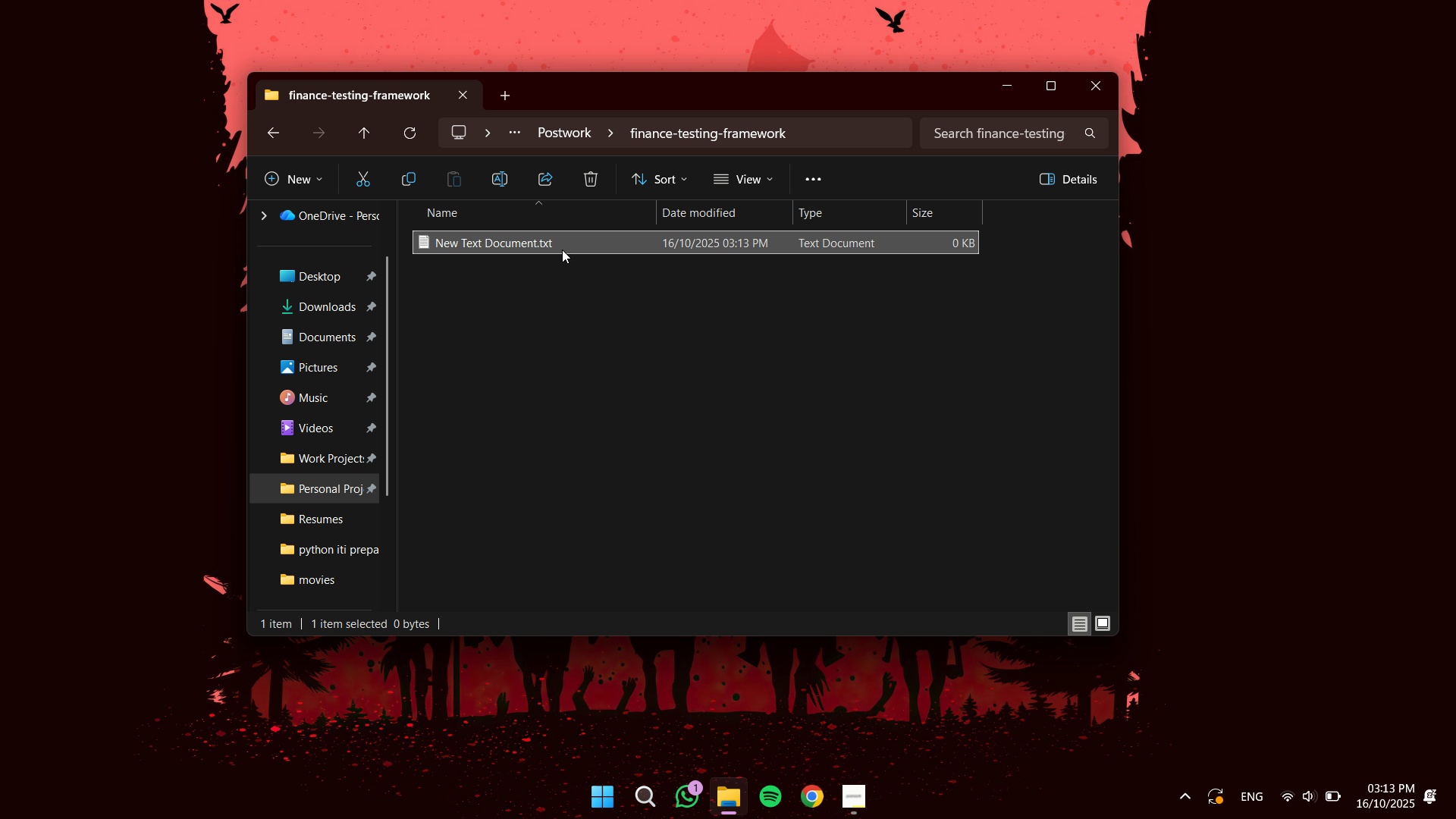 
left_click([563, 247])
 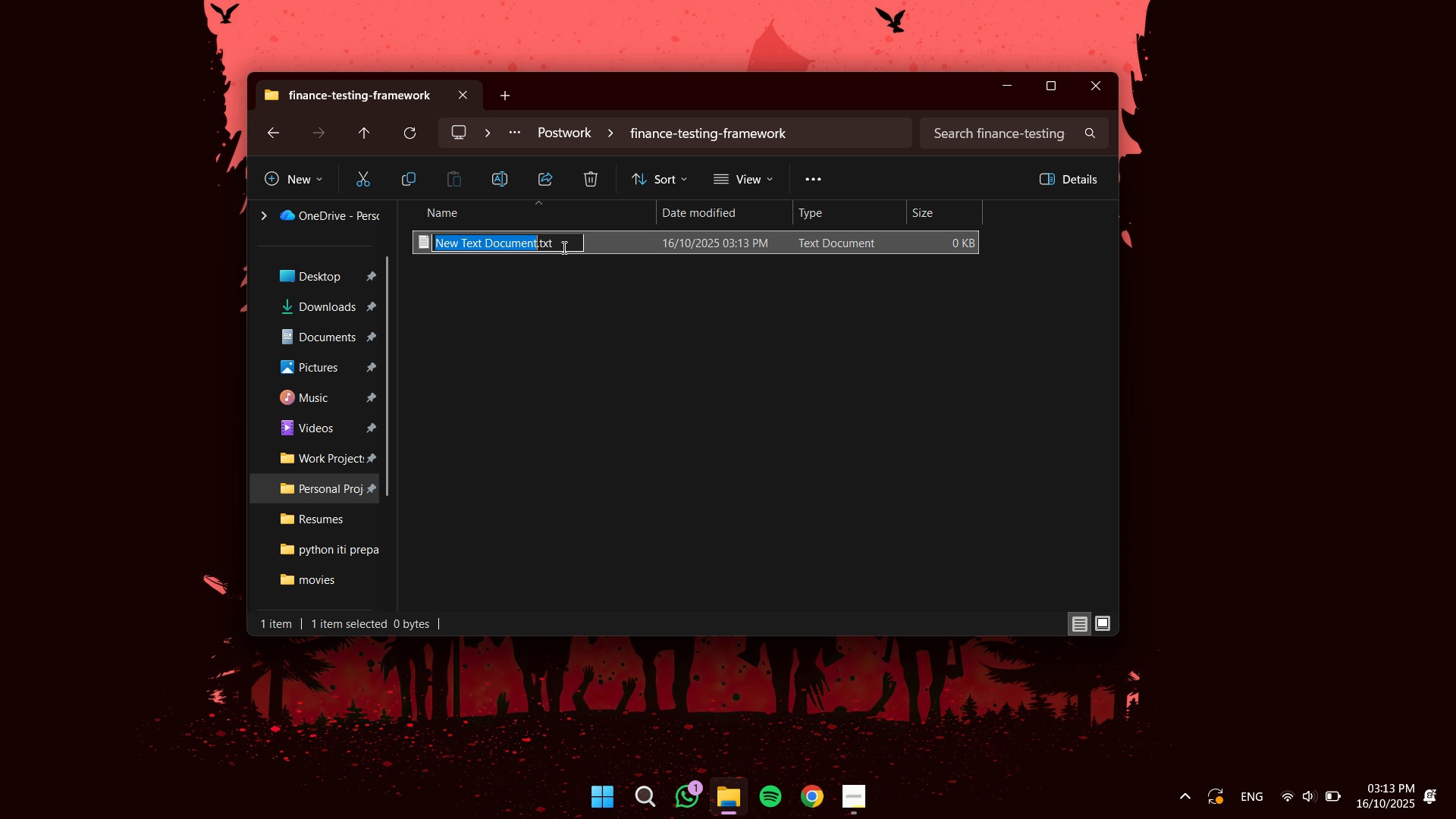 
key(Shift+ShiftRight)
 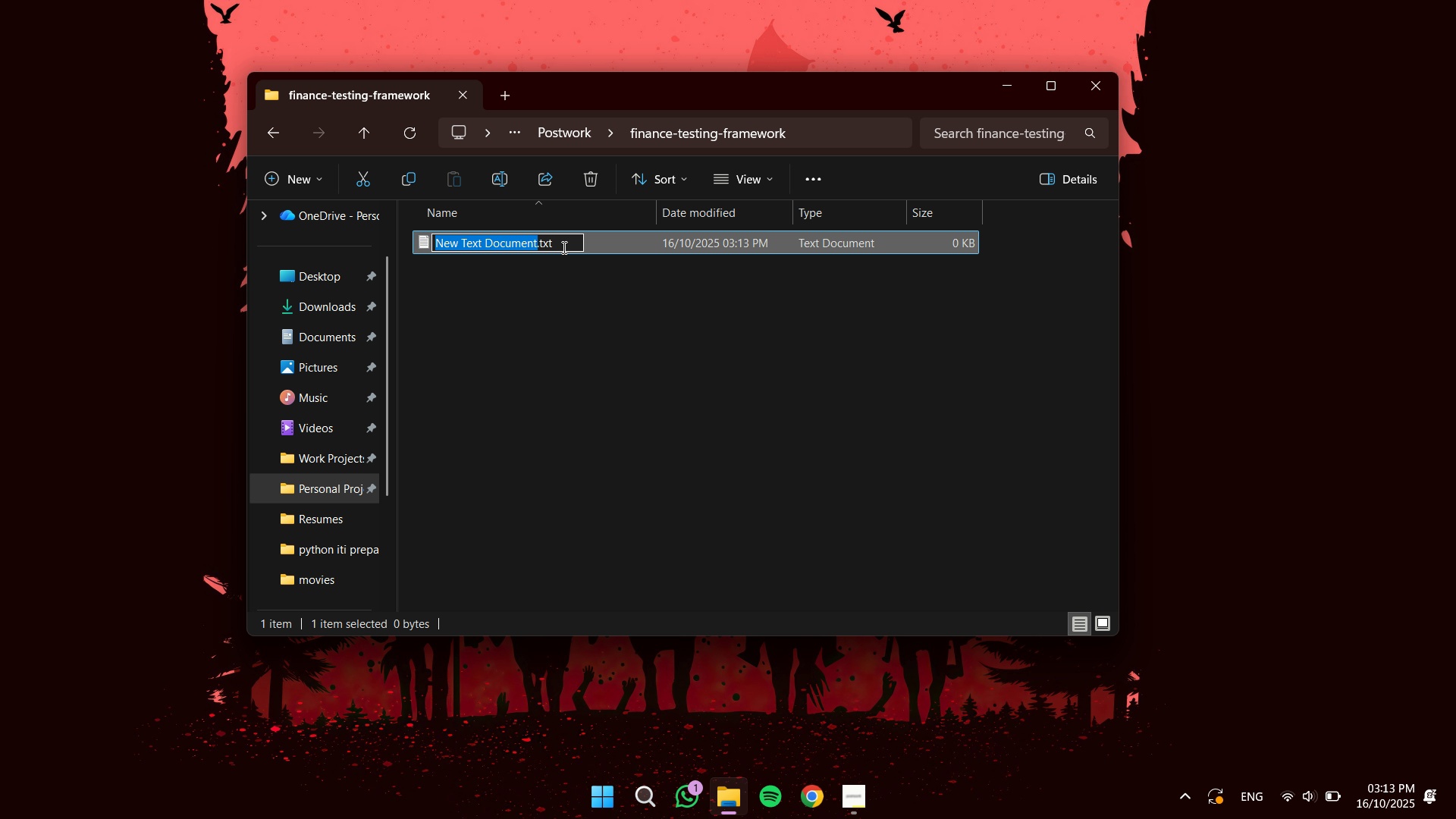 
hold_key(key=ShiftRight, duration=0.77)
 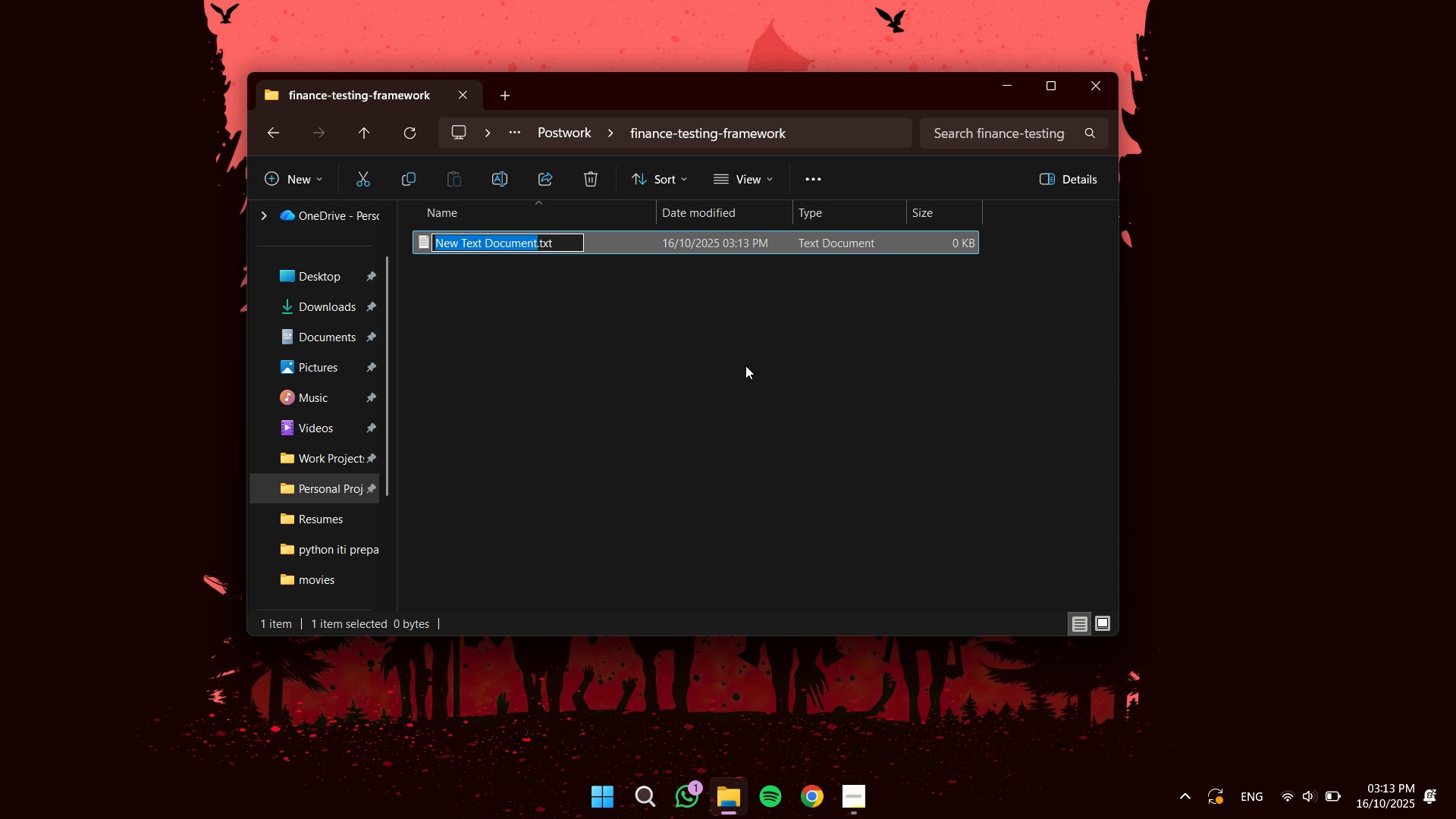 
left_click([745, 366])
 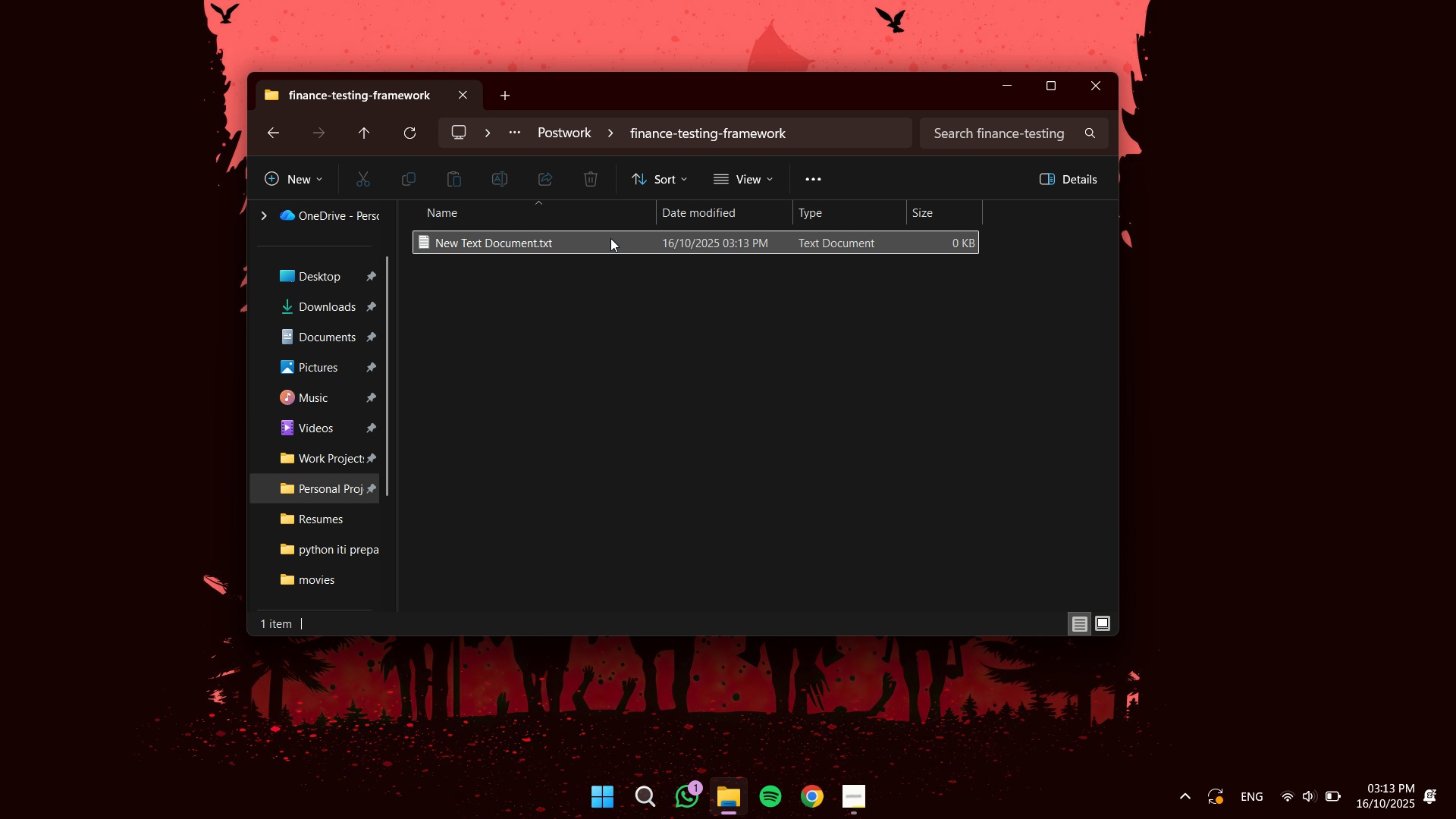 
left_click([610, 238])
 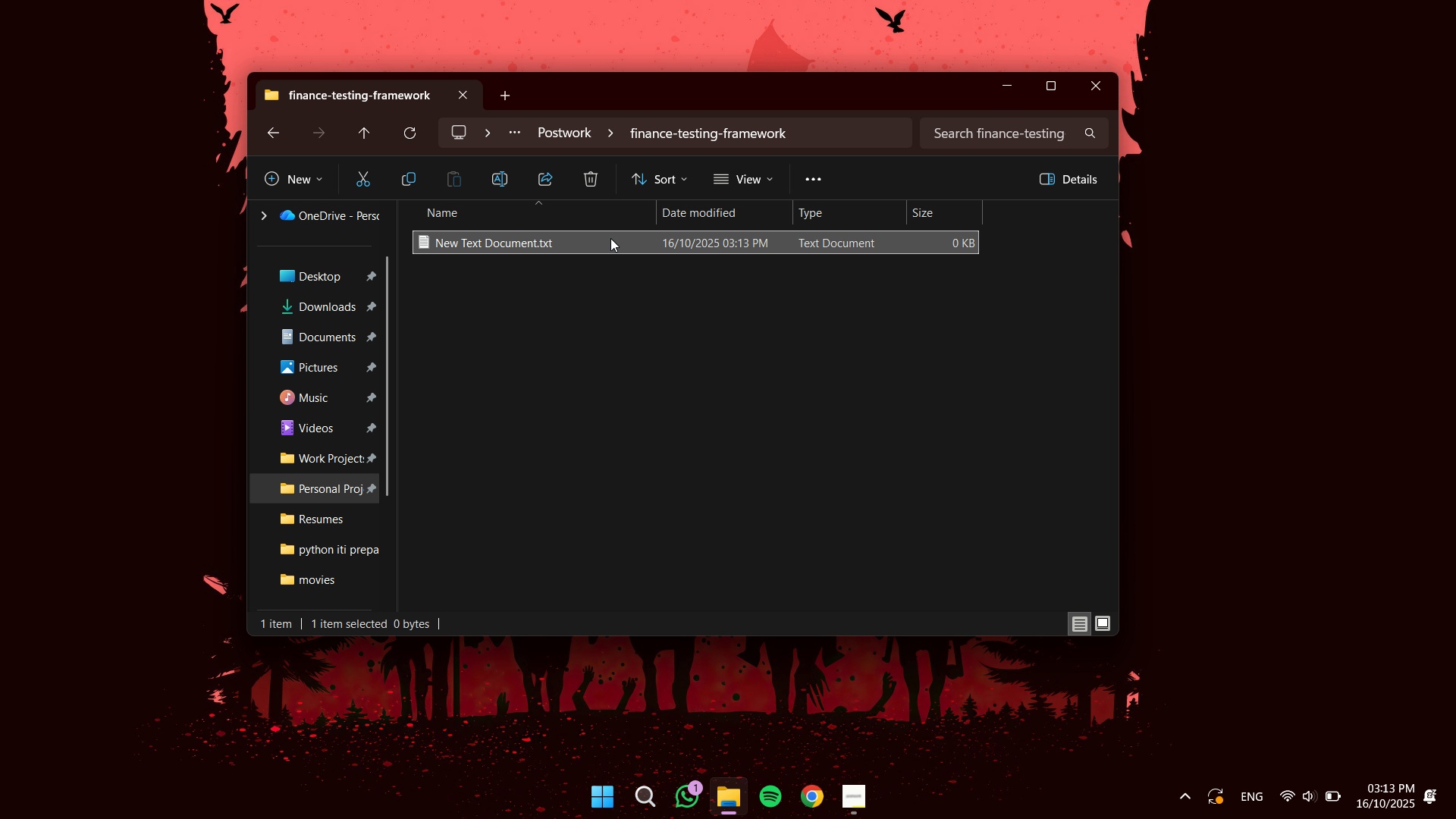 
key(Shift+ShiftRight)
 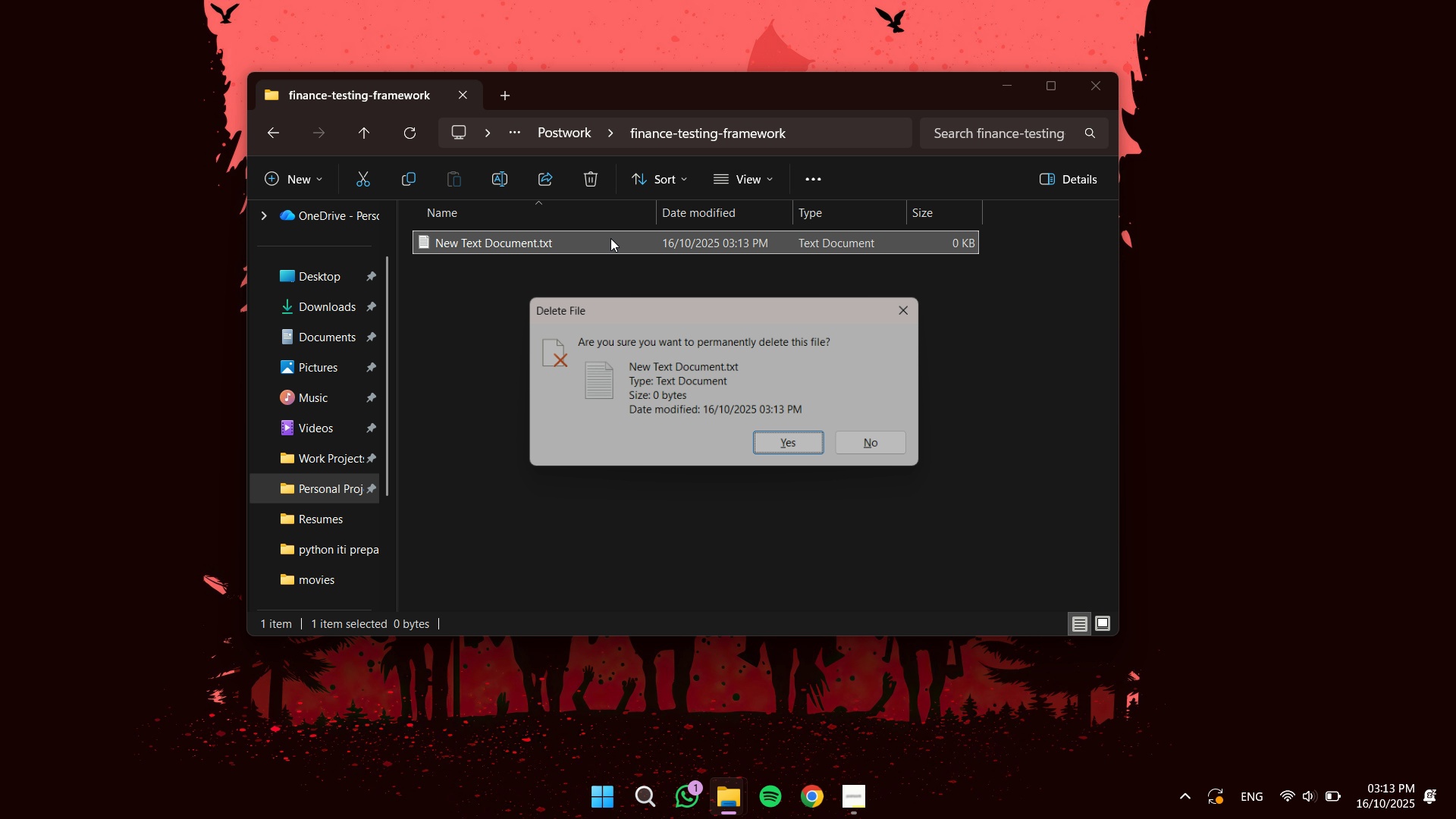 
key(Shift+Delete)
 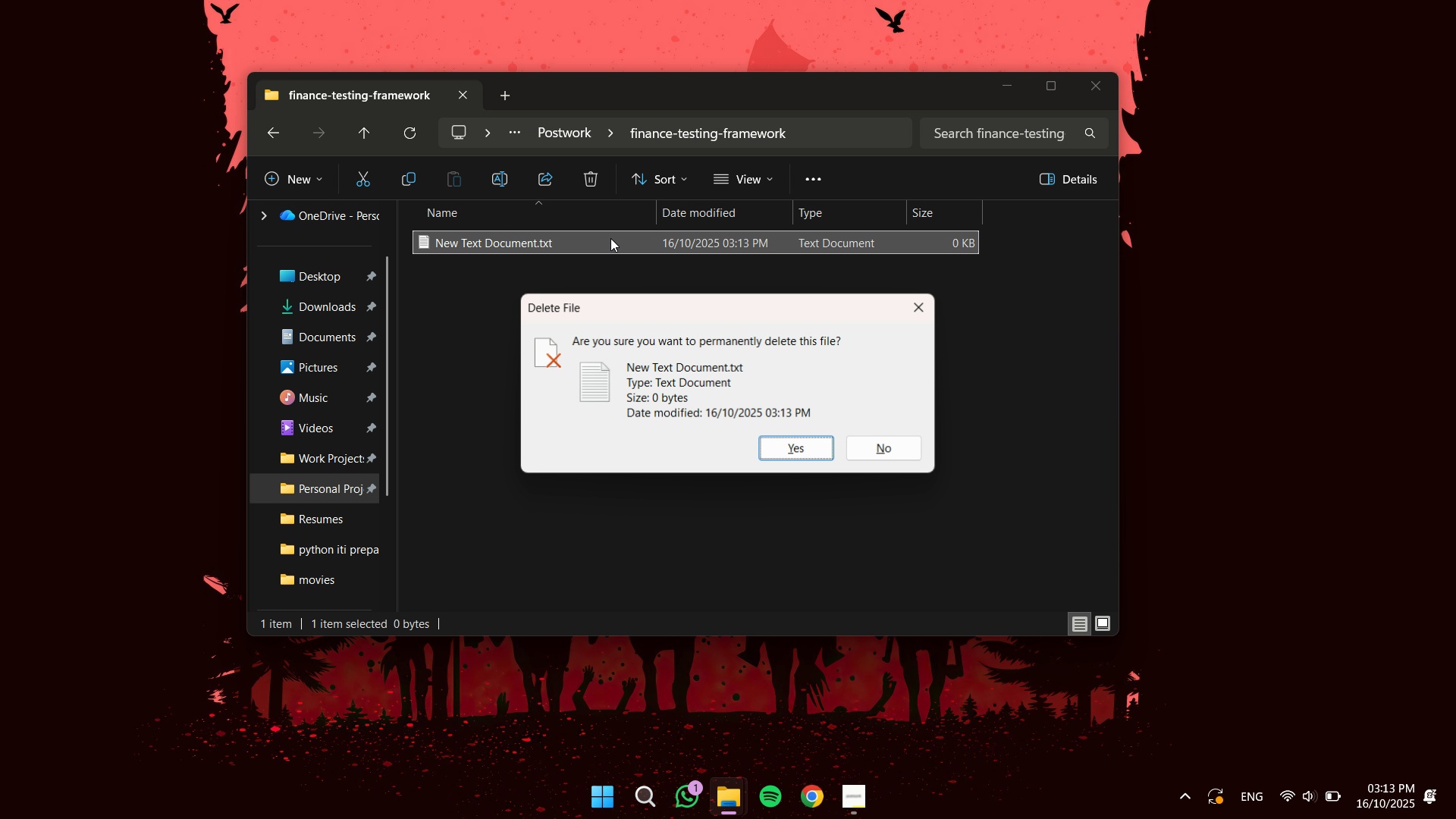 
key(Shift+Enter)
 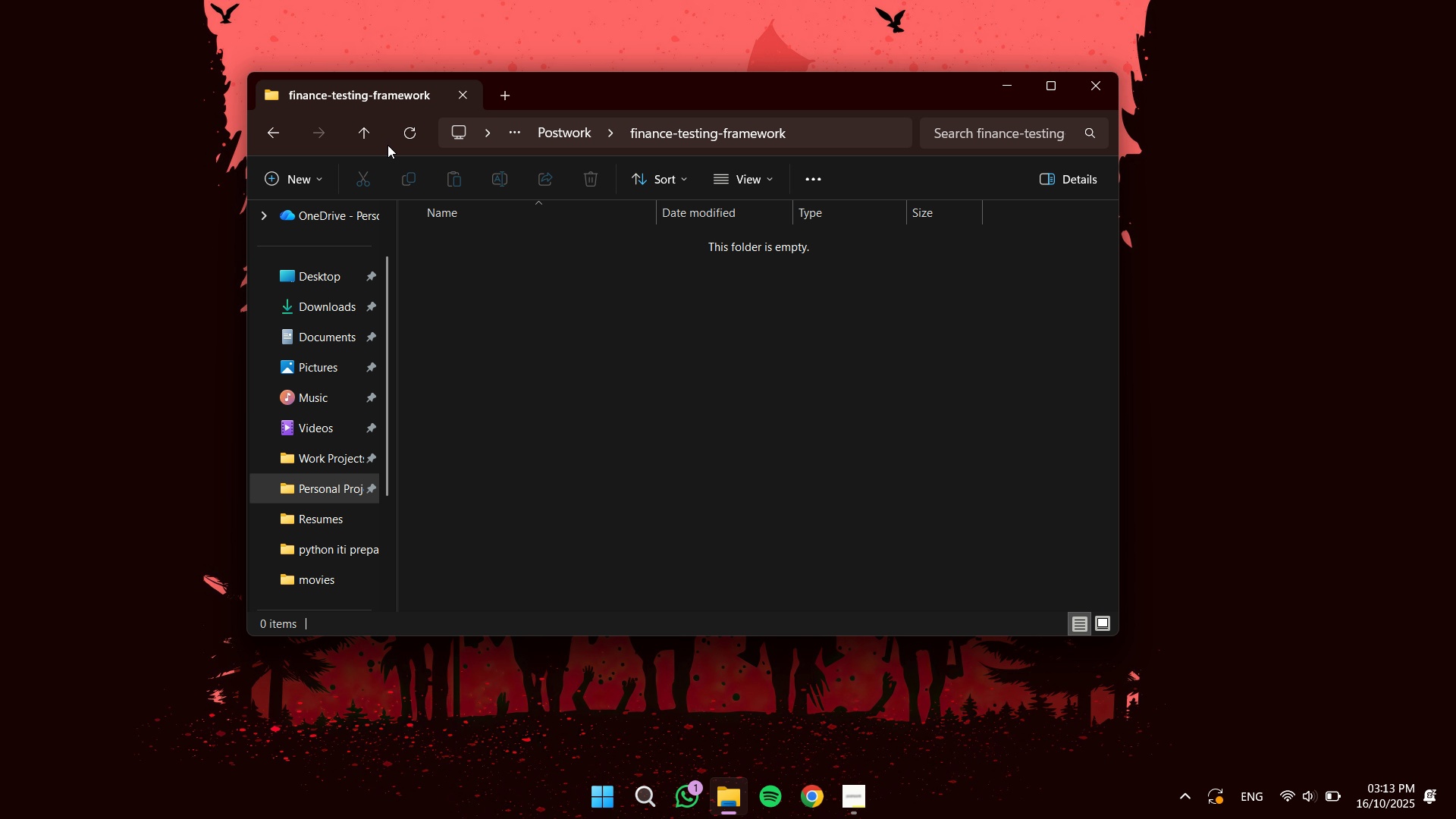 
left_click([366, 136])
 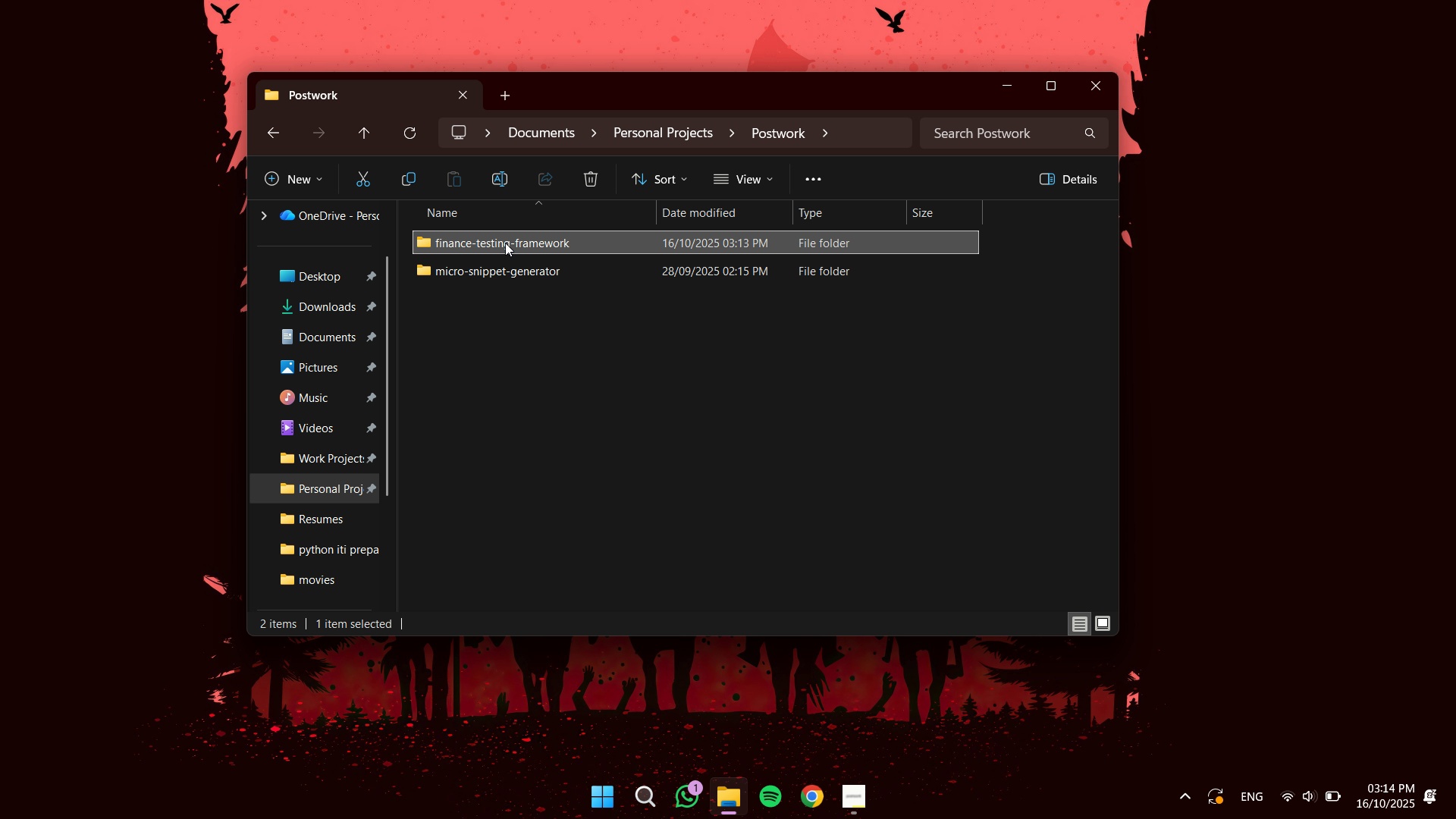 
right_click([504, 234])
 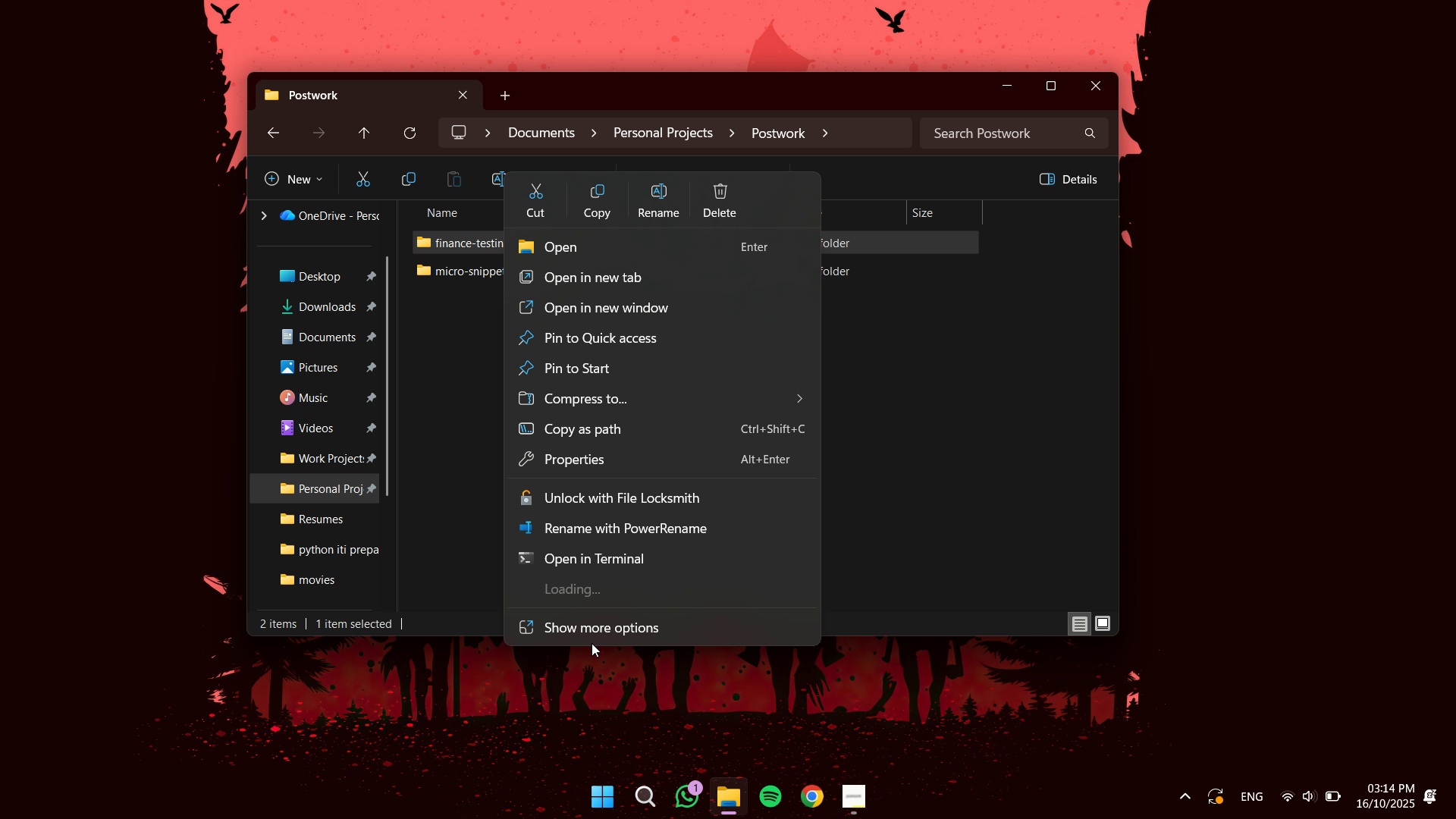 
left_click([593, 632])
 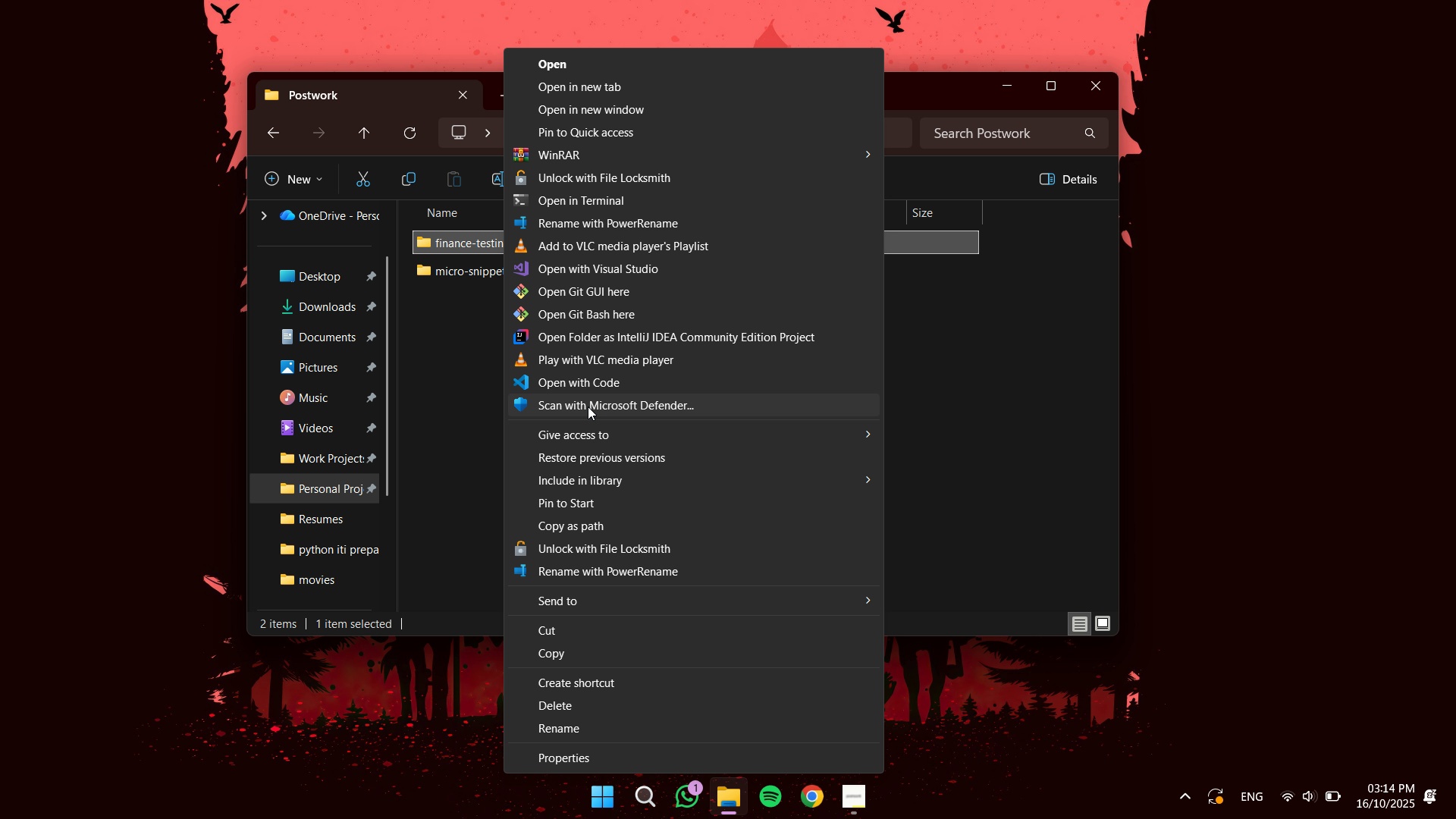 
left_click([589, 381])
 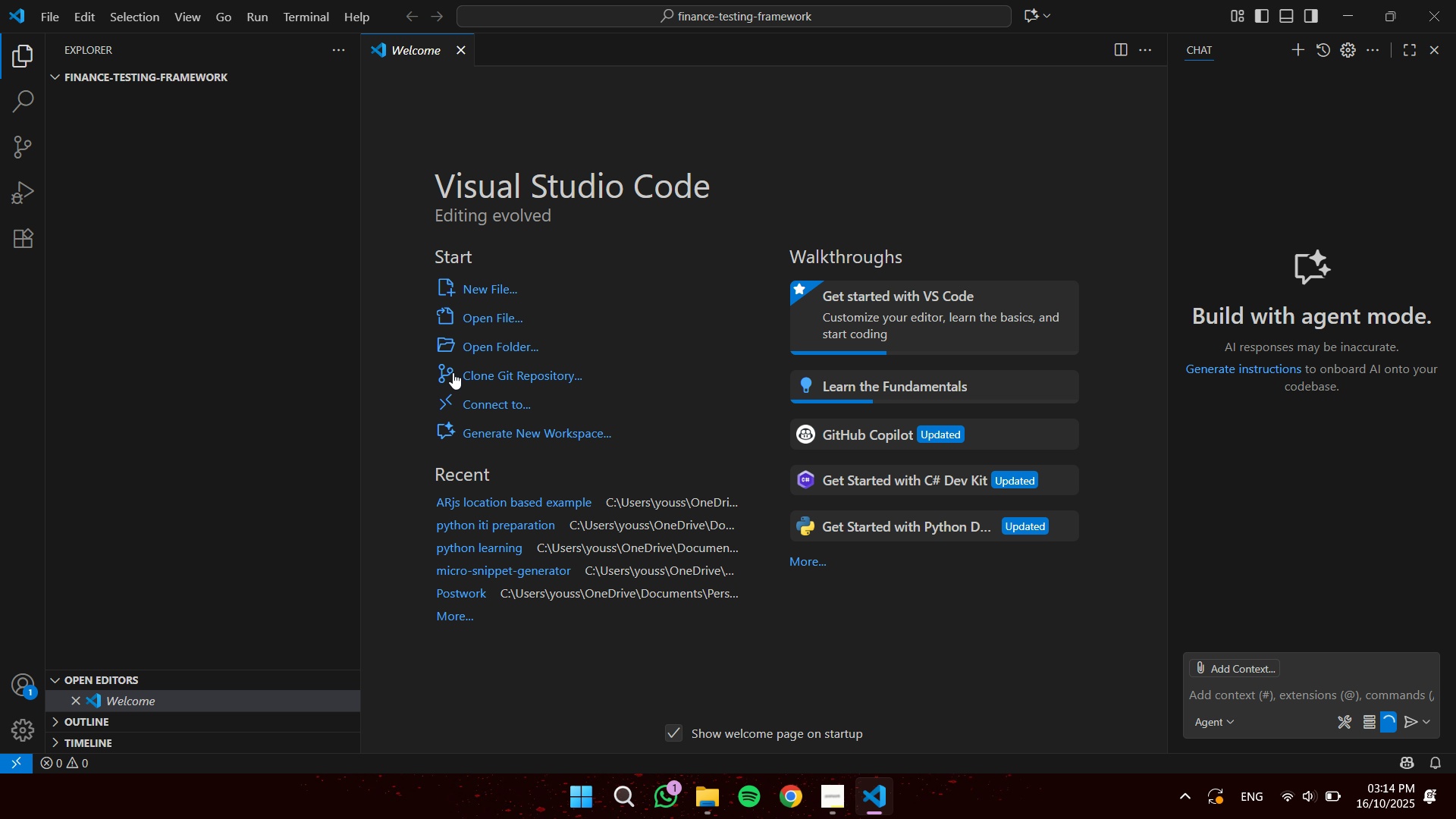 
wait(7.77)
 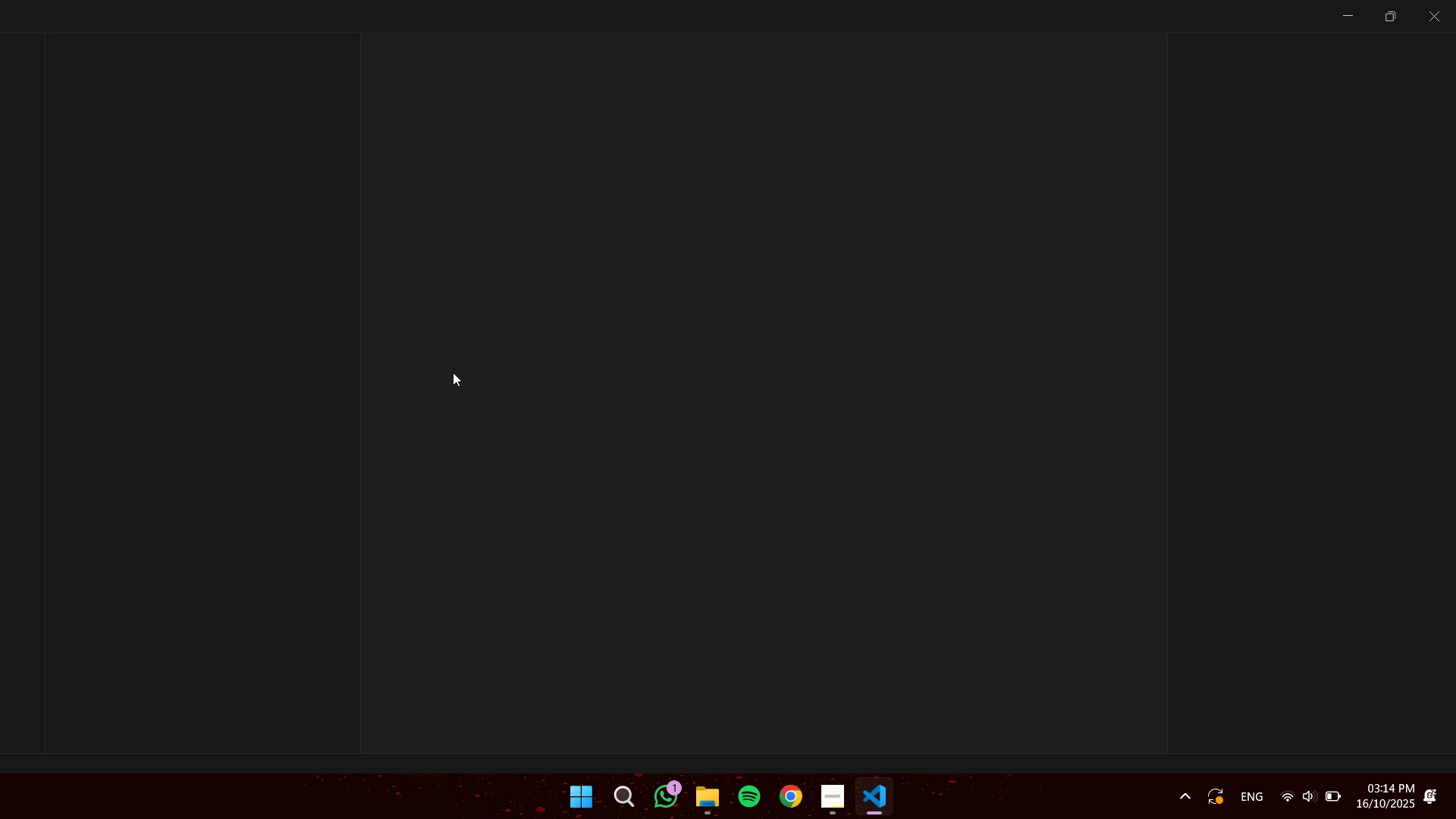 
scroll: coordinate [227, 137], scroll_direction: up, amount: 3.0
 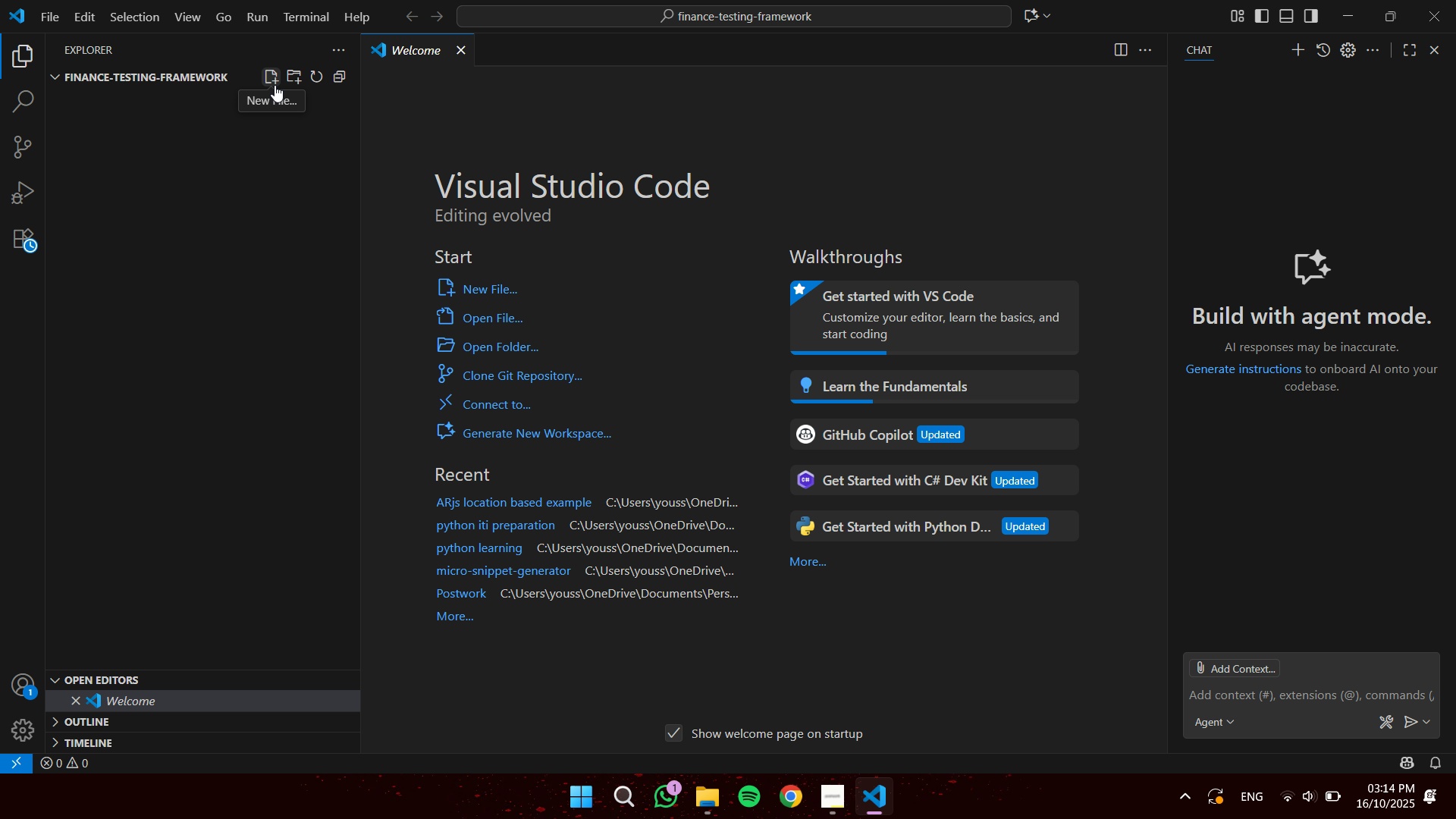 
wait(6.43)
 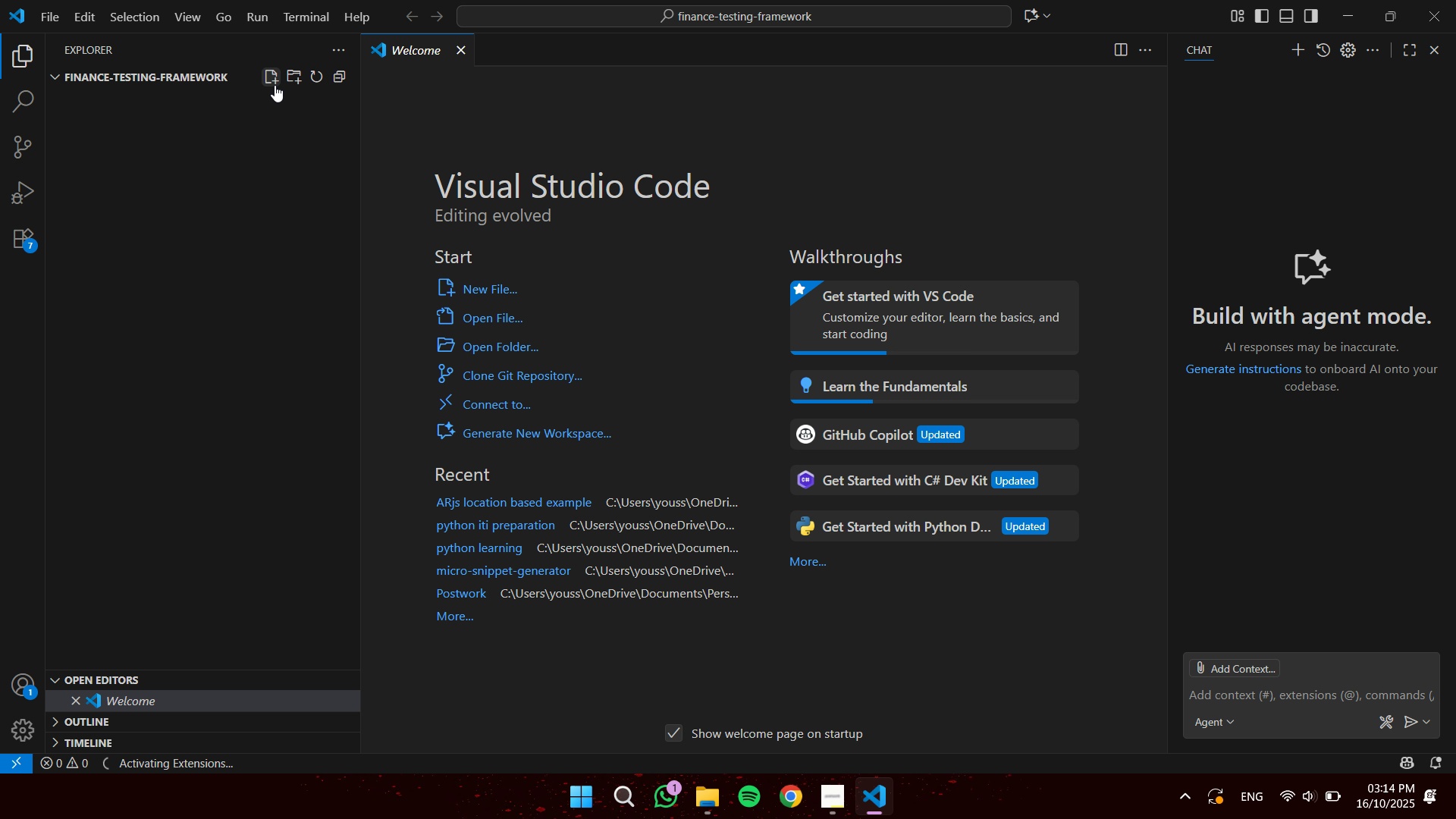 
left_click([275, 85])
 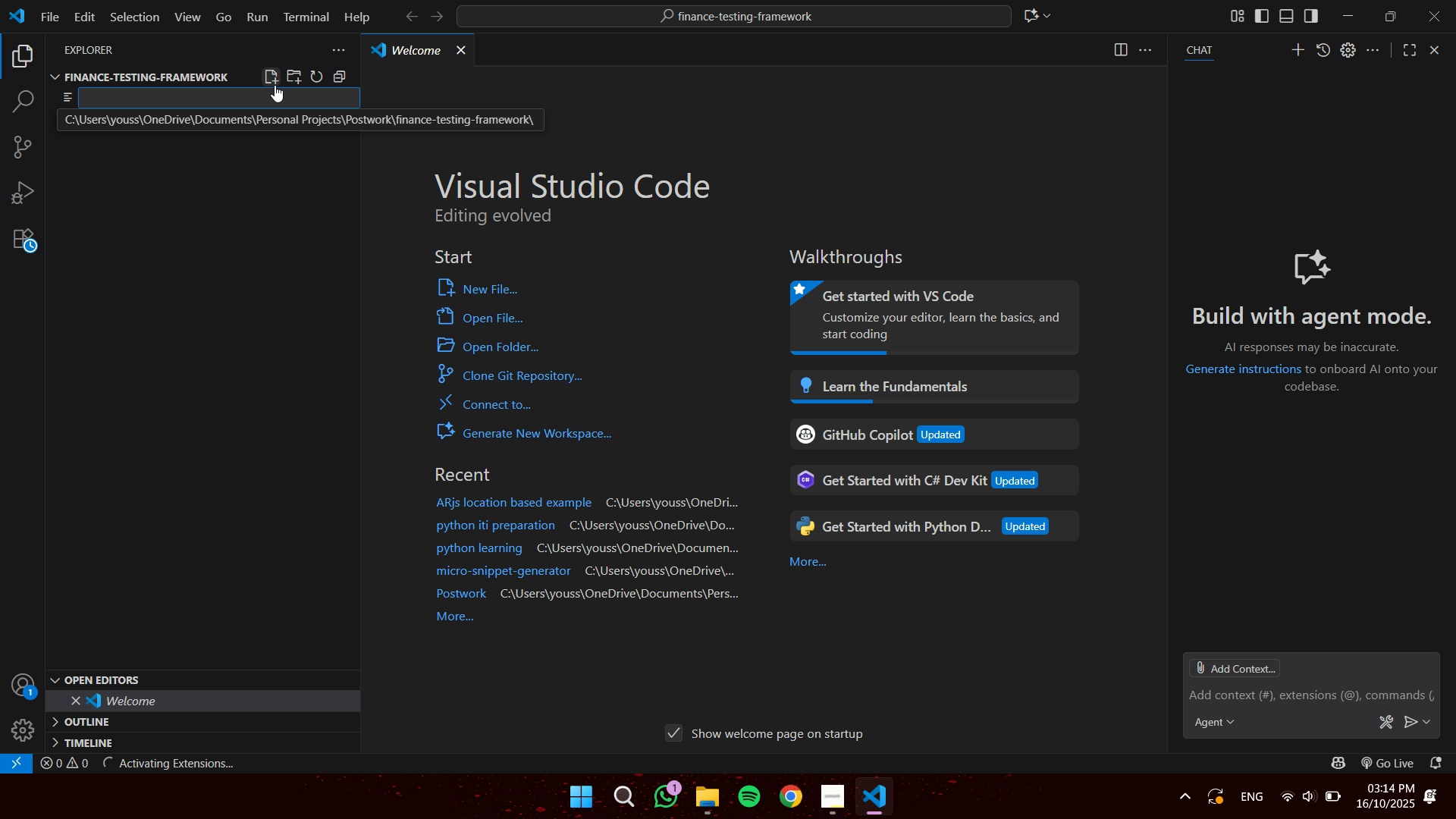 
type(requirements.txt)
 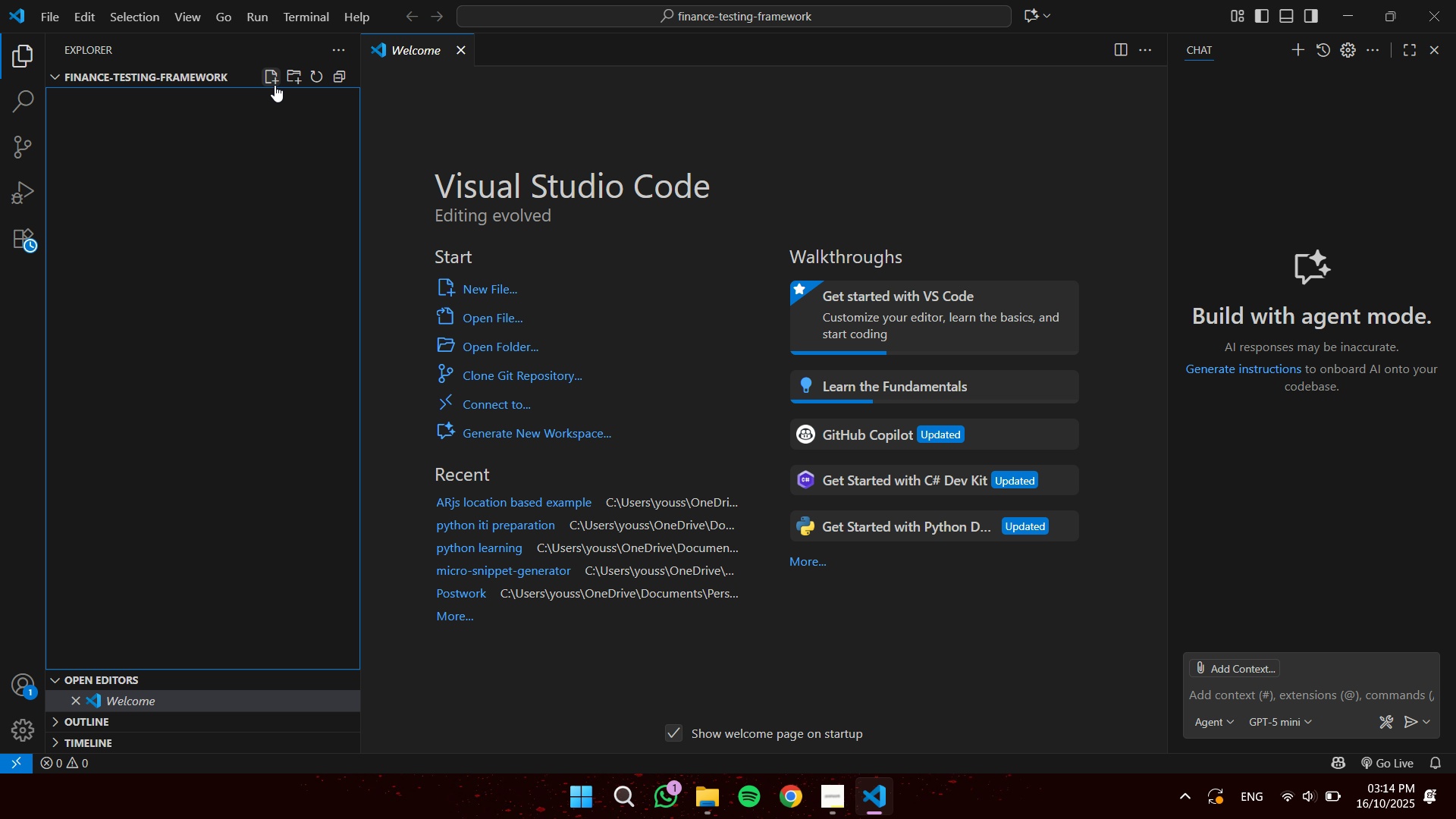 
key(Enter)
 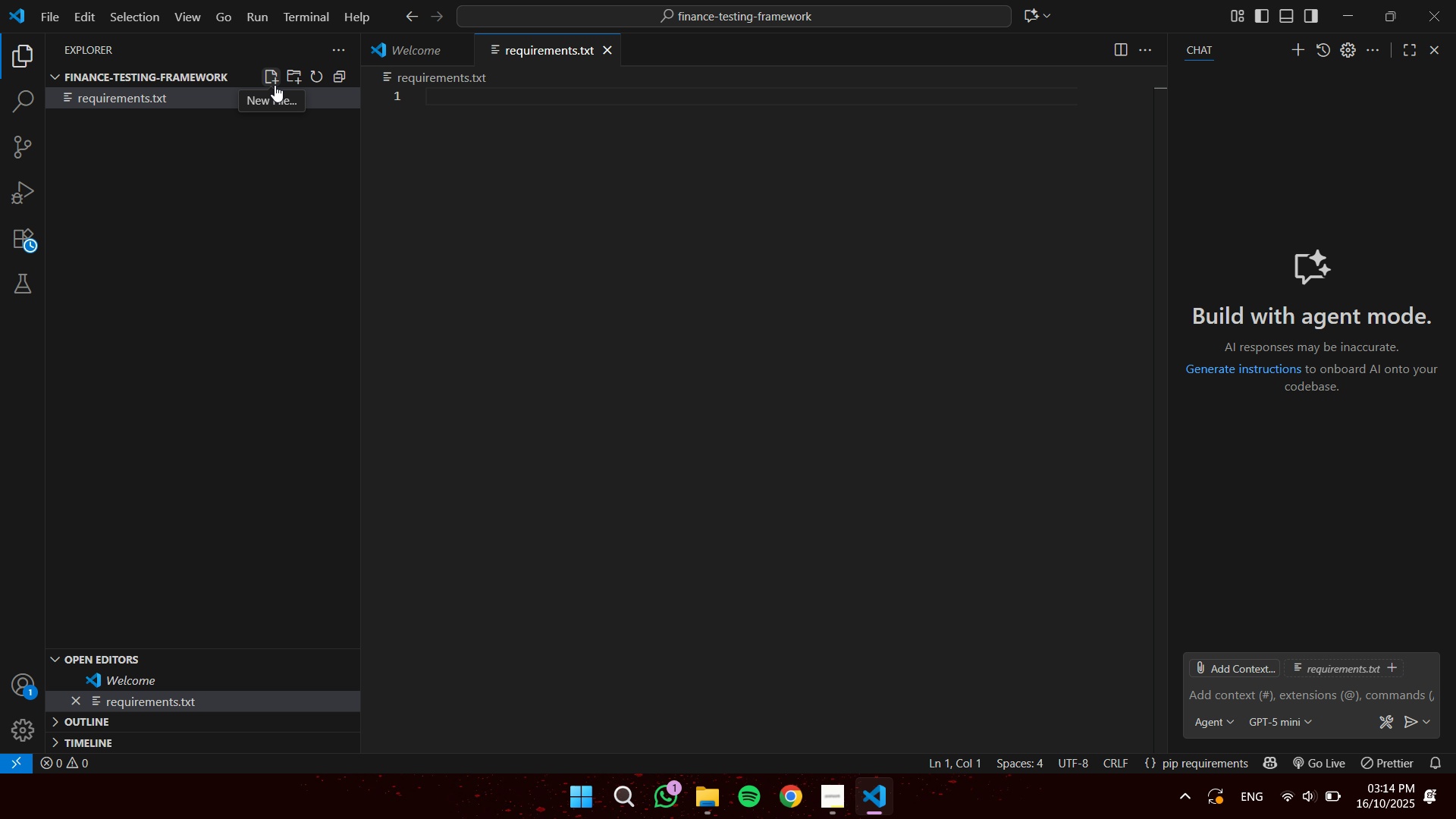 
type(flask==3.03)
key(Backspace)
type(.3)
 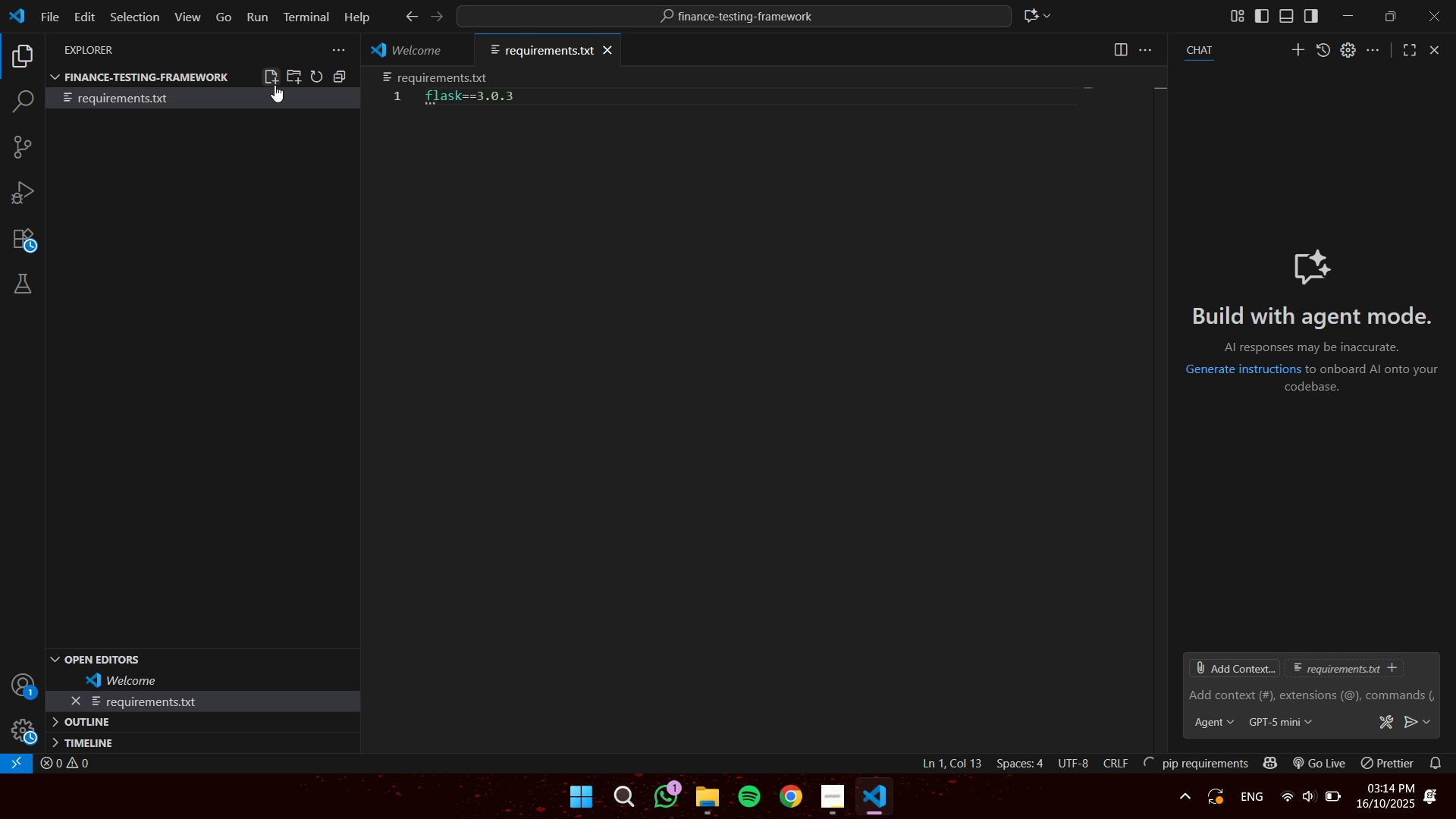 
key(Enter)
 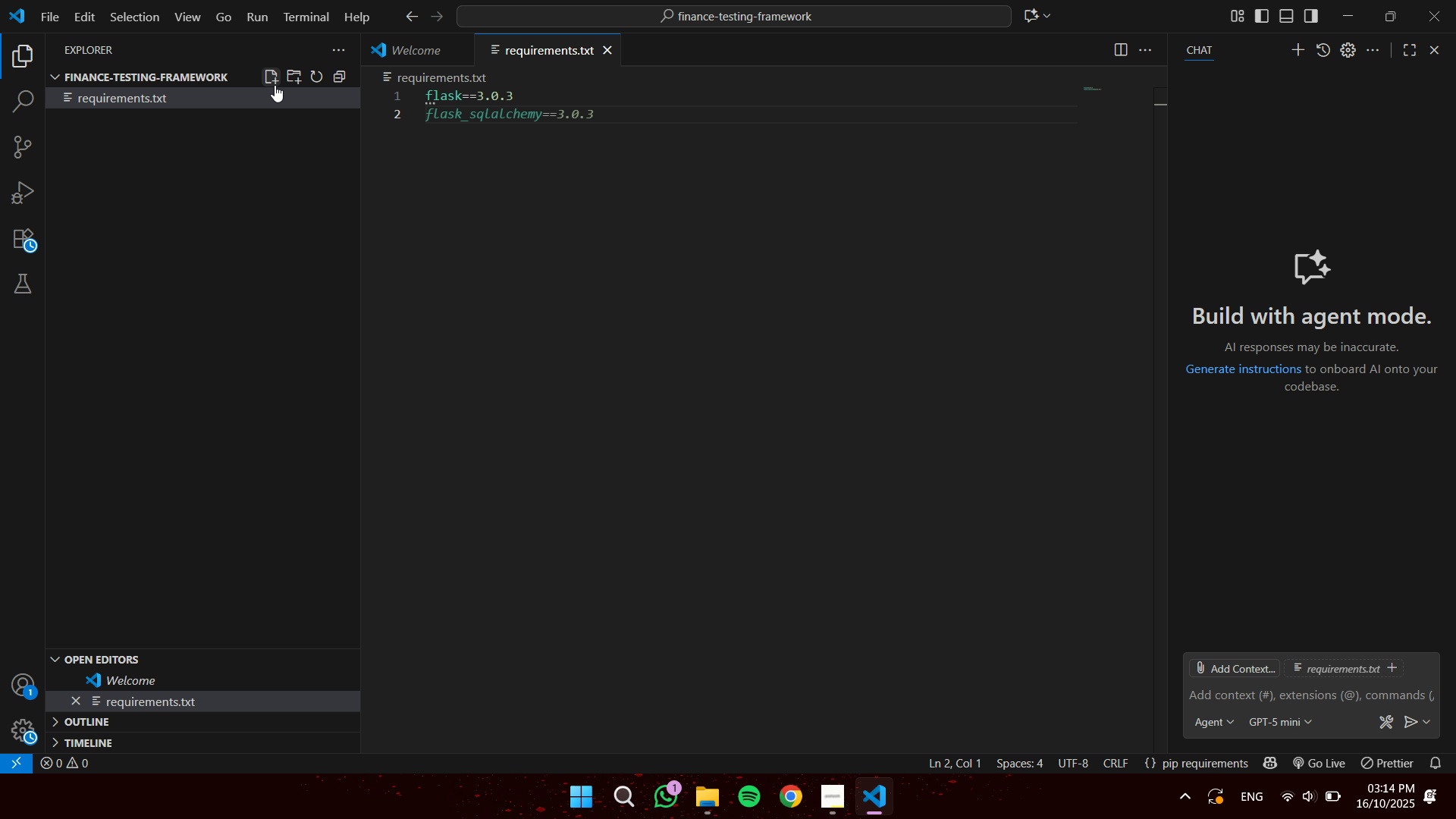 
type(pytest==8.3.3)
 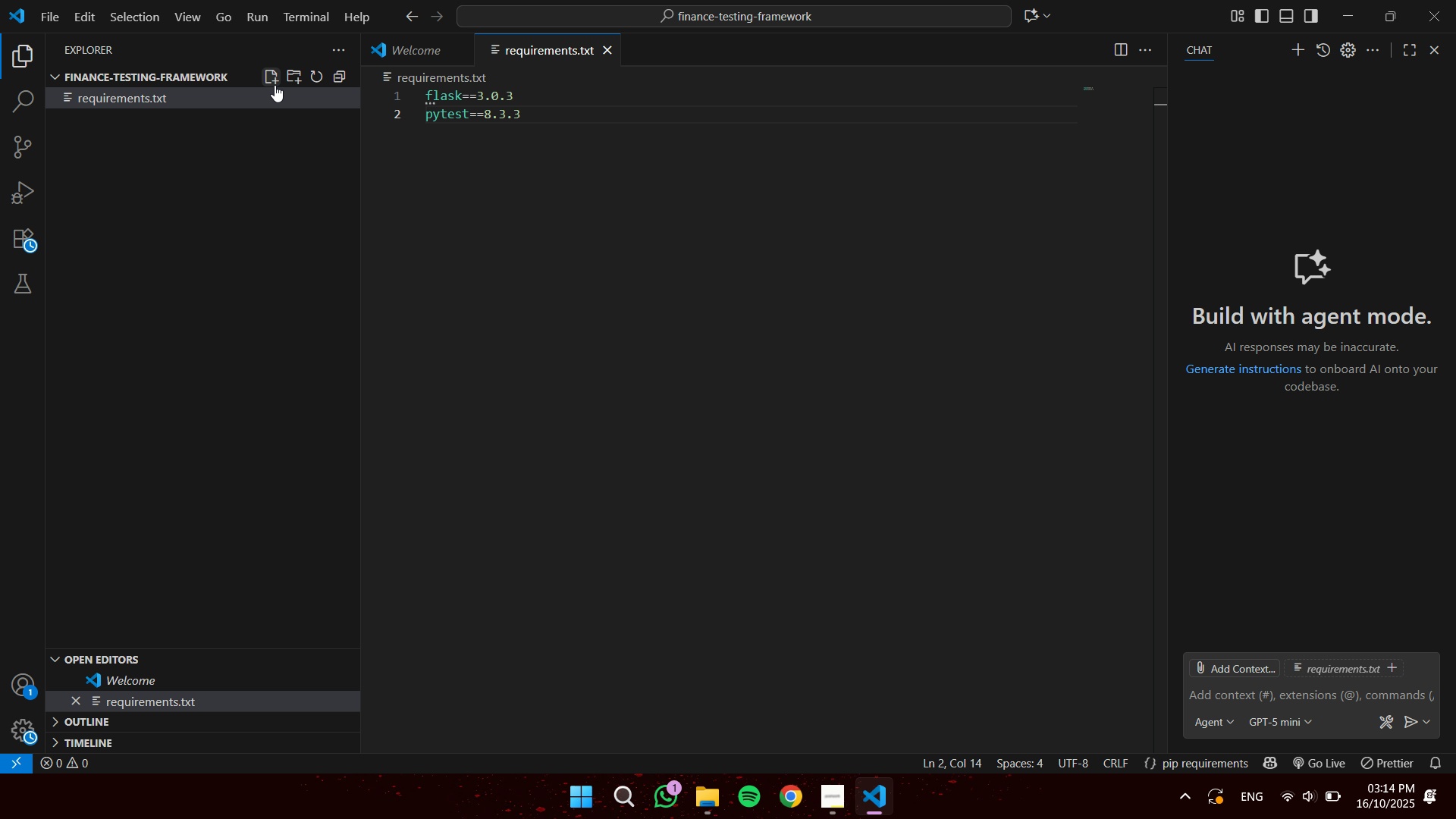 
key(Enter)
 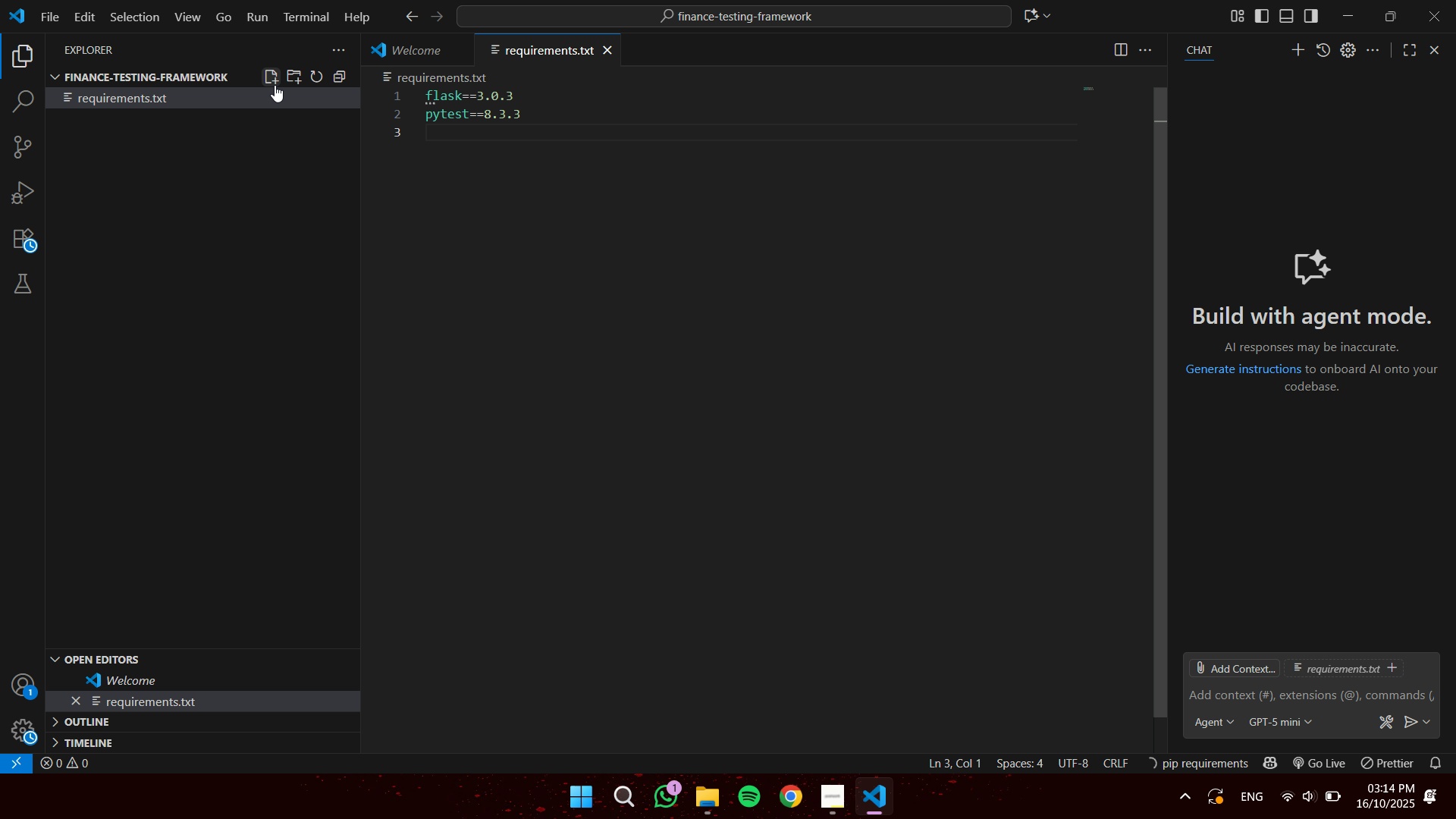 
type(pytest)
 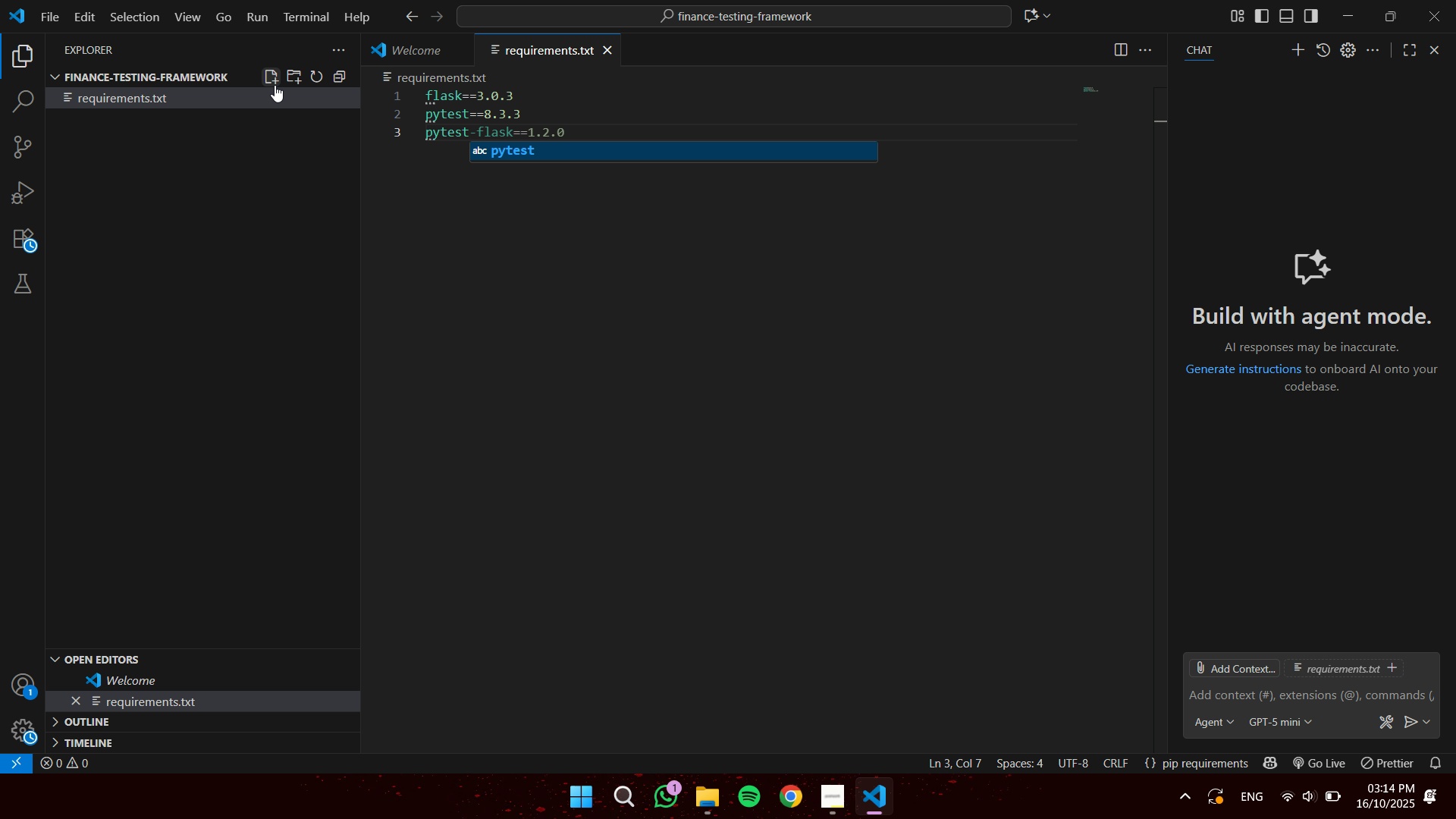 
key(Tab)
 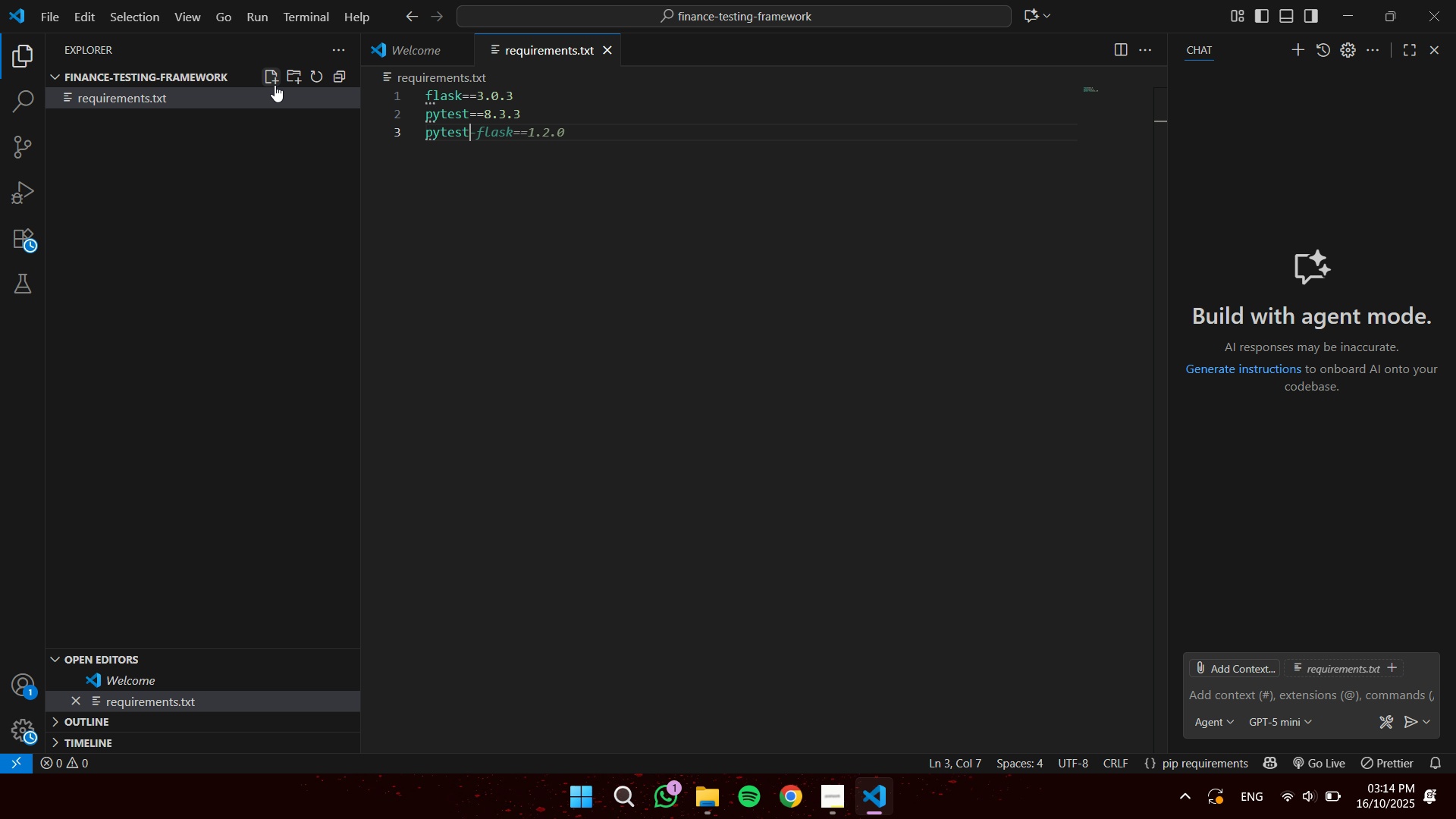 
key(Tab)
 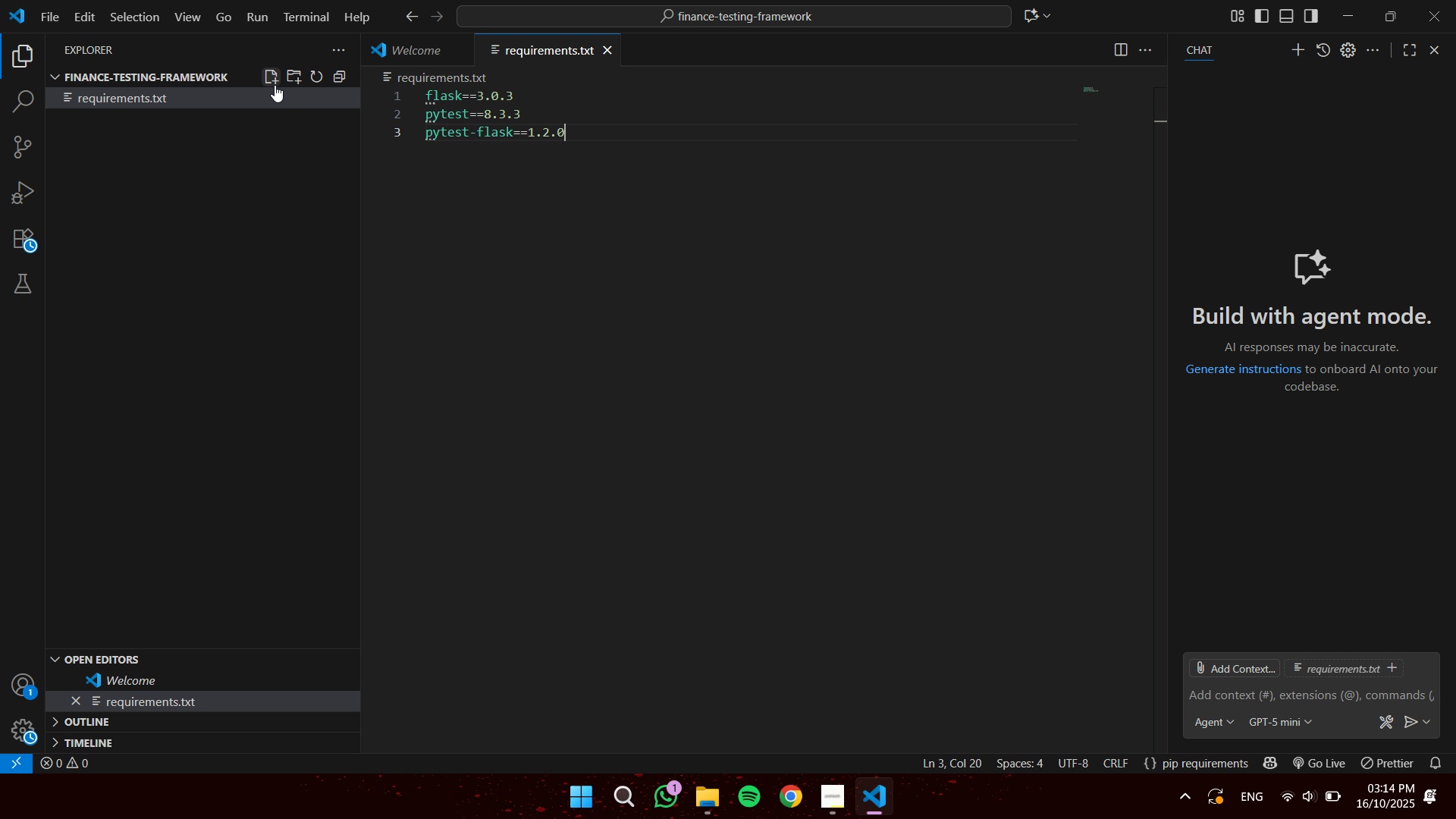 
key(ArrowLeft)
 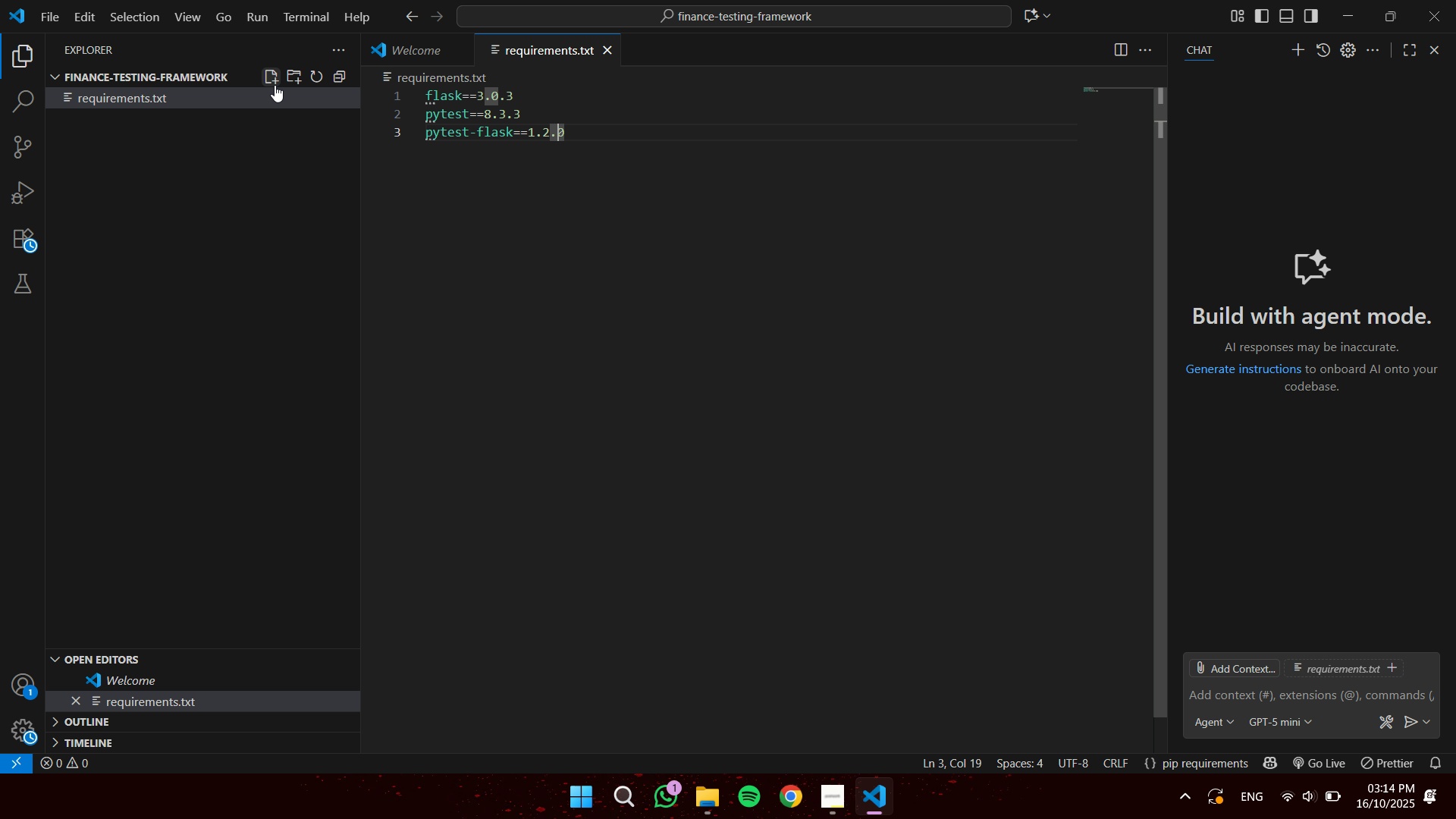 
key(ArrowLeft)
 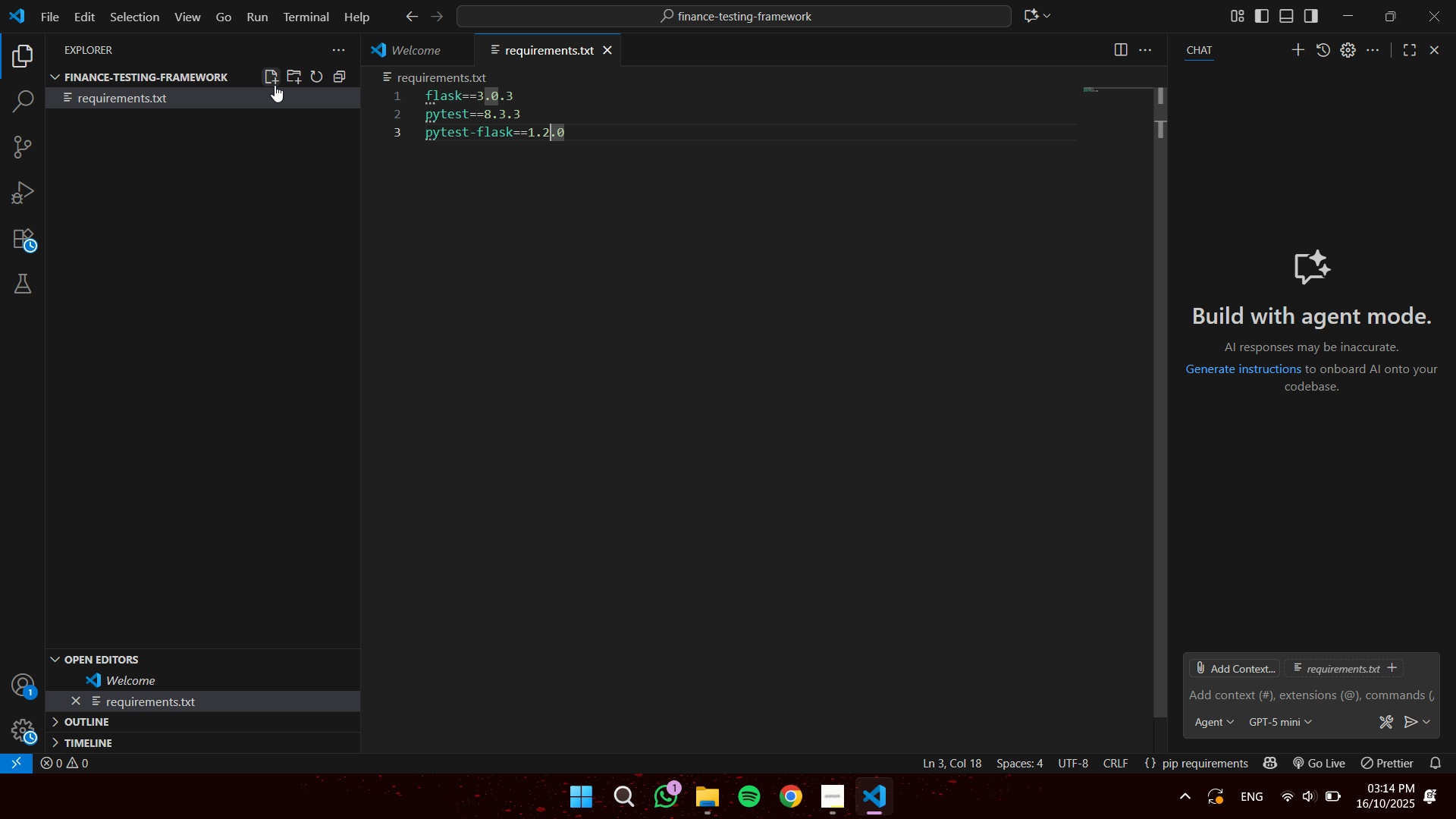 
key(Backspace)
 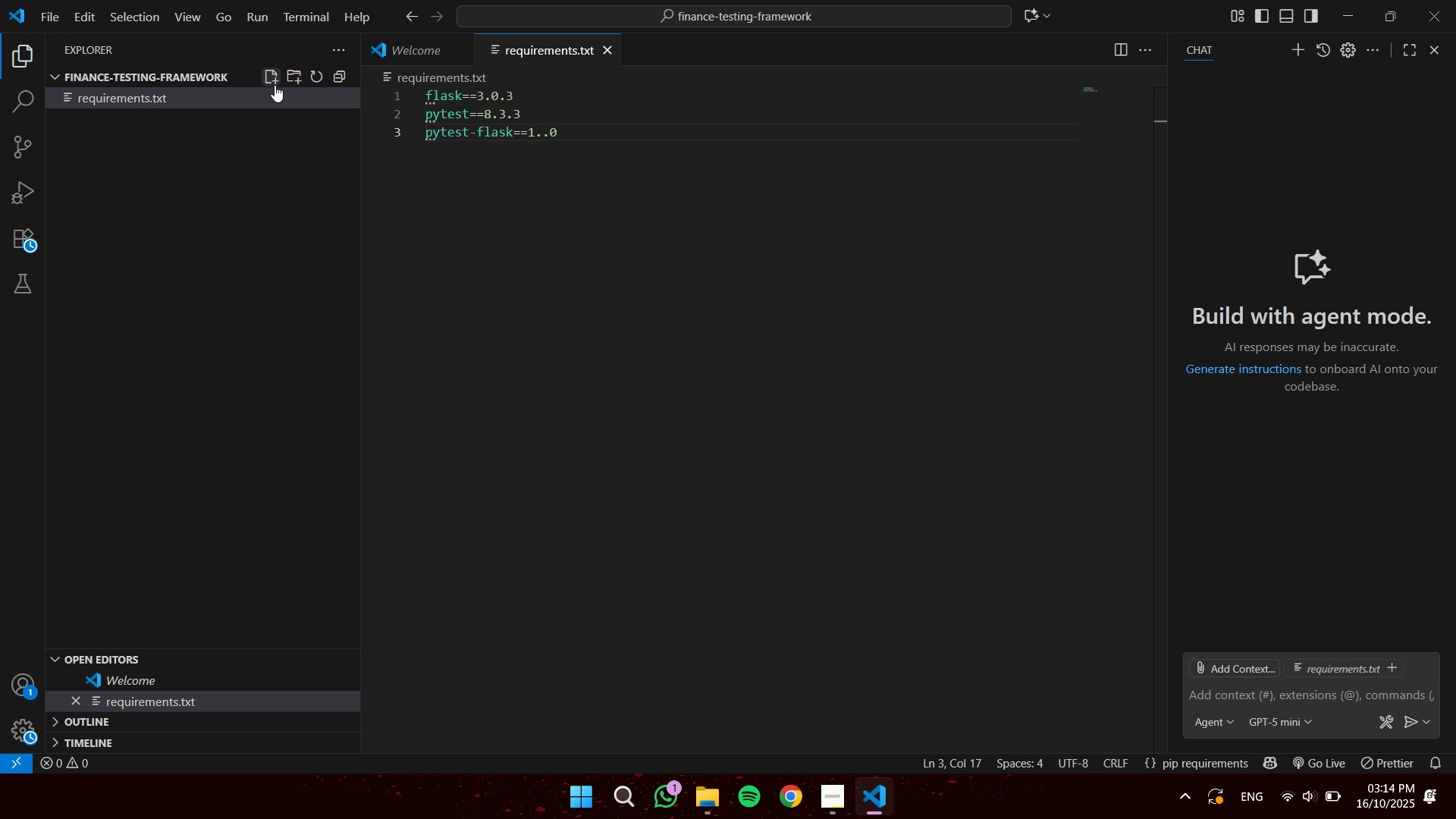 
key(3)
 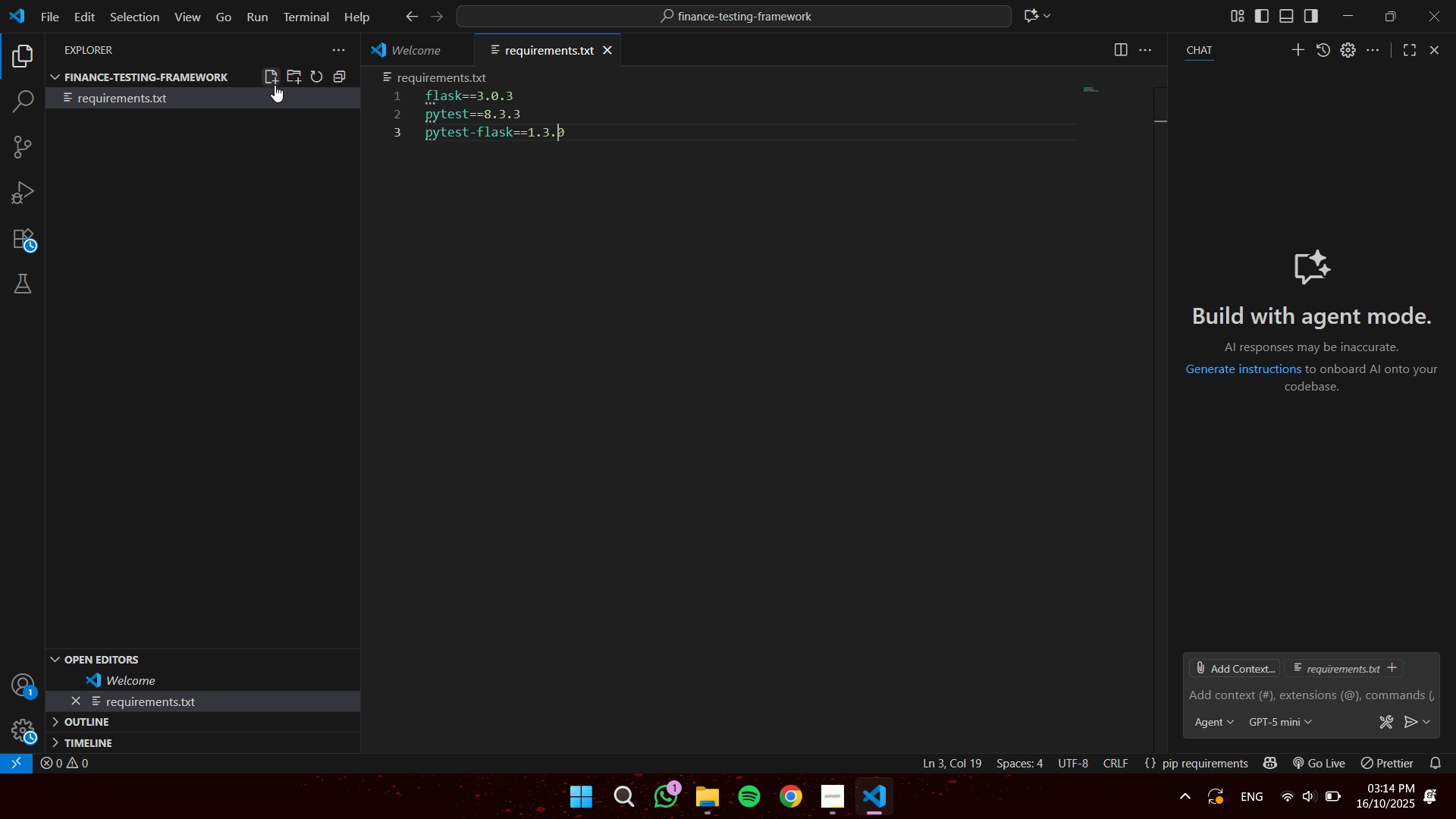 
key(ArrowRight)
 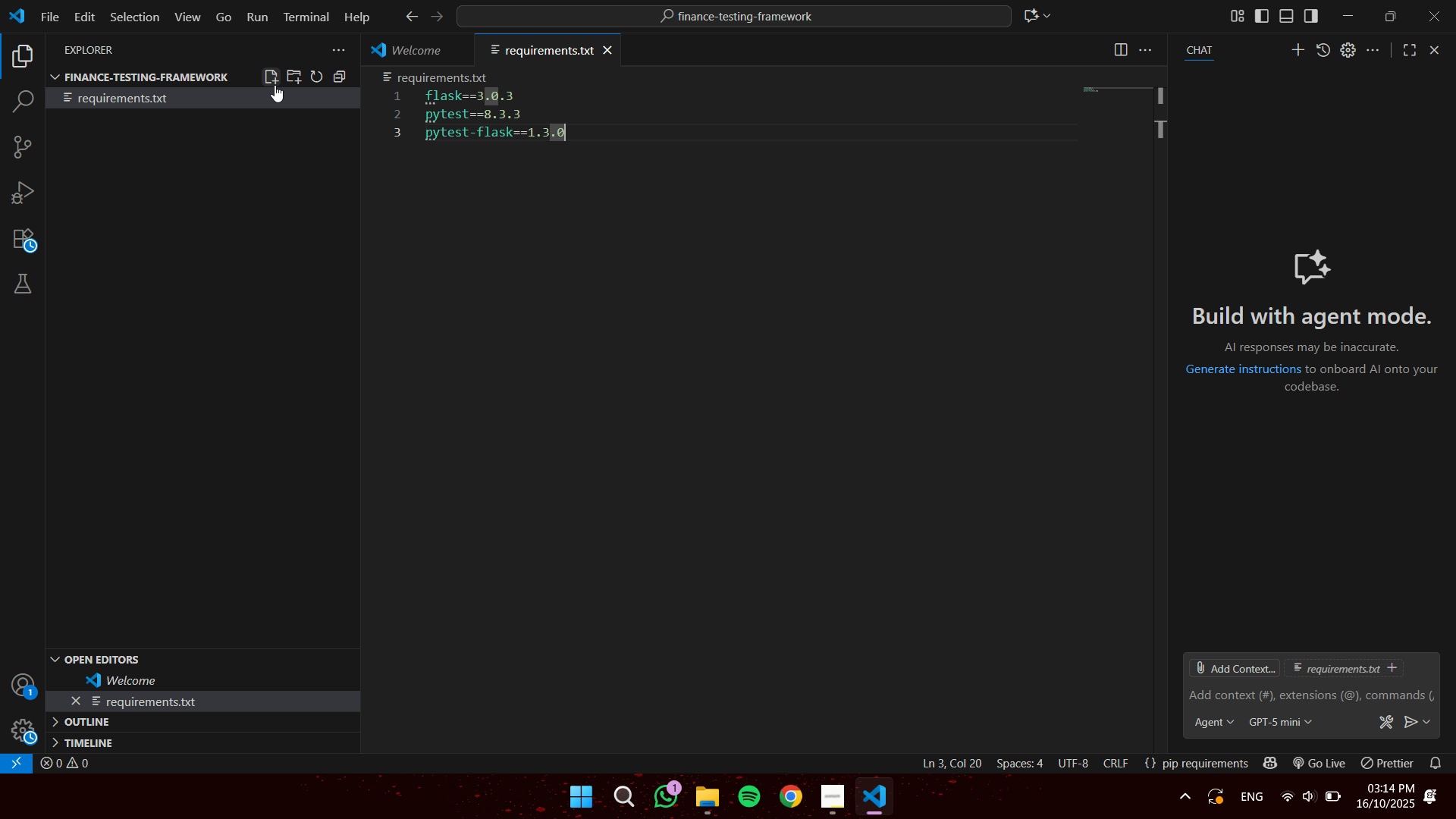 
key(ArrowRight)
 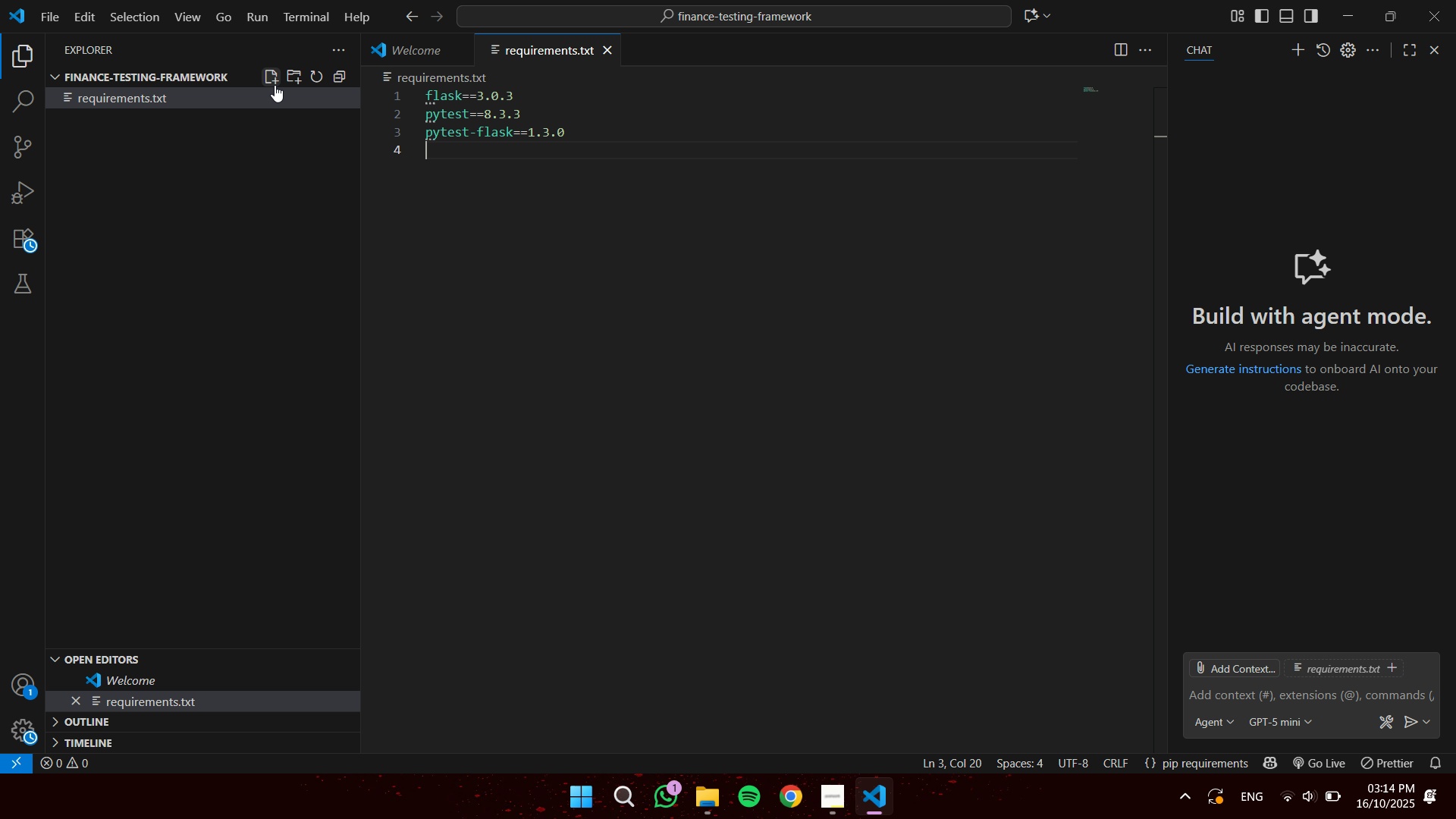 
key(Enter)
 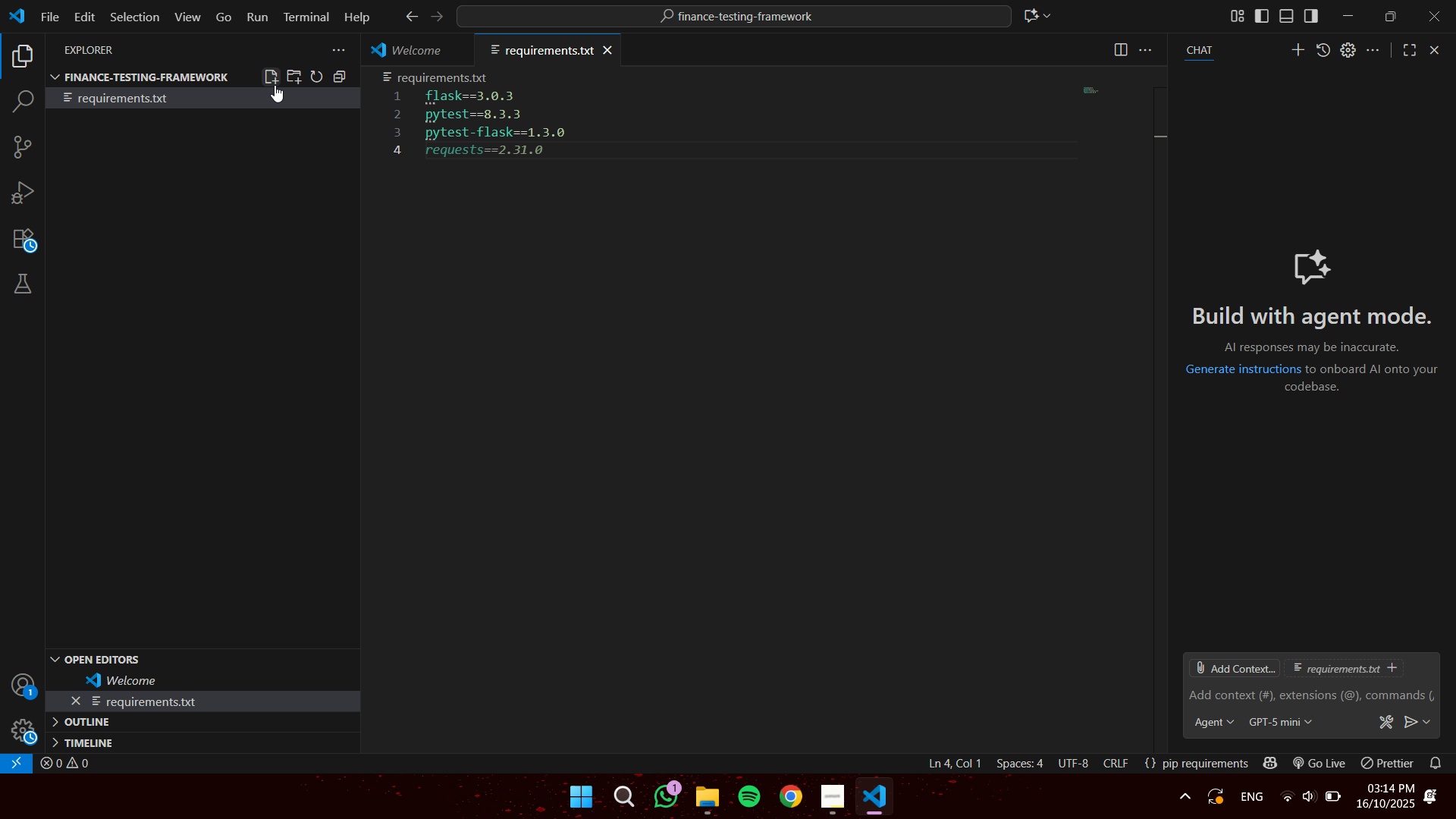 
key(Tab)
 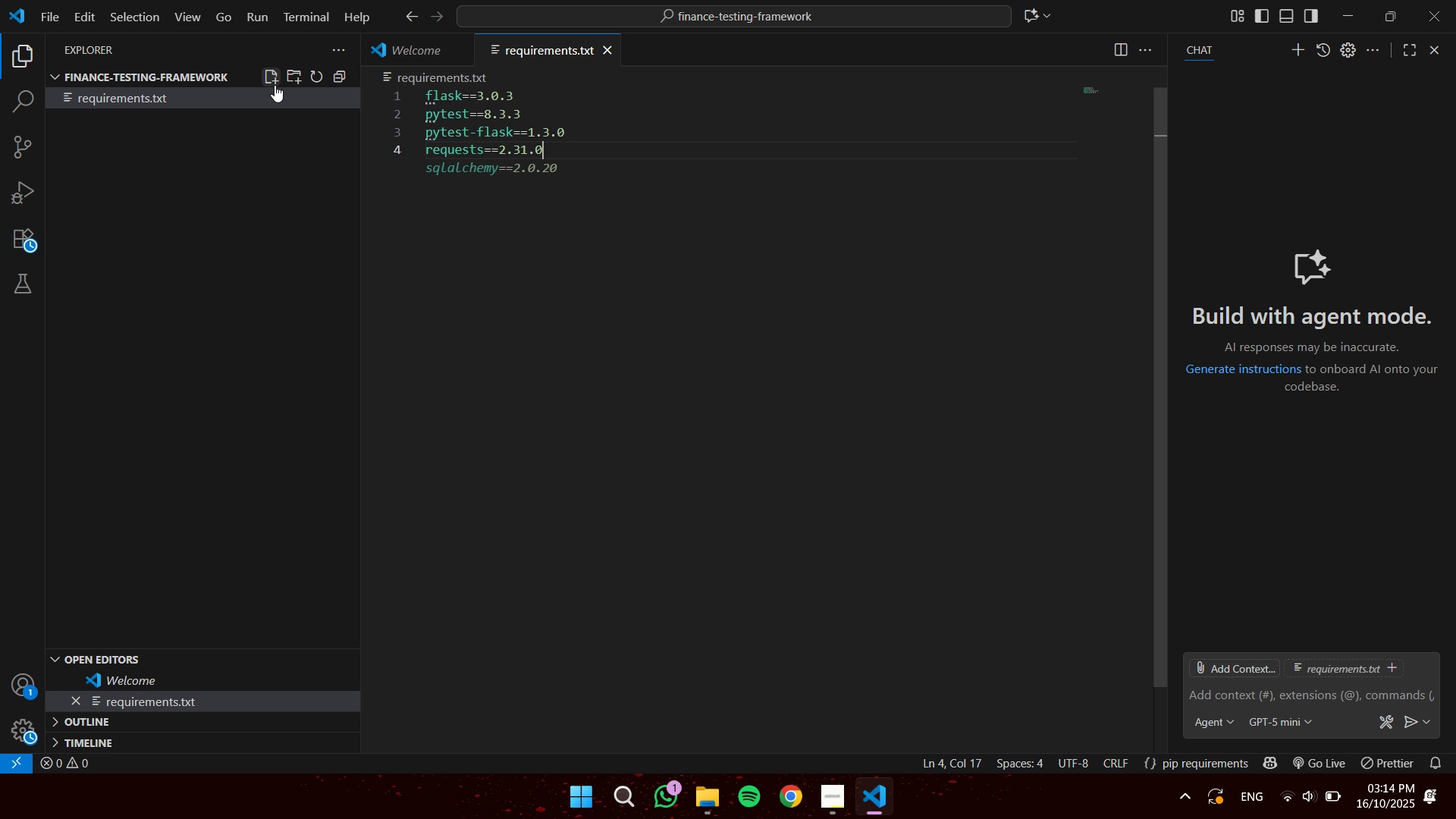 
key(ArrowLeft)
 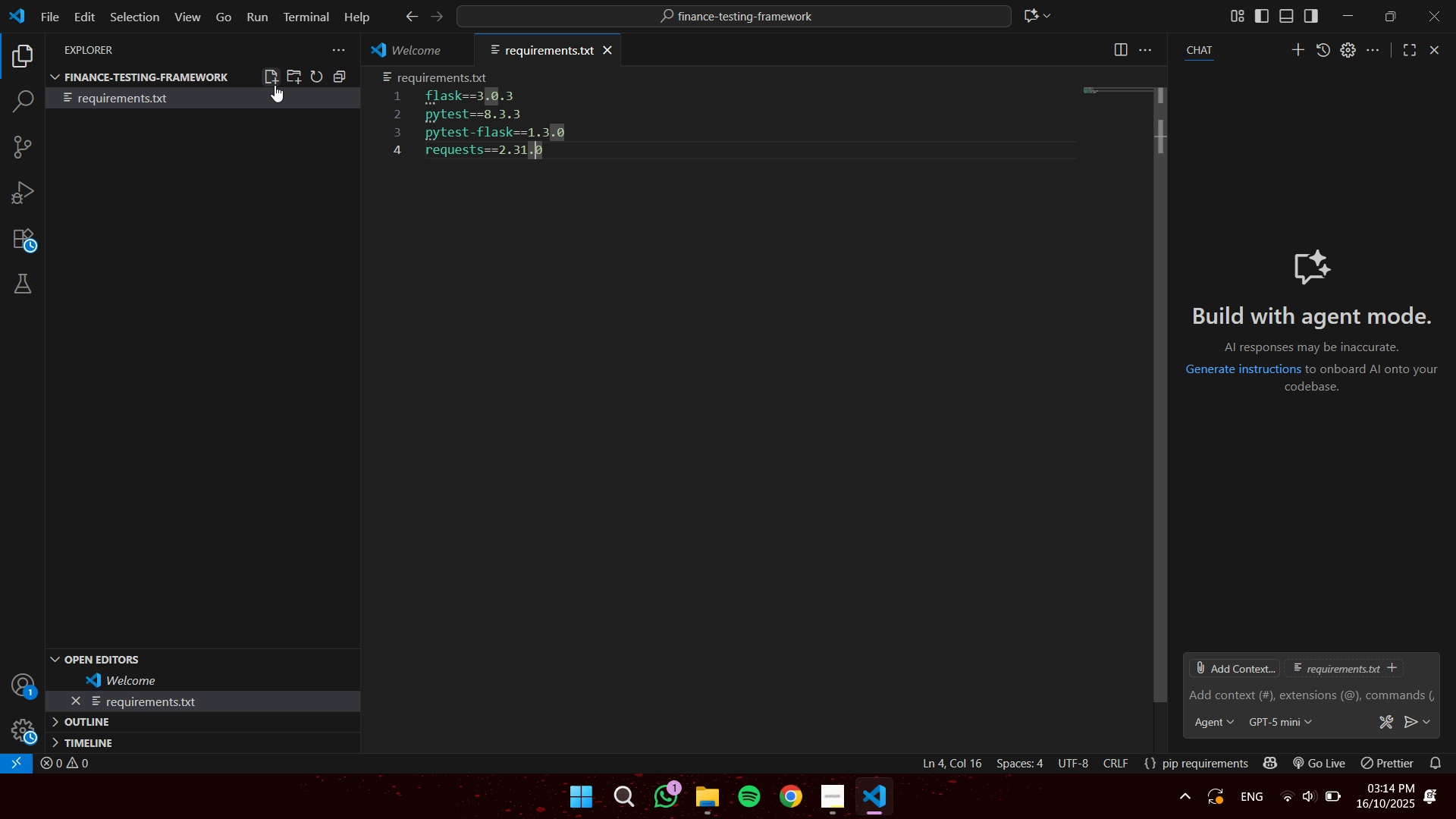 
key(ArrowLeft)
 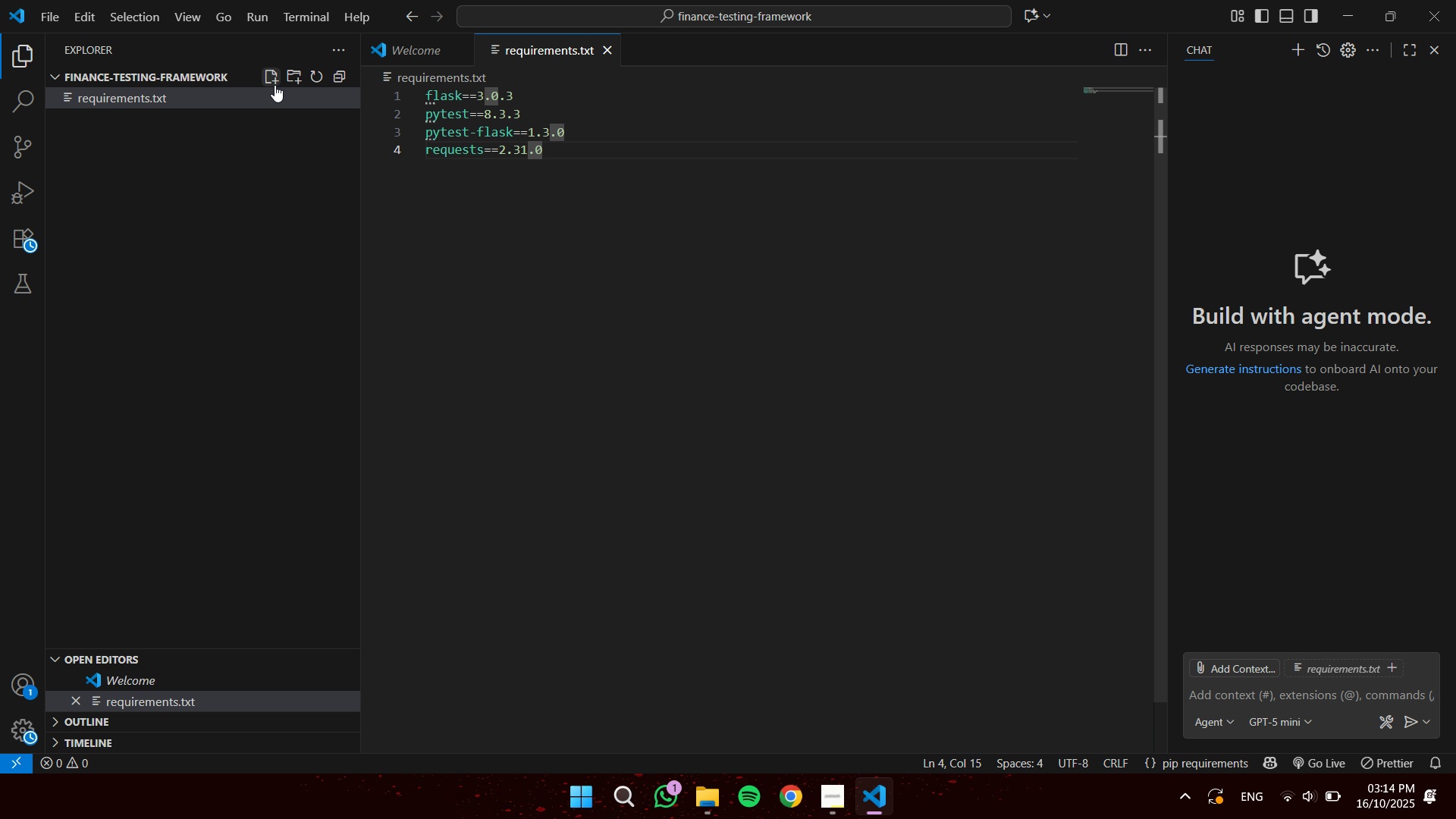 
key(Backspace)
 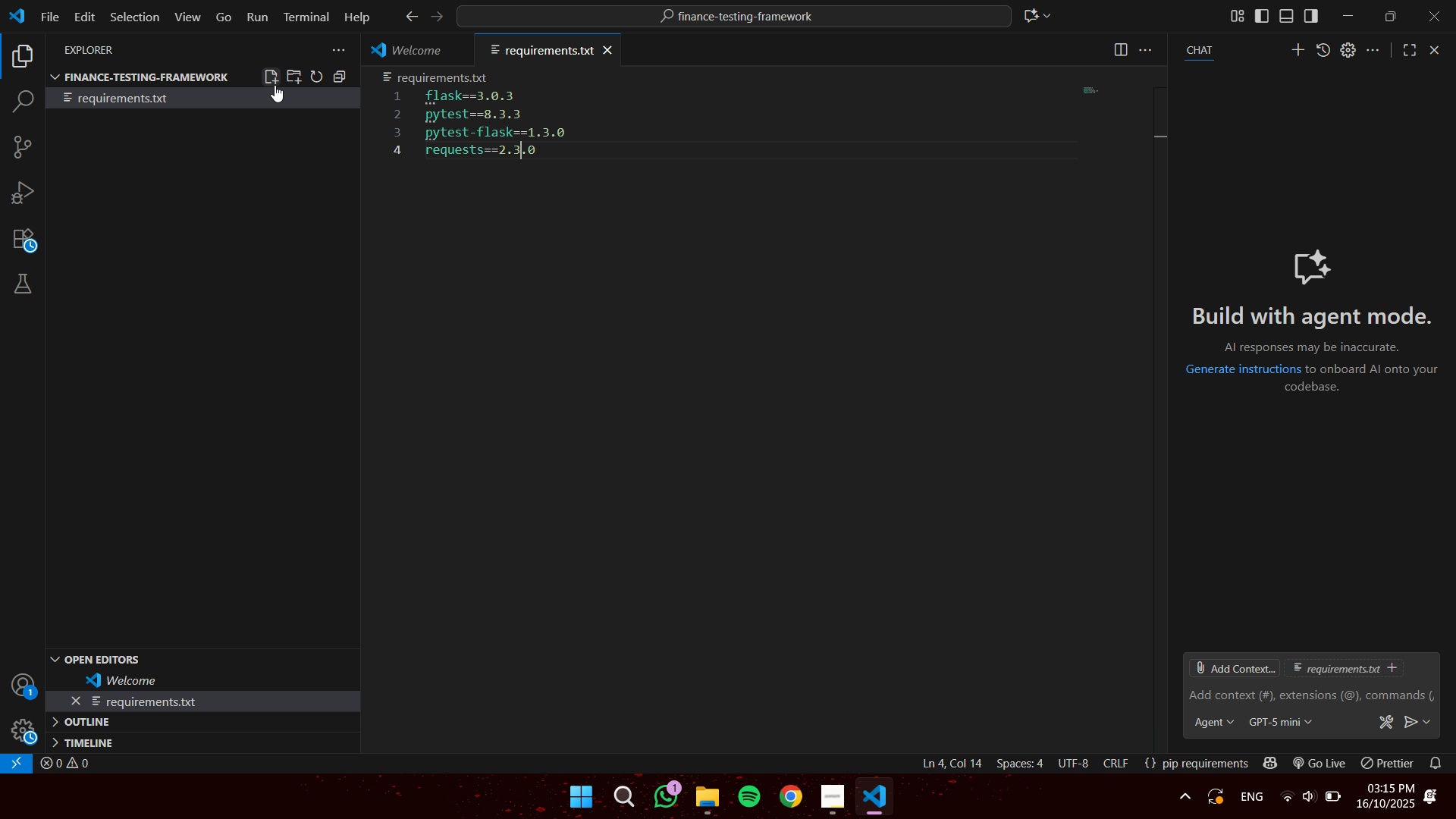 
key(2)
 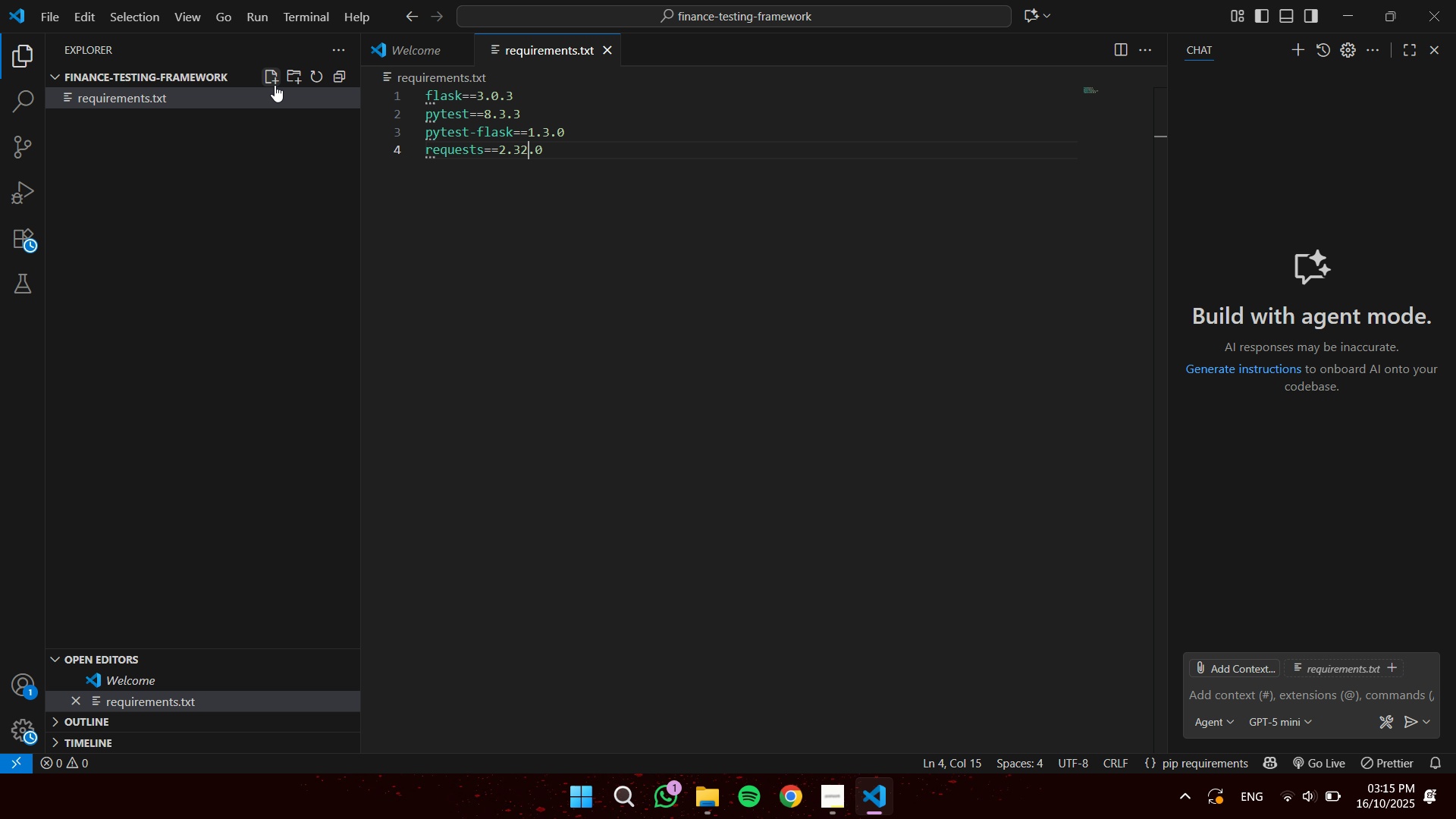 
key(ArrowRight)
 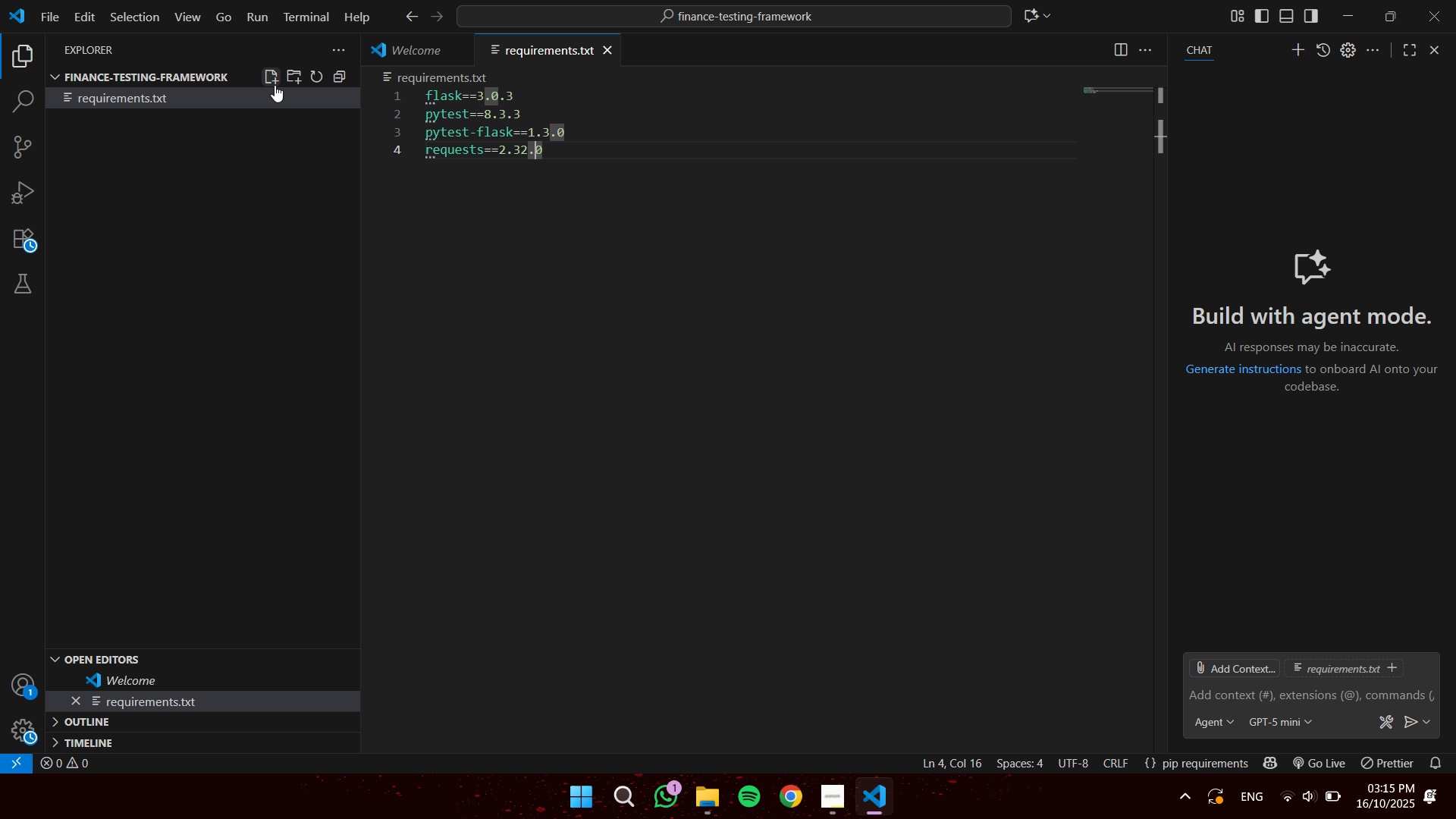 
key(ArrowRight)
 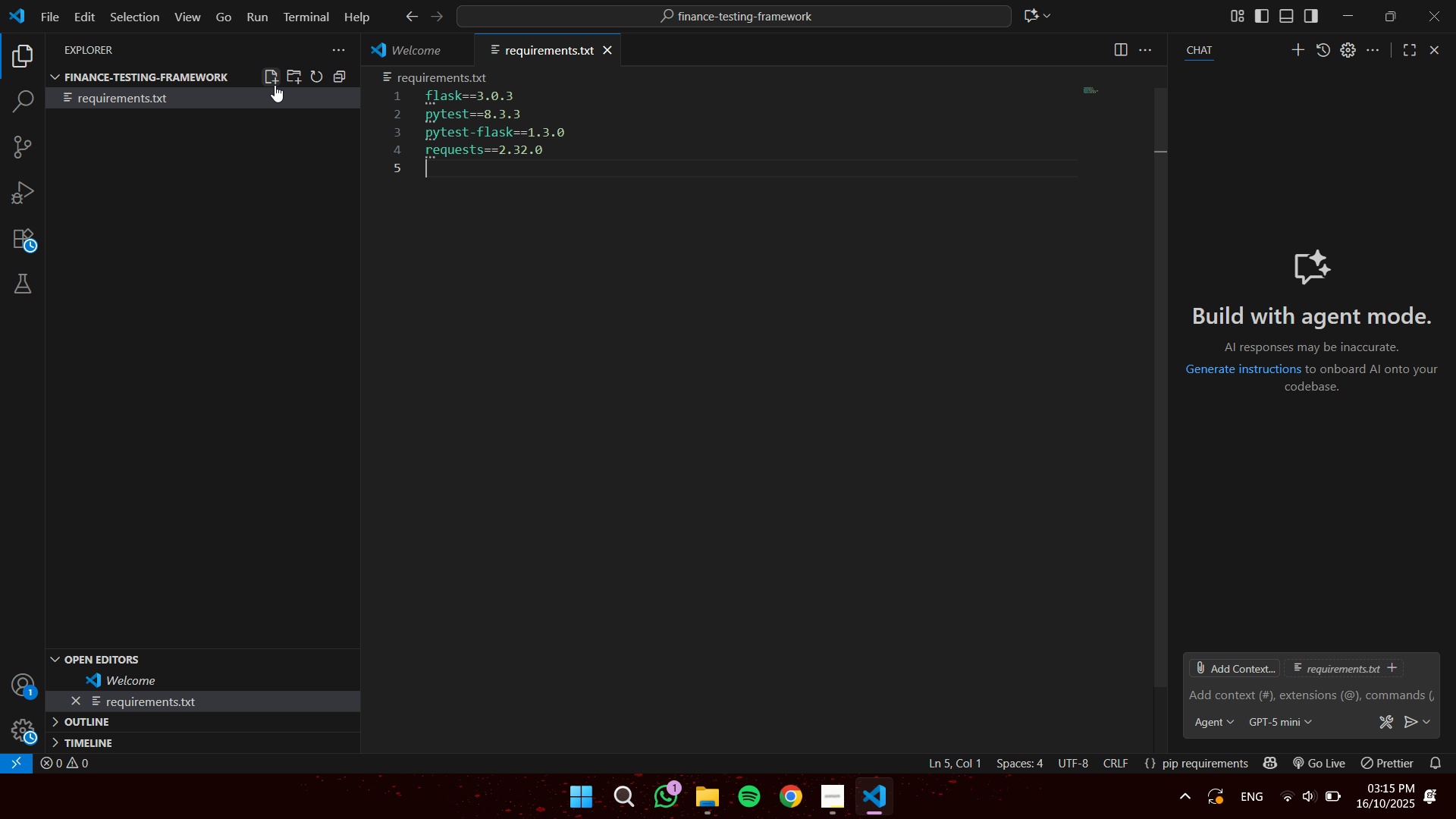 
key(Enter)
 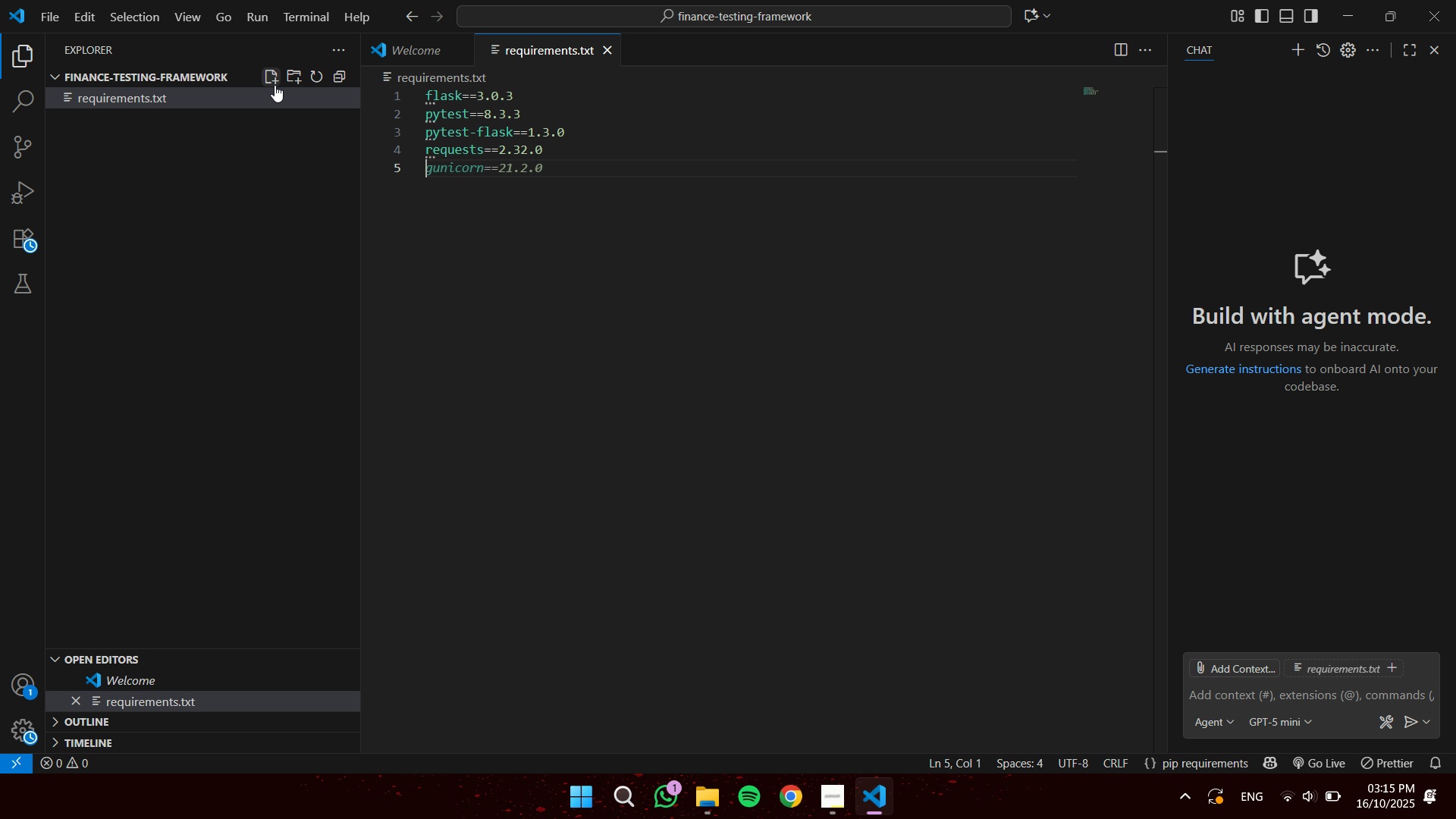 
type(seleni)
key(Tab)
 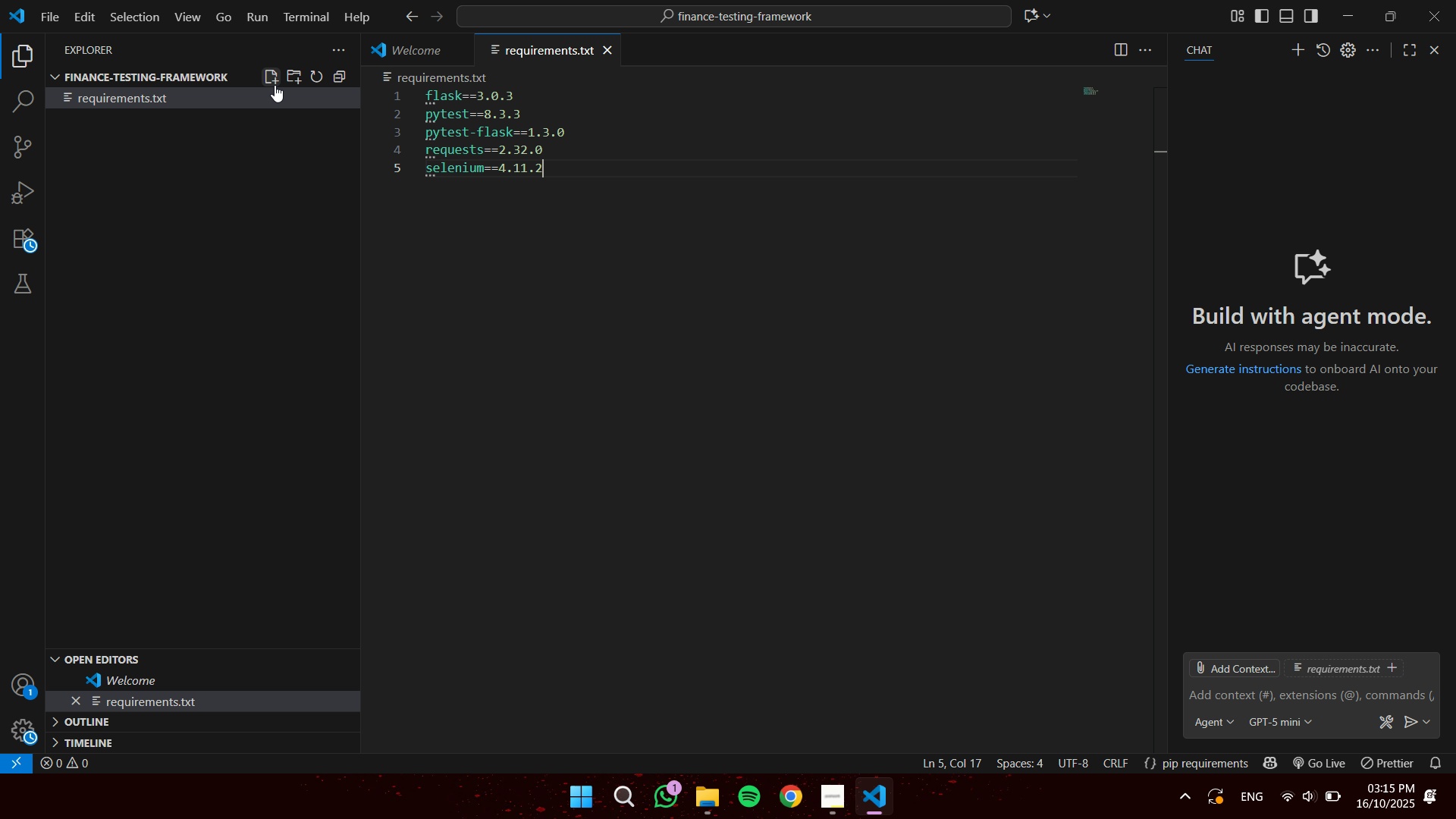 
key(ArrowLeft)
 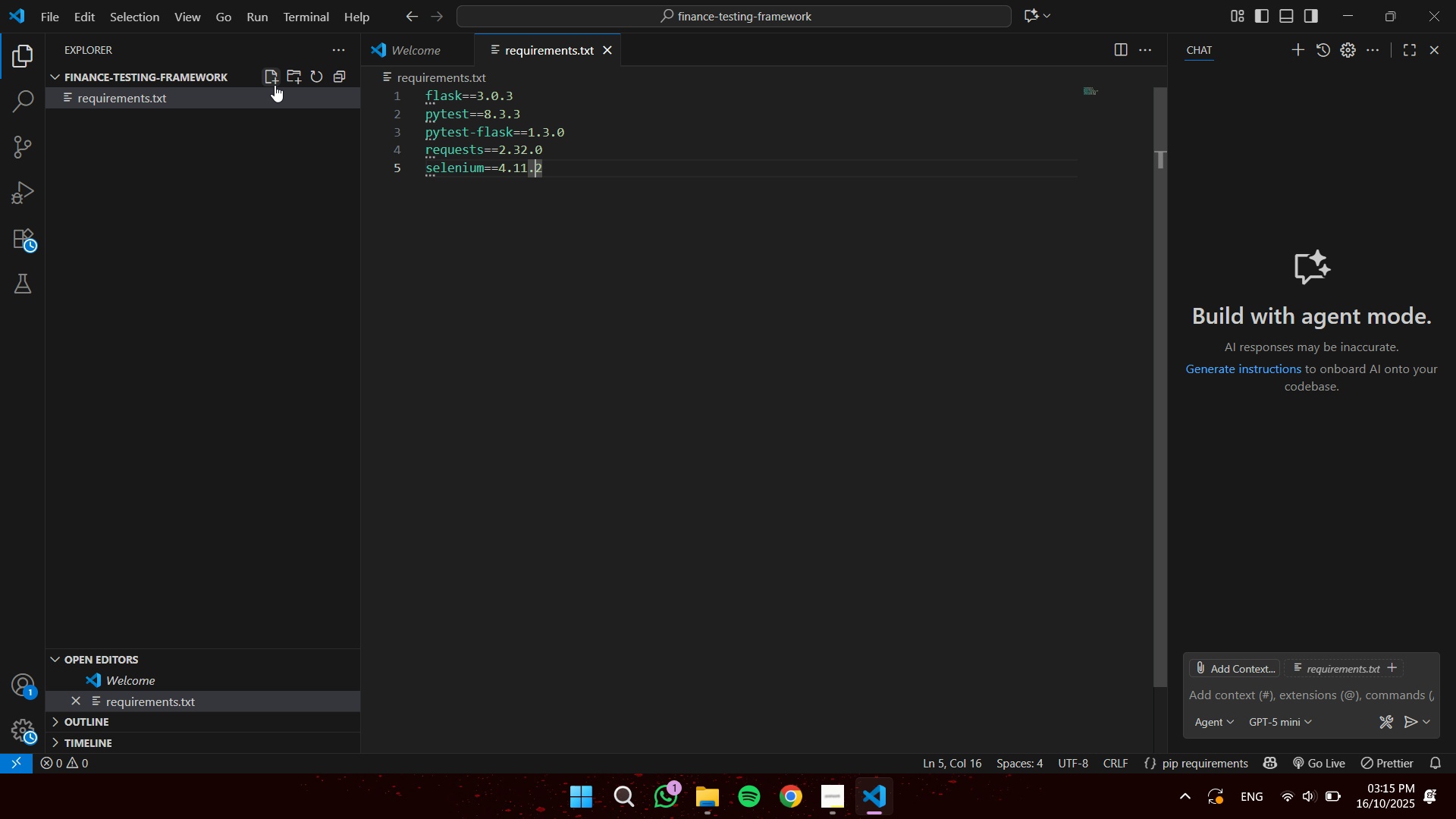 
key(ArrowLeft)
 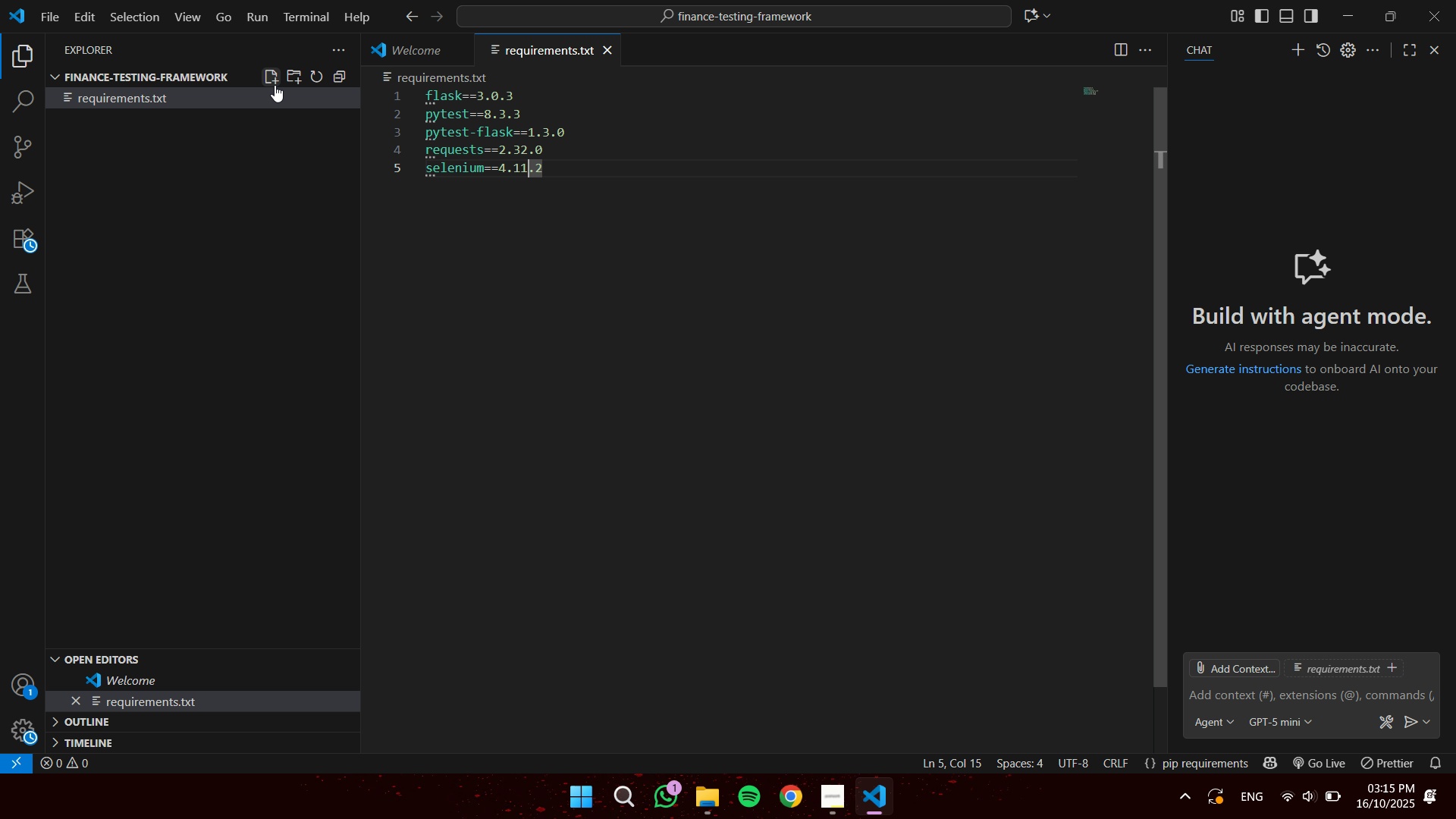 
key(Backspace)
key(Backspace)
type(25)
 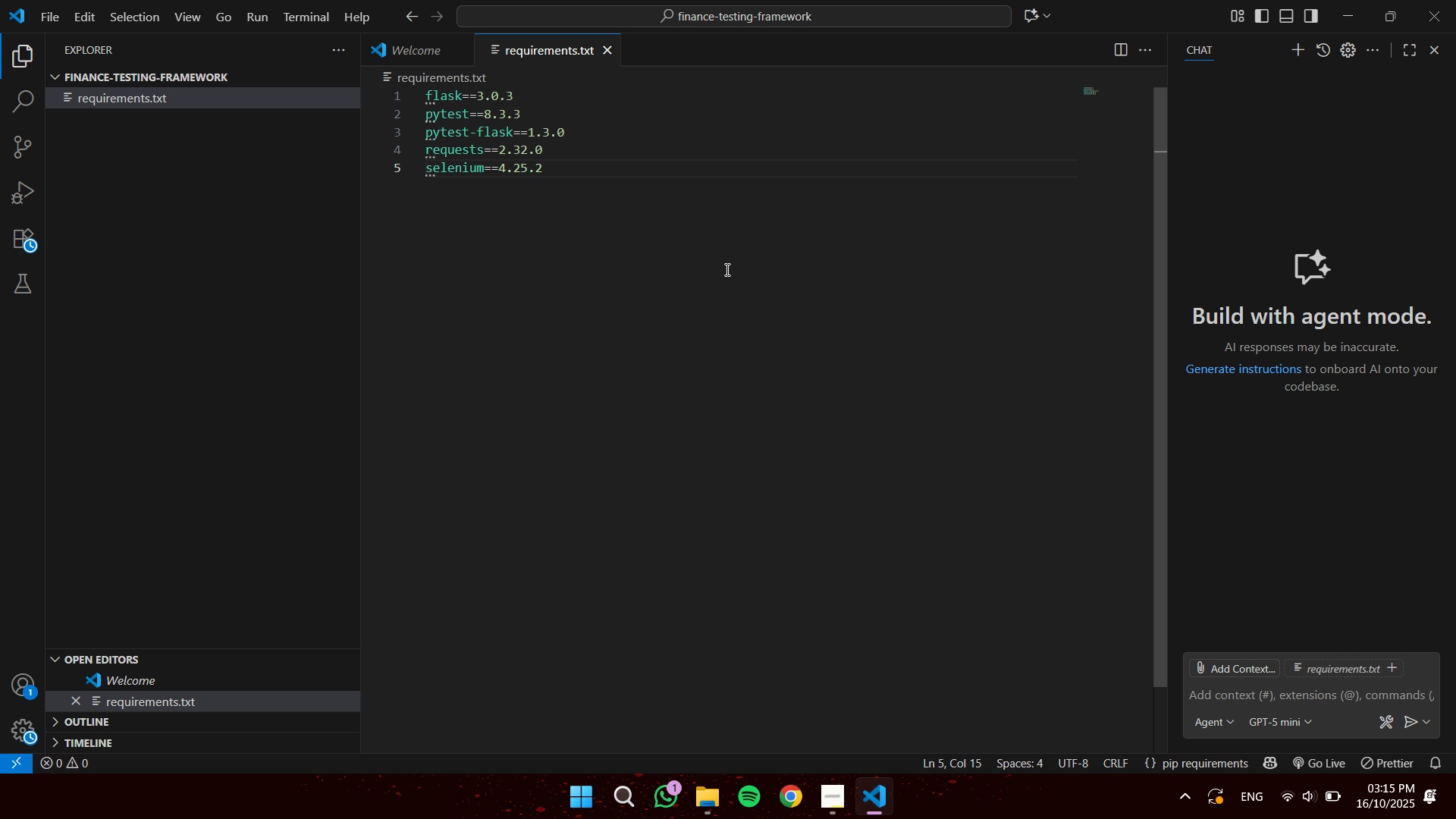 
left_click([673, 174])
 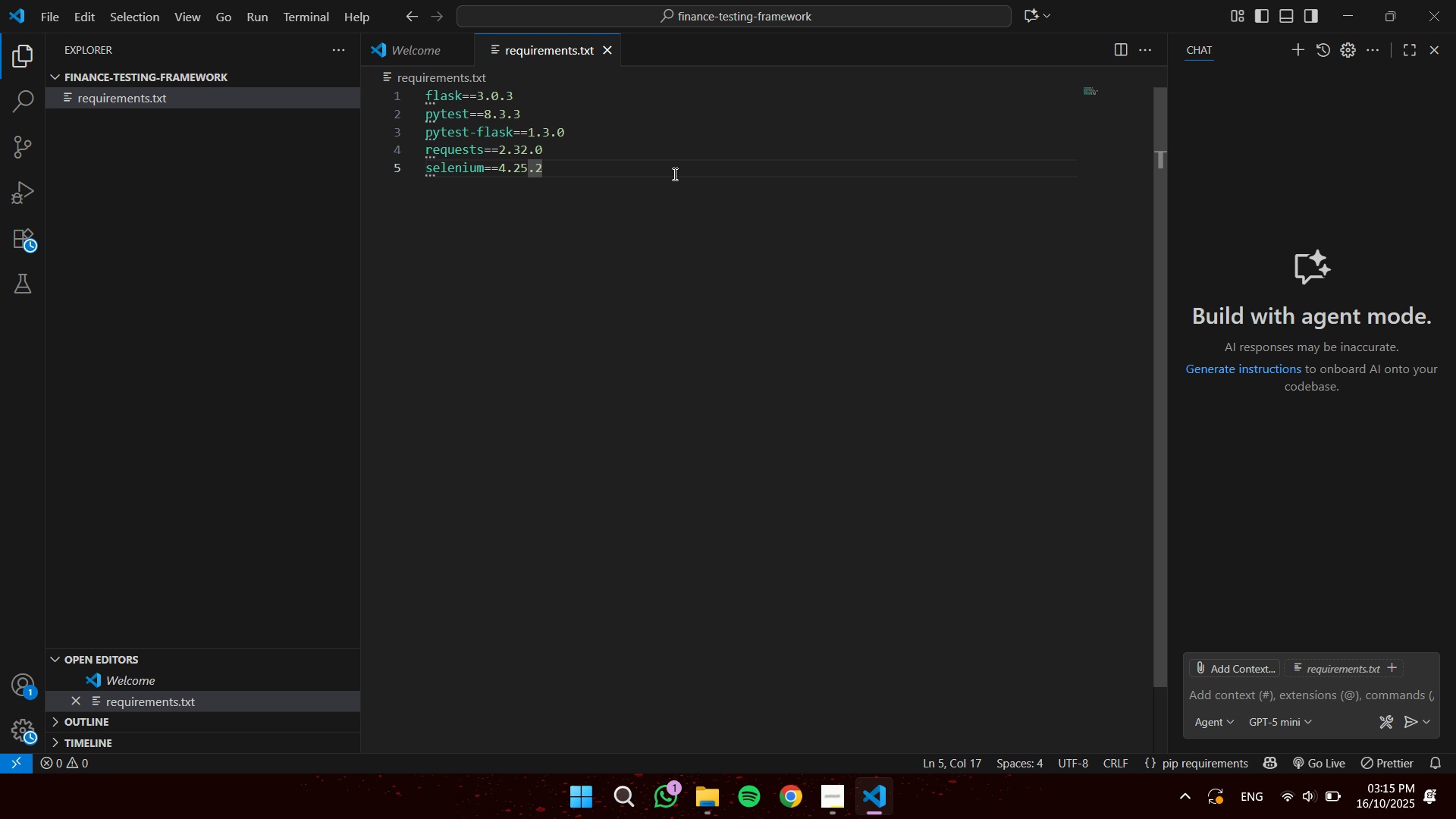 
key(Control+S)
 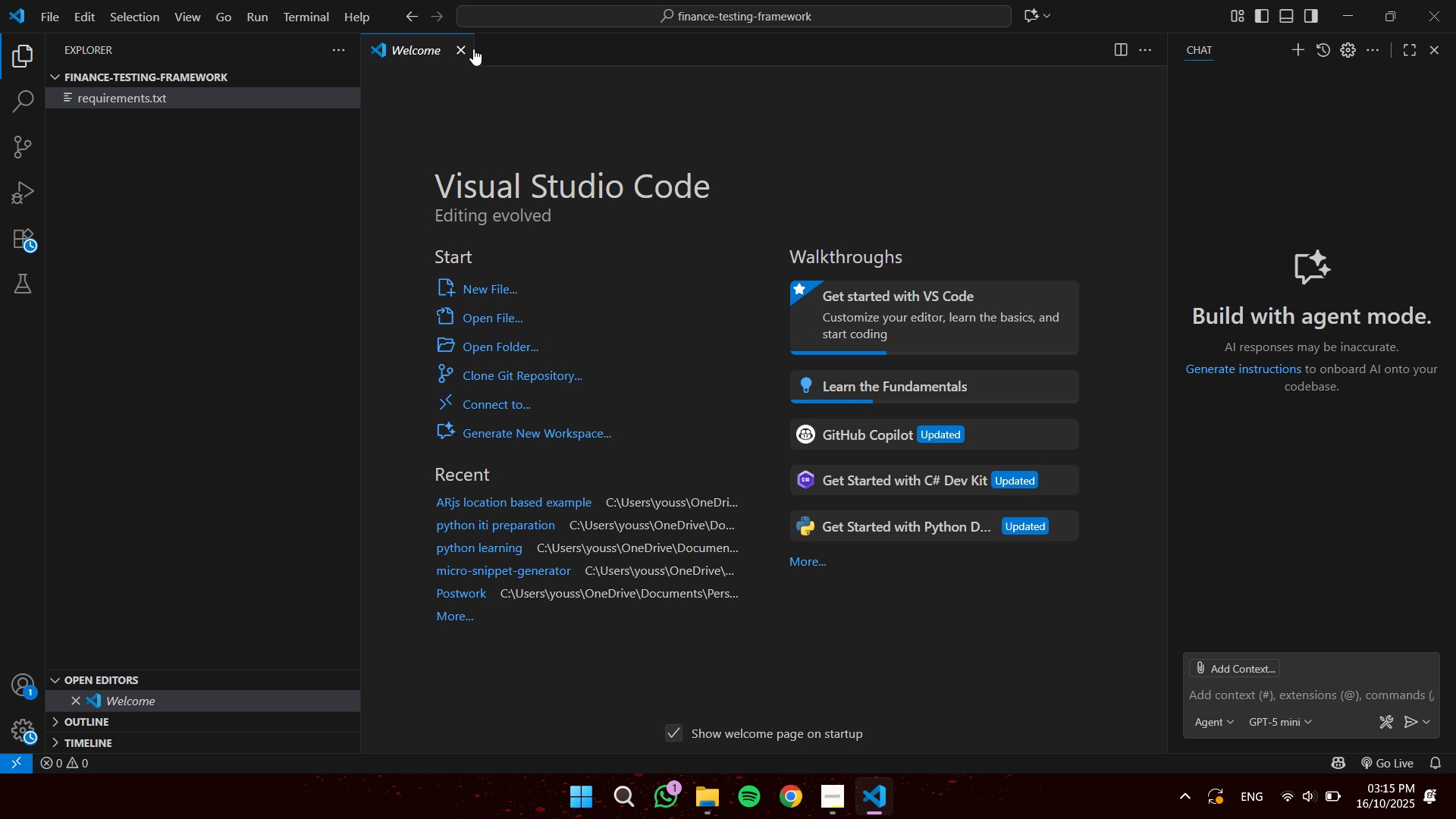 
left_click([462, 50])
 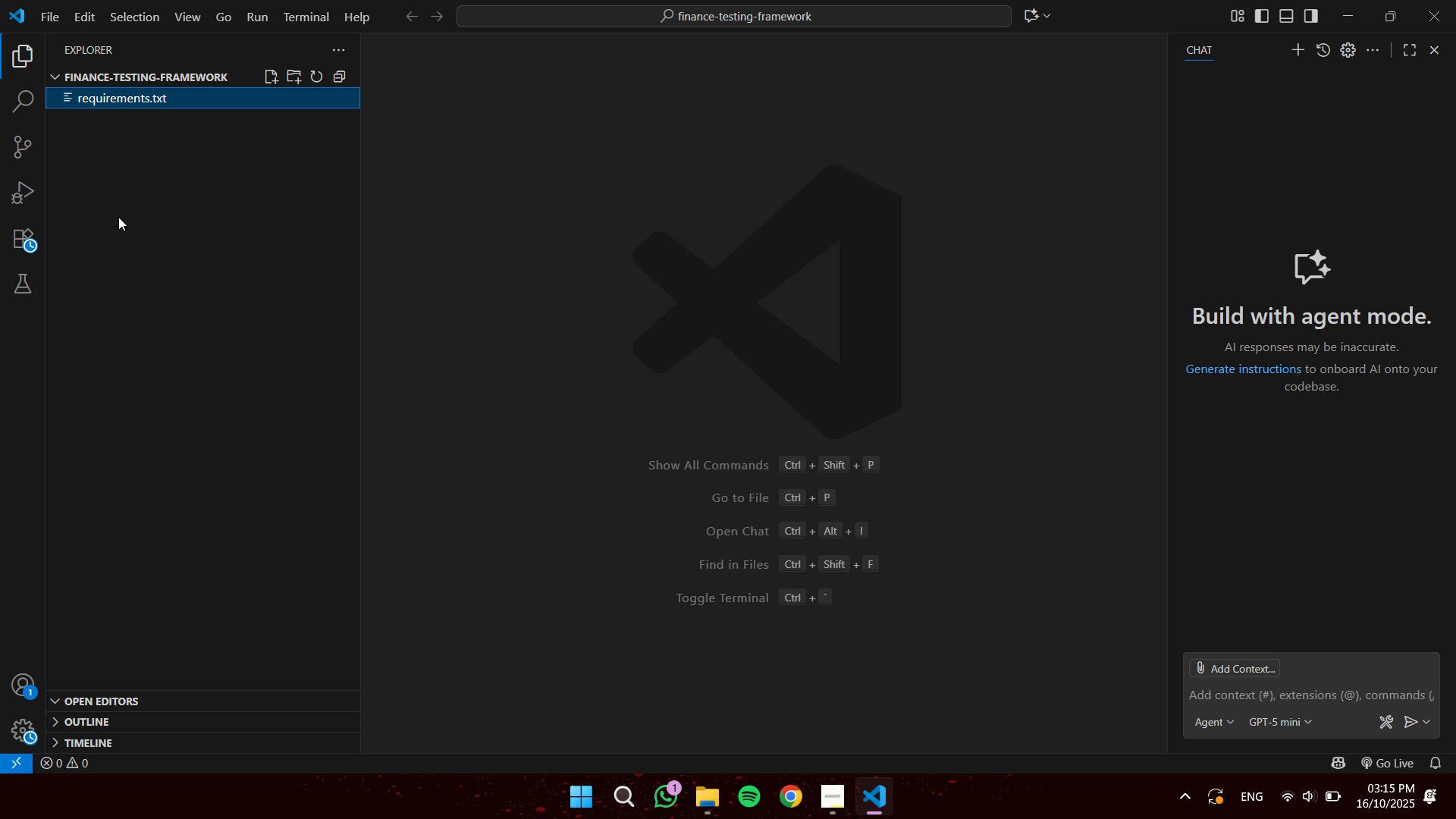 
left_click([118, 217])
 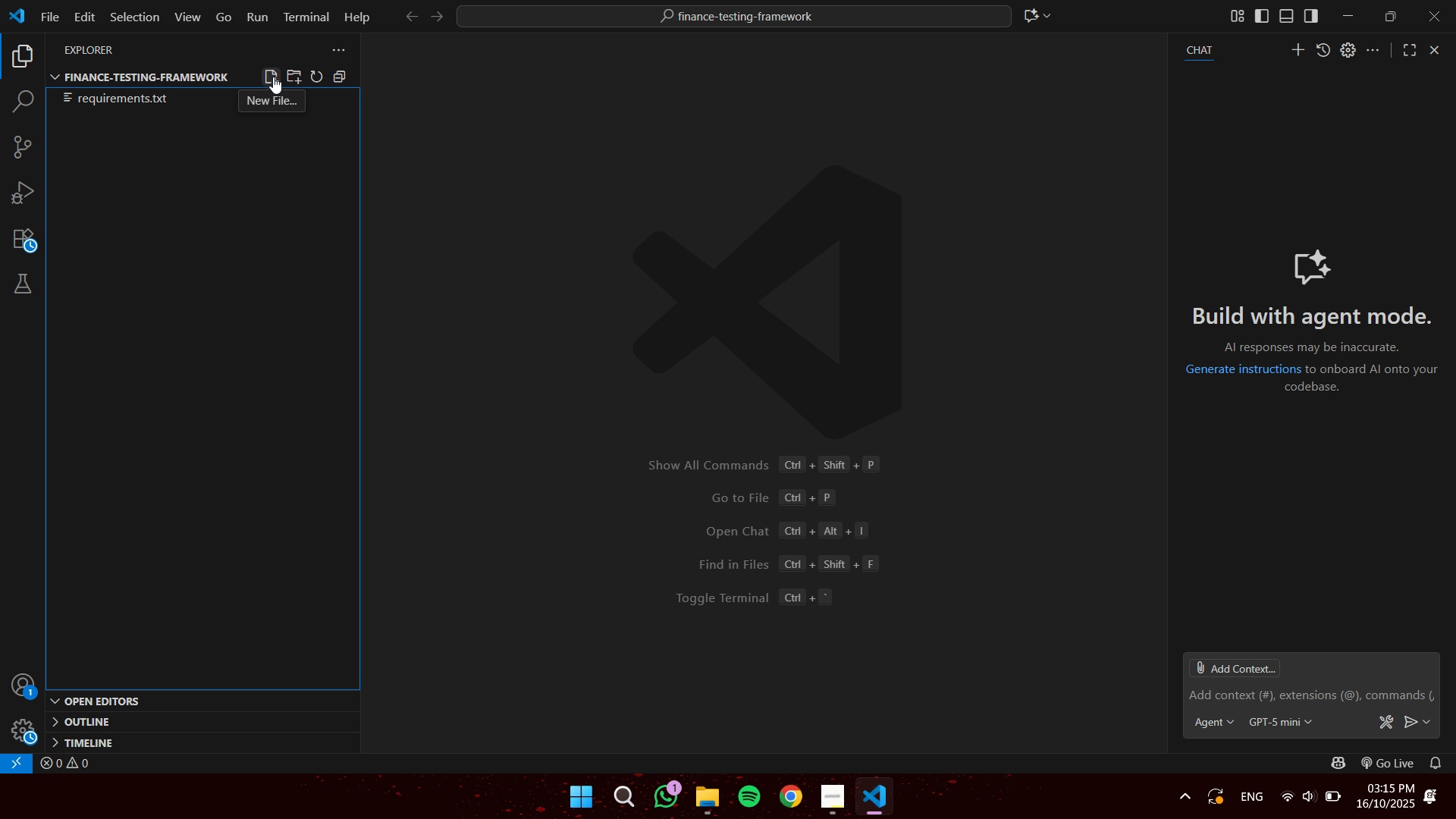 
wait(8.51)
 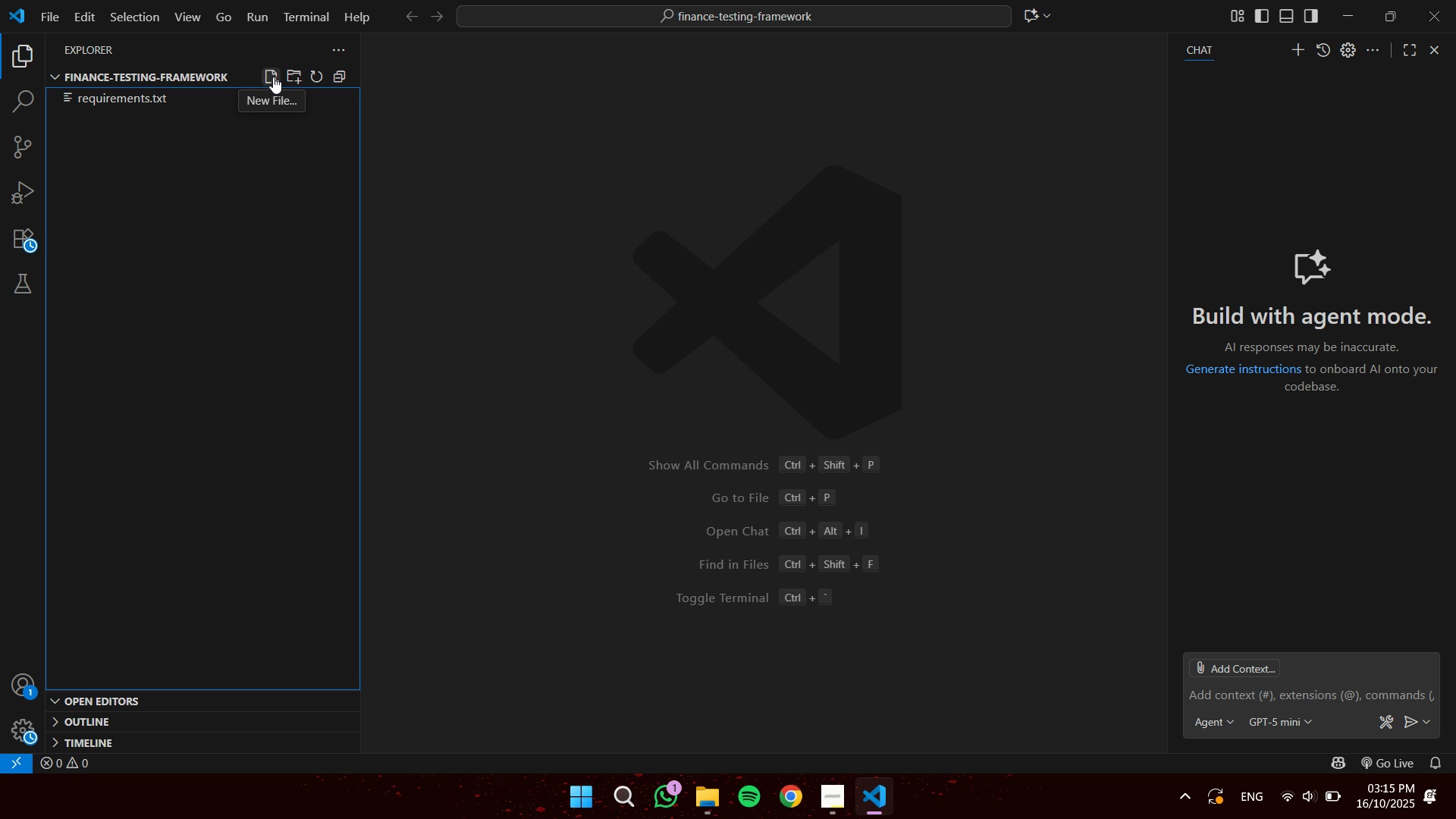 
left_click([279, 76])
 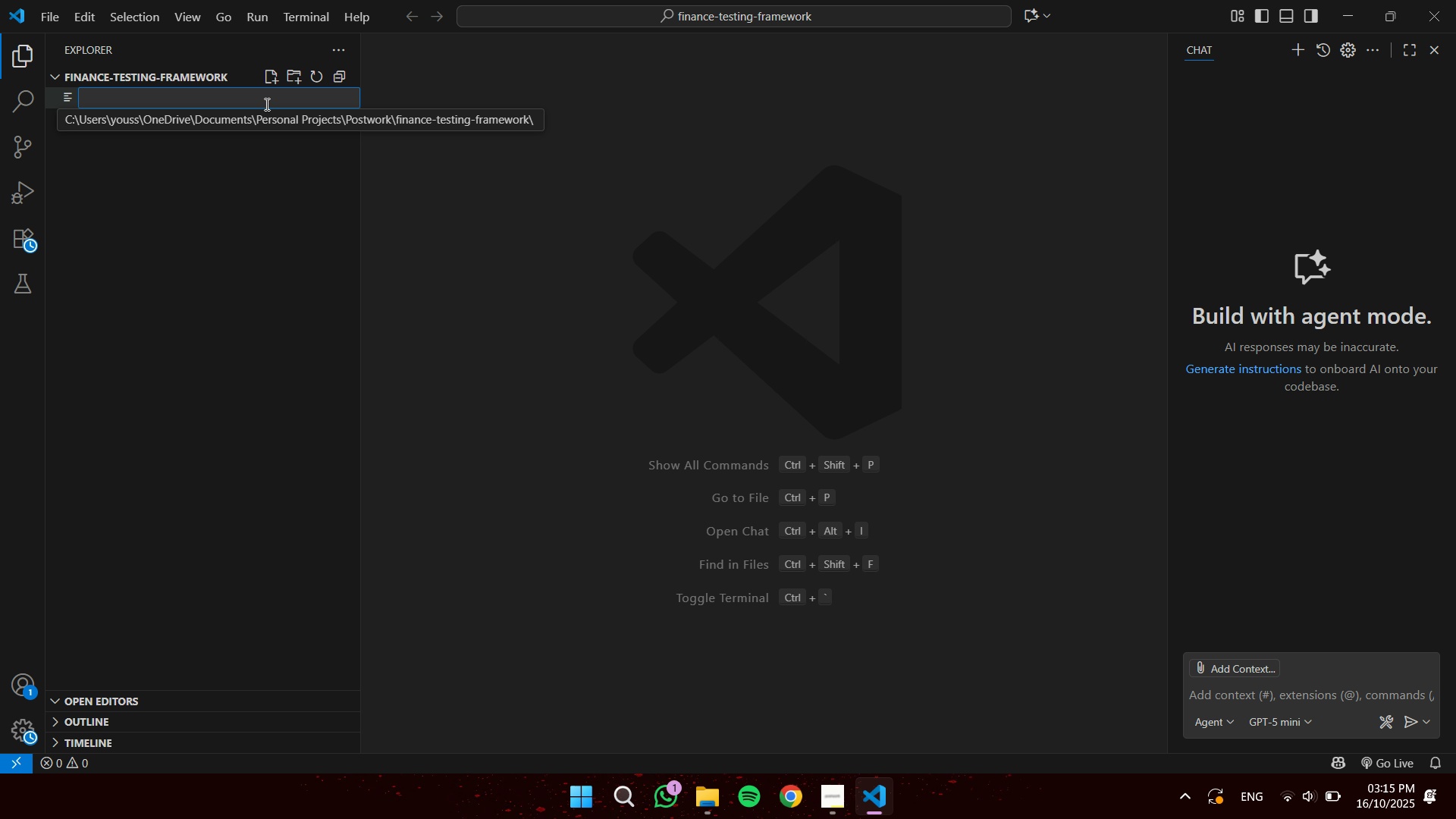 
type(app.py)
 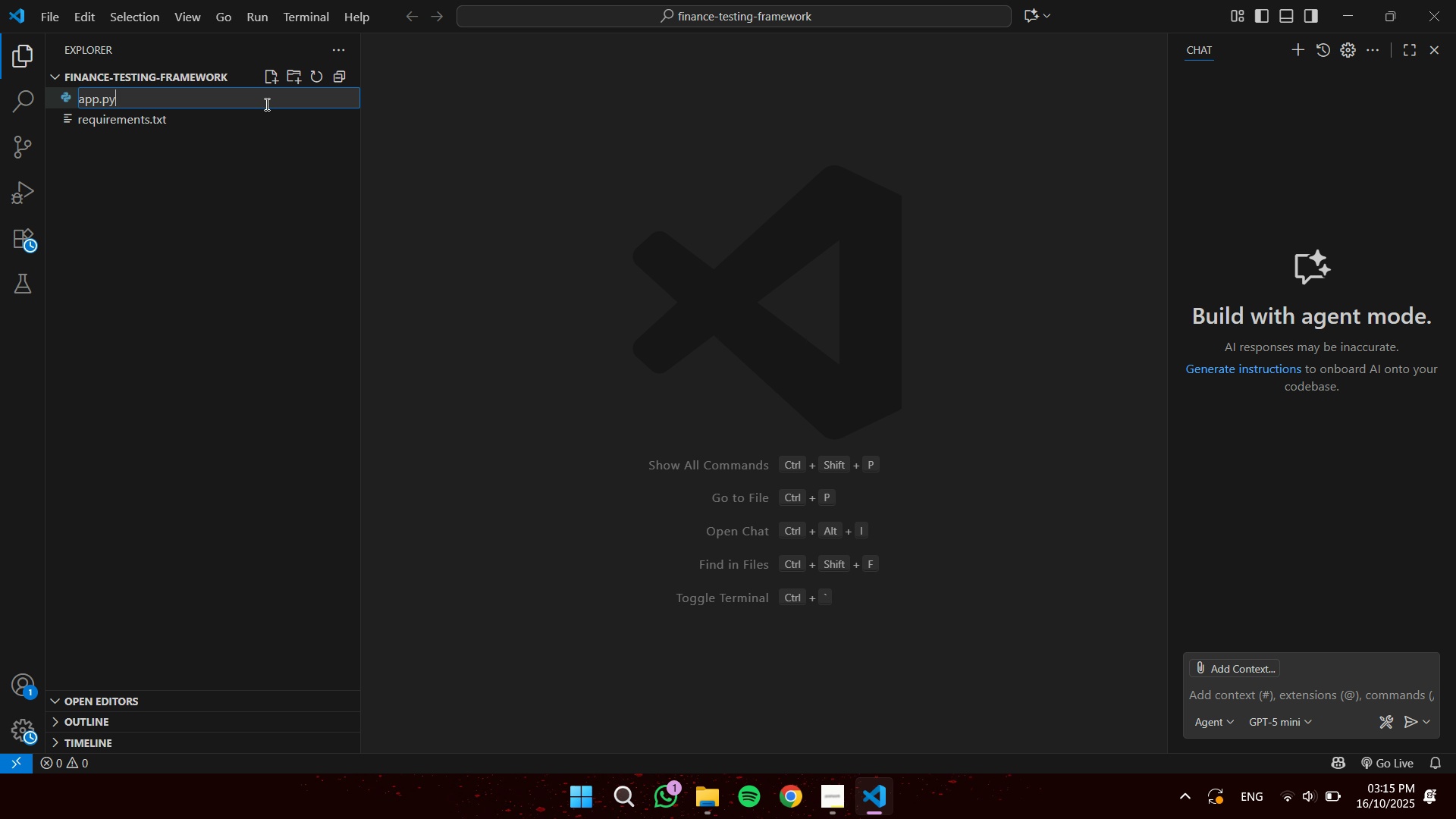 
key(Enter)
 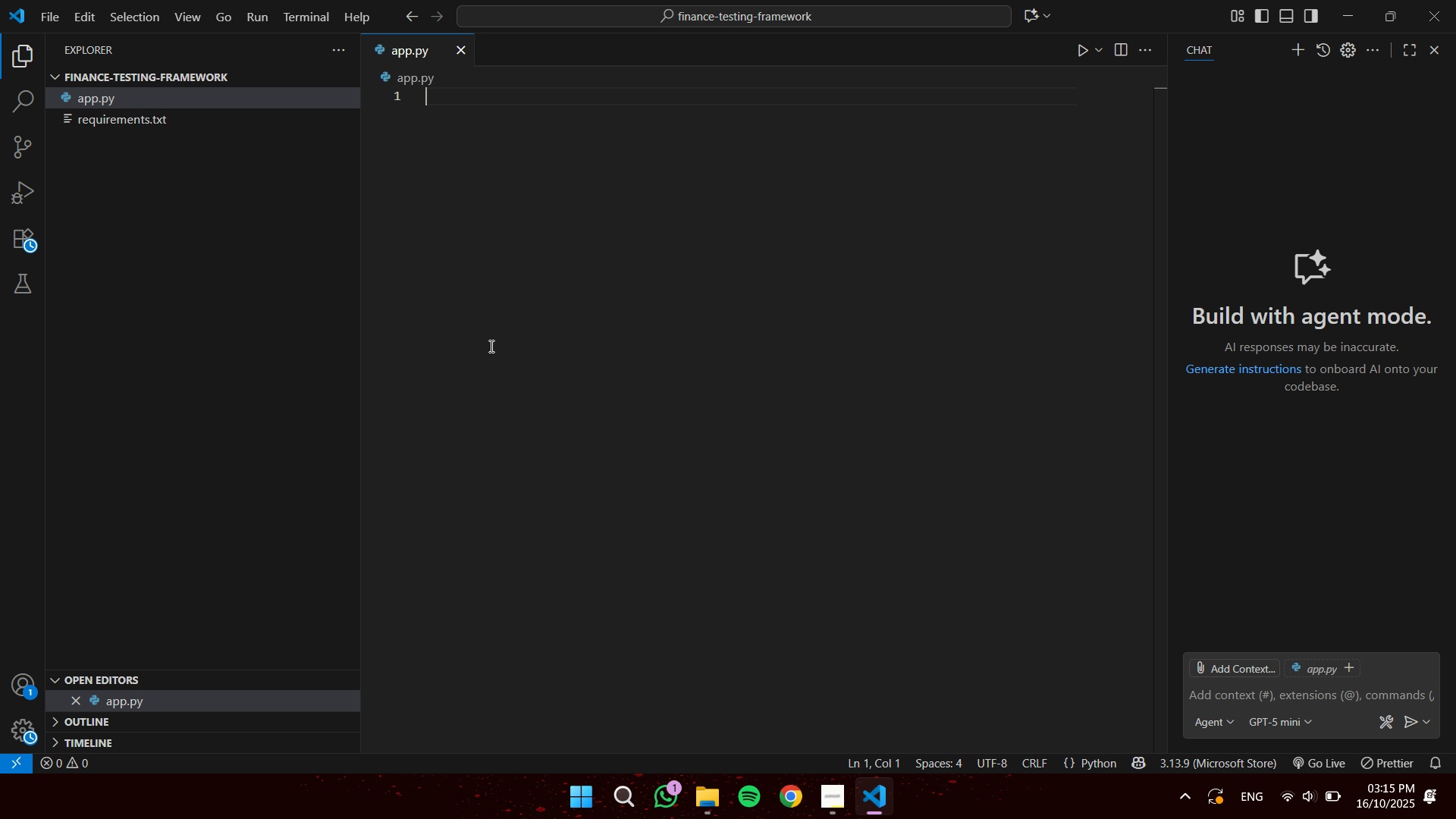 
wait(6.7)
 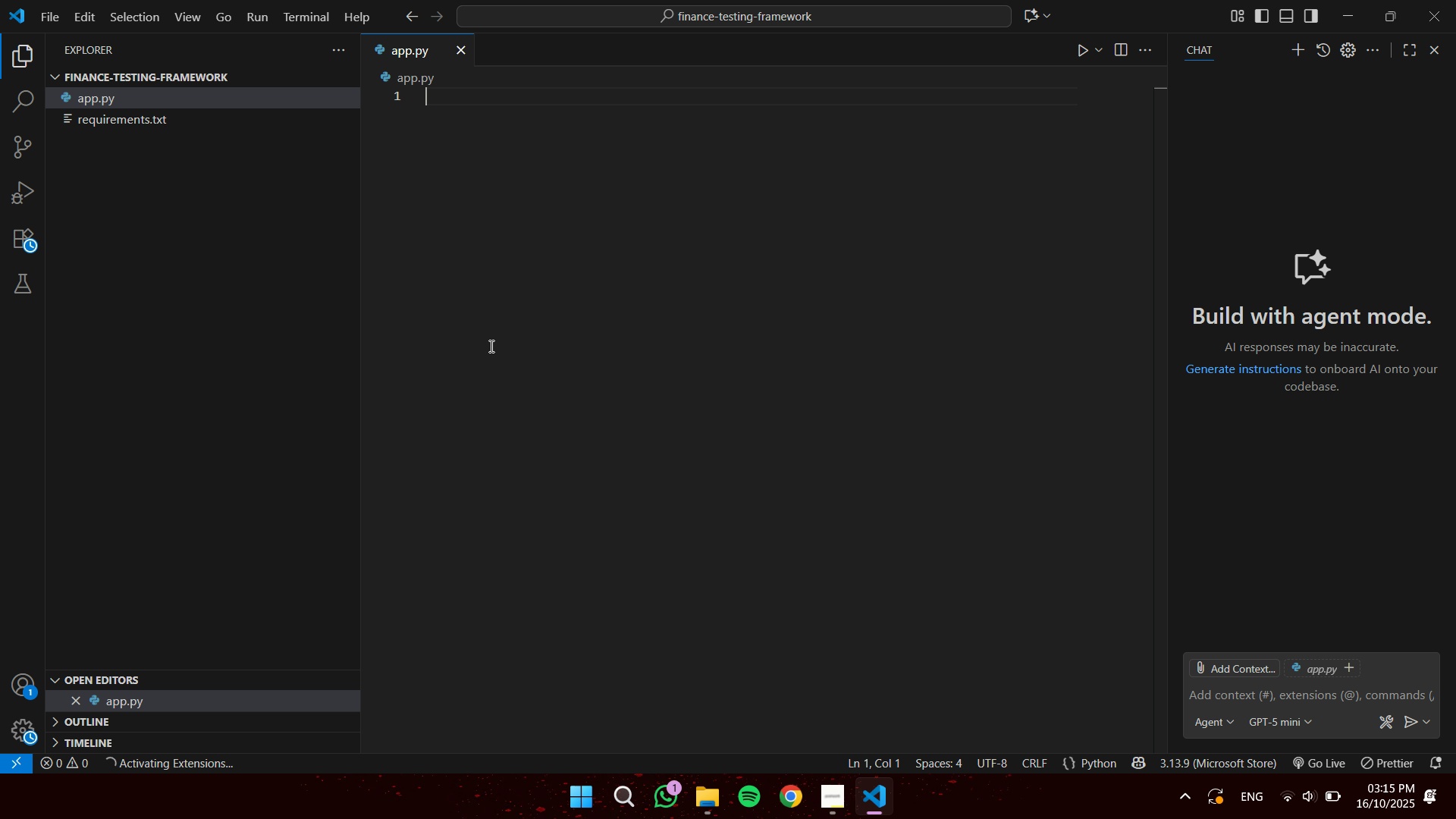 
type(from flask )
 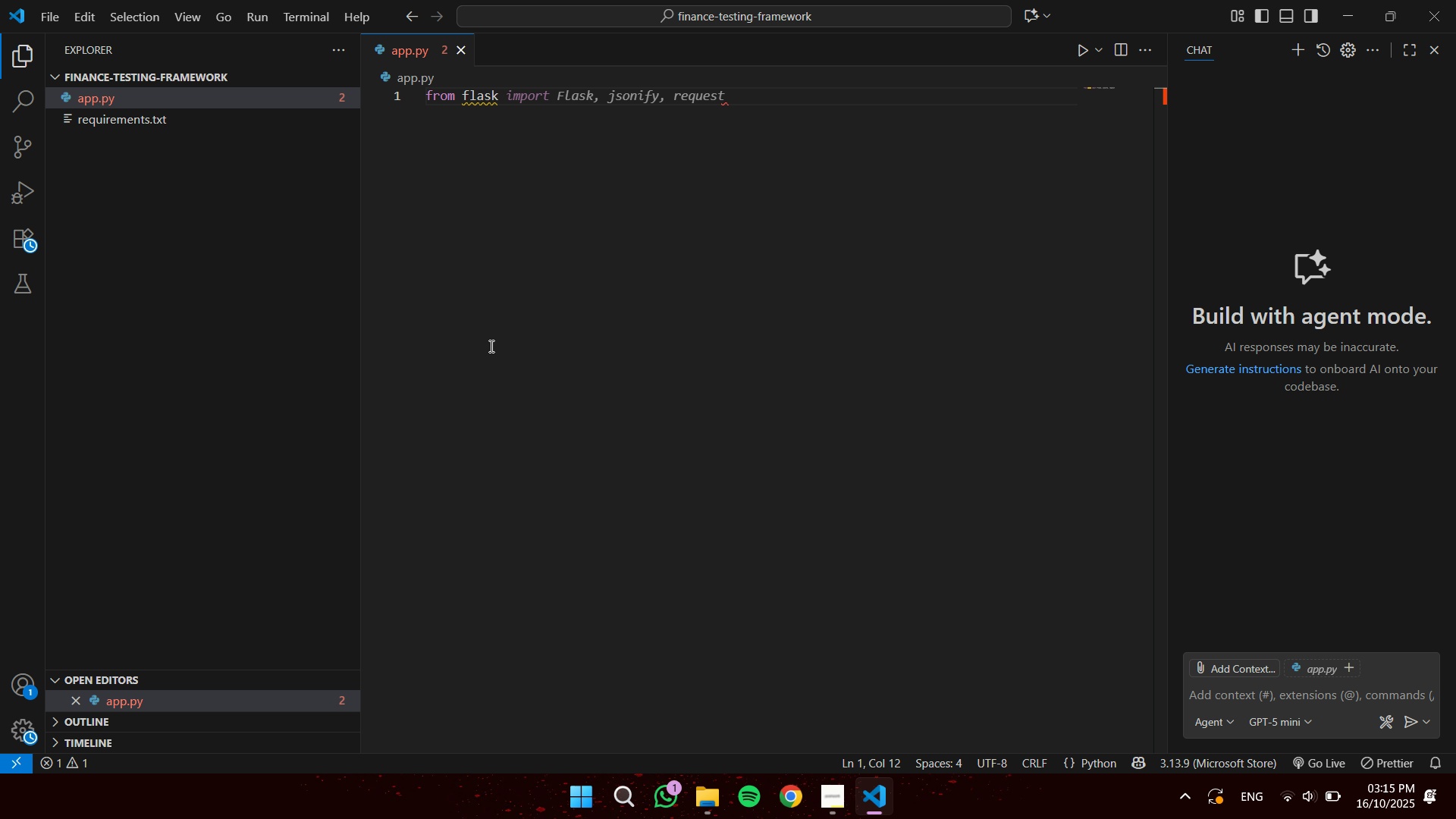 
wait(5.66)
 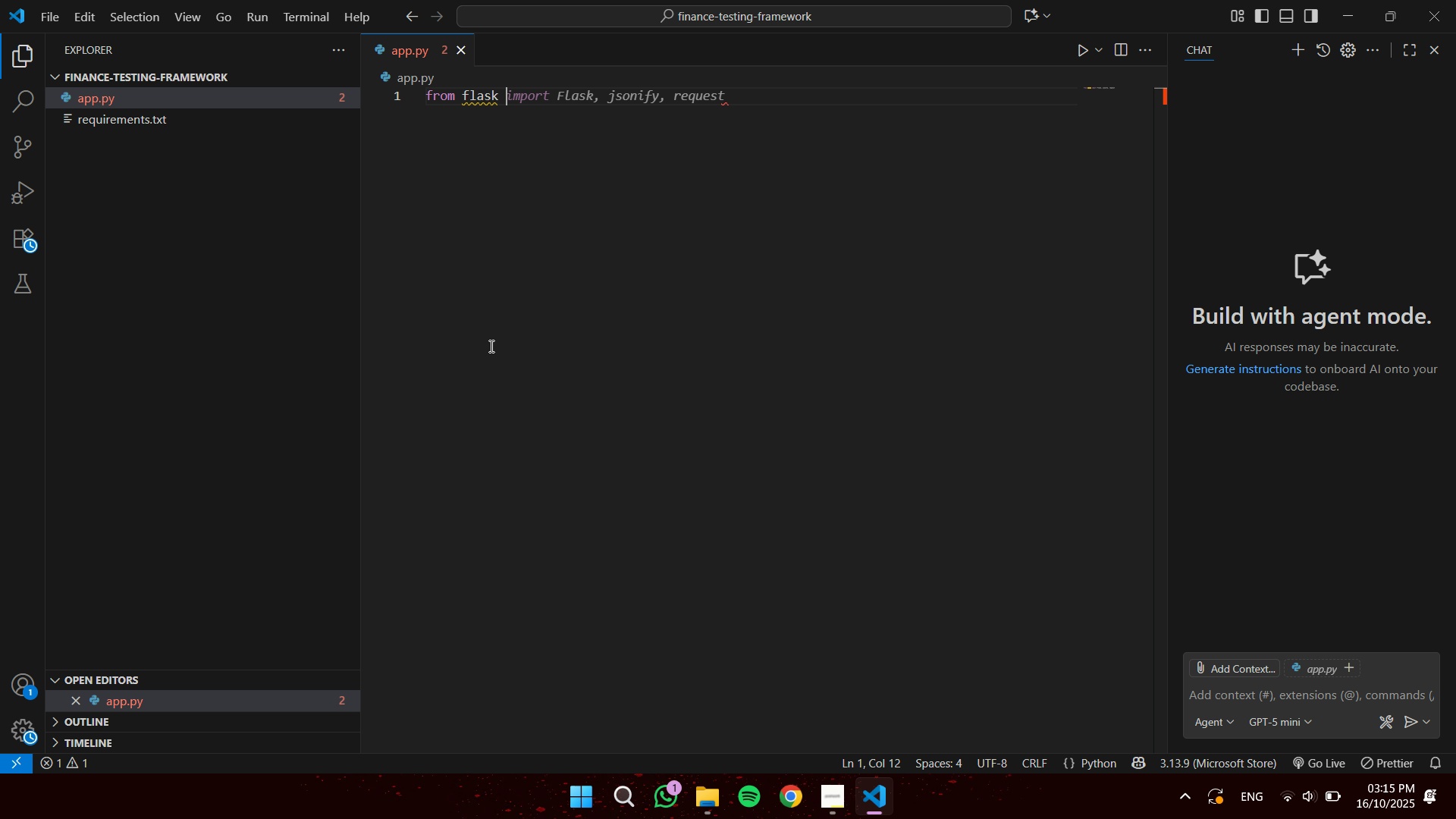 
key(Tab)
 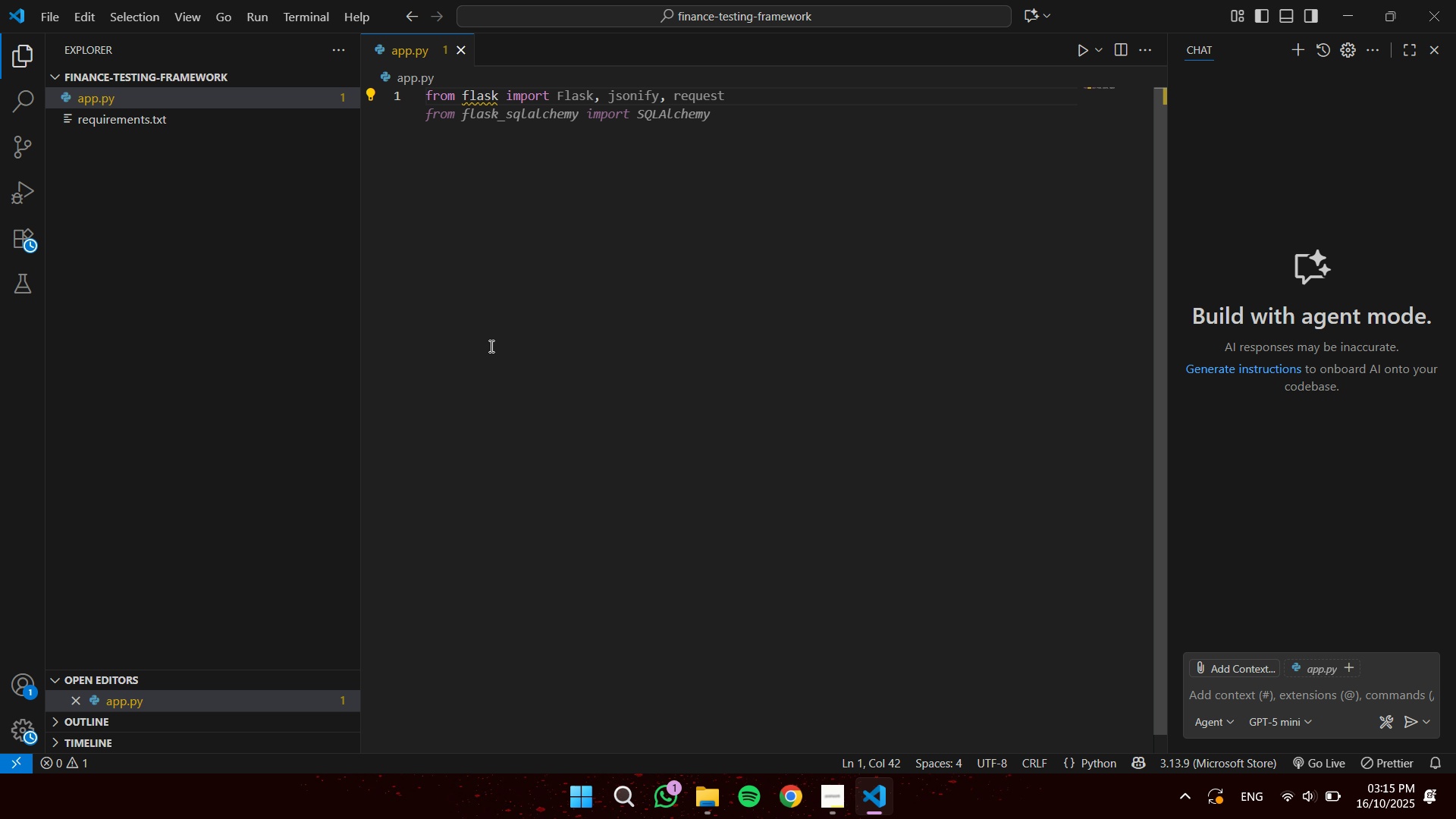 
key(Comma)
 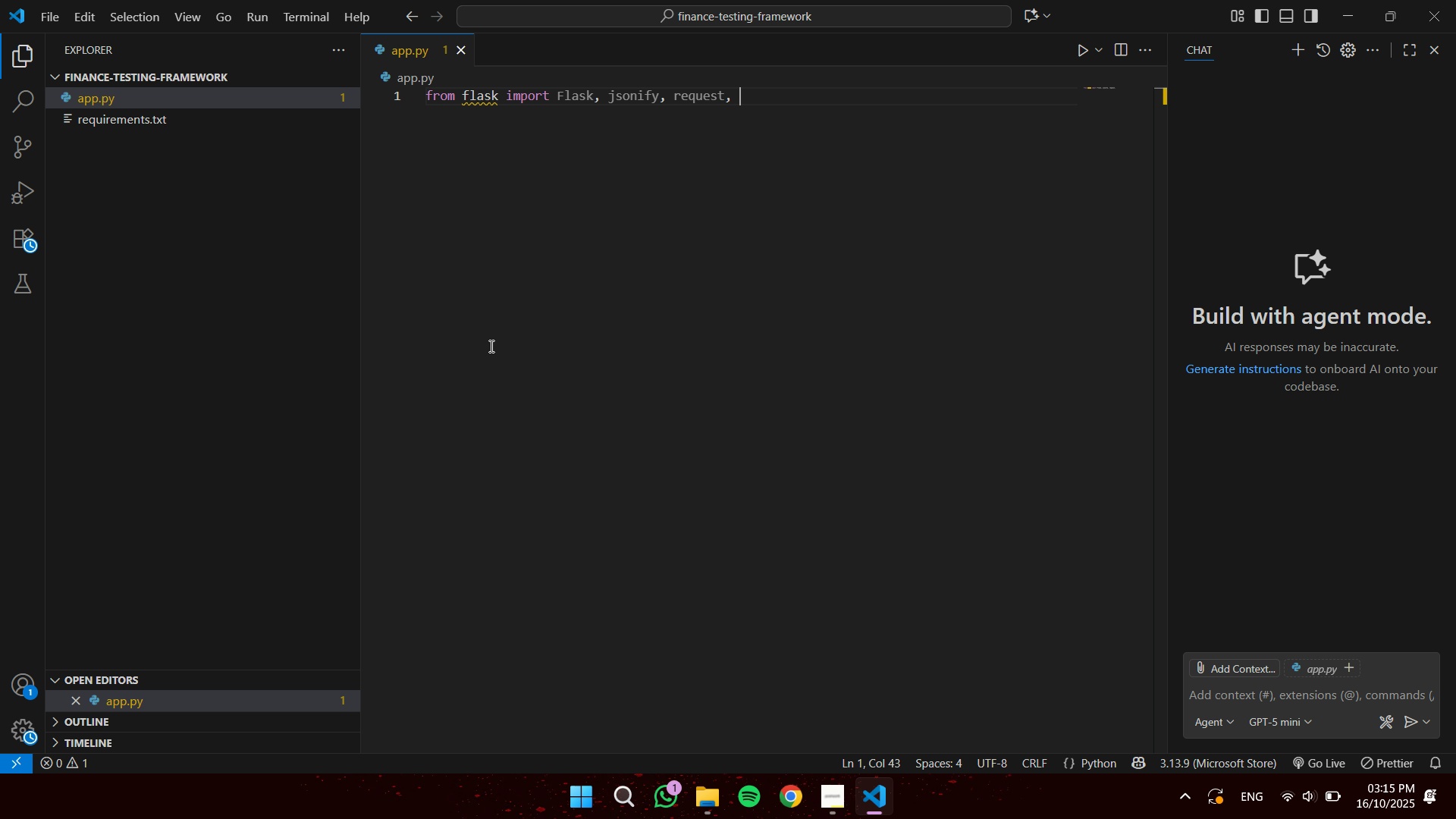 
key(Space)
 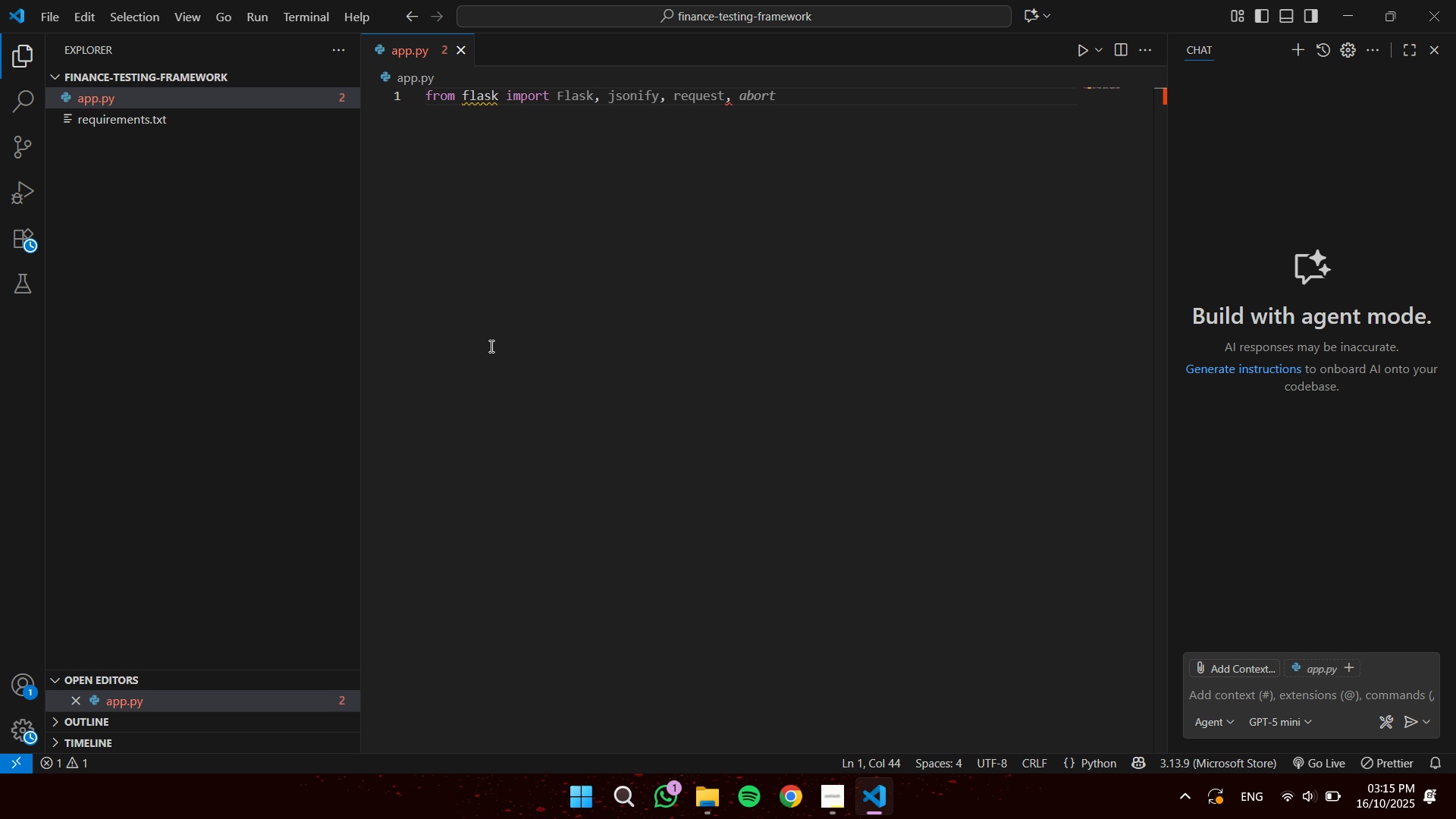 
wait(6.1)
 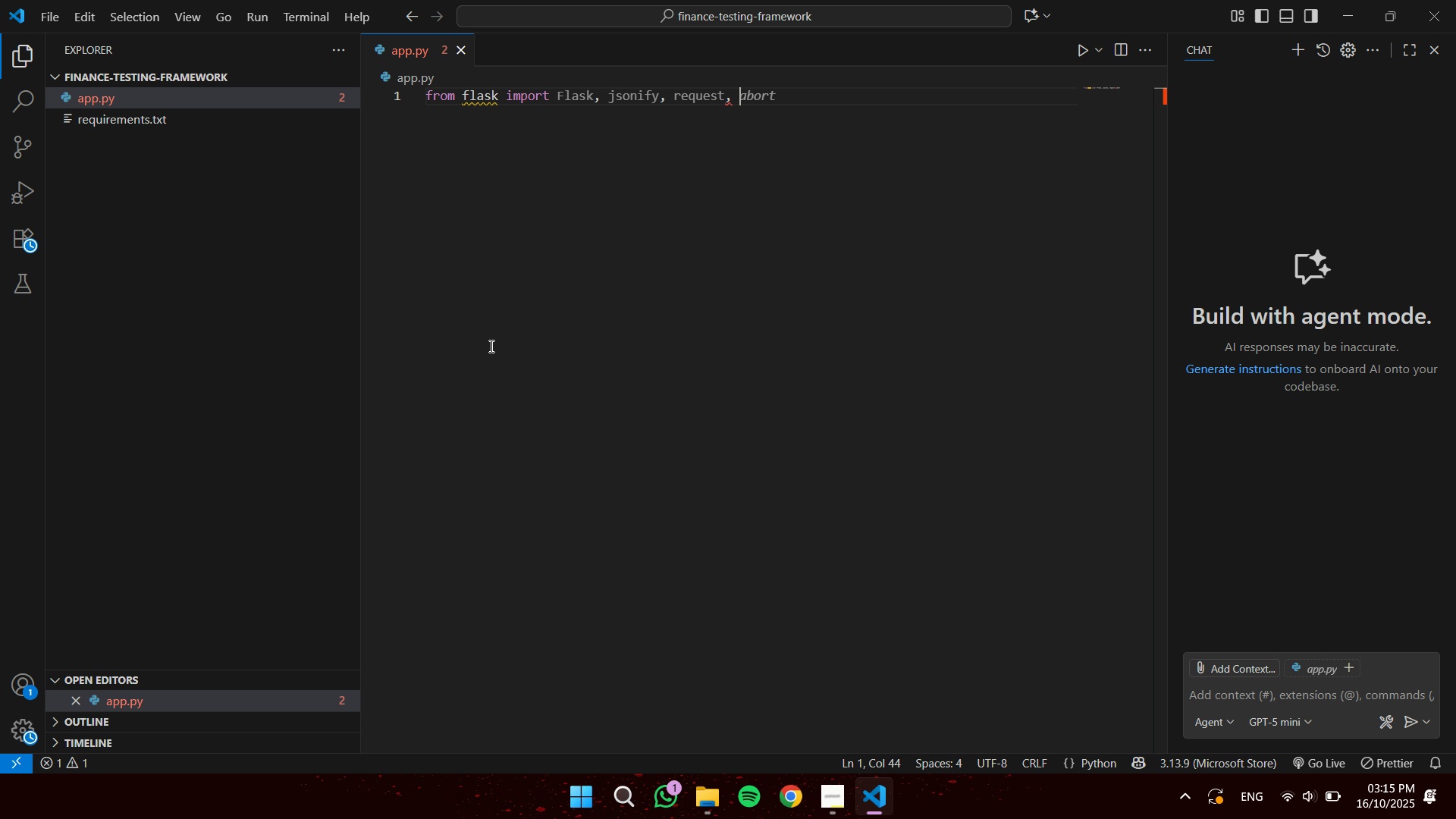 
type(render)
key(Tab)
 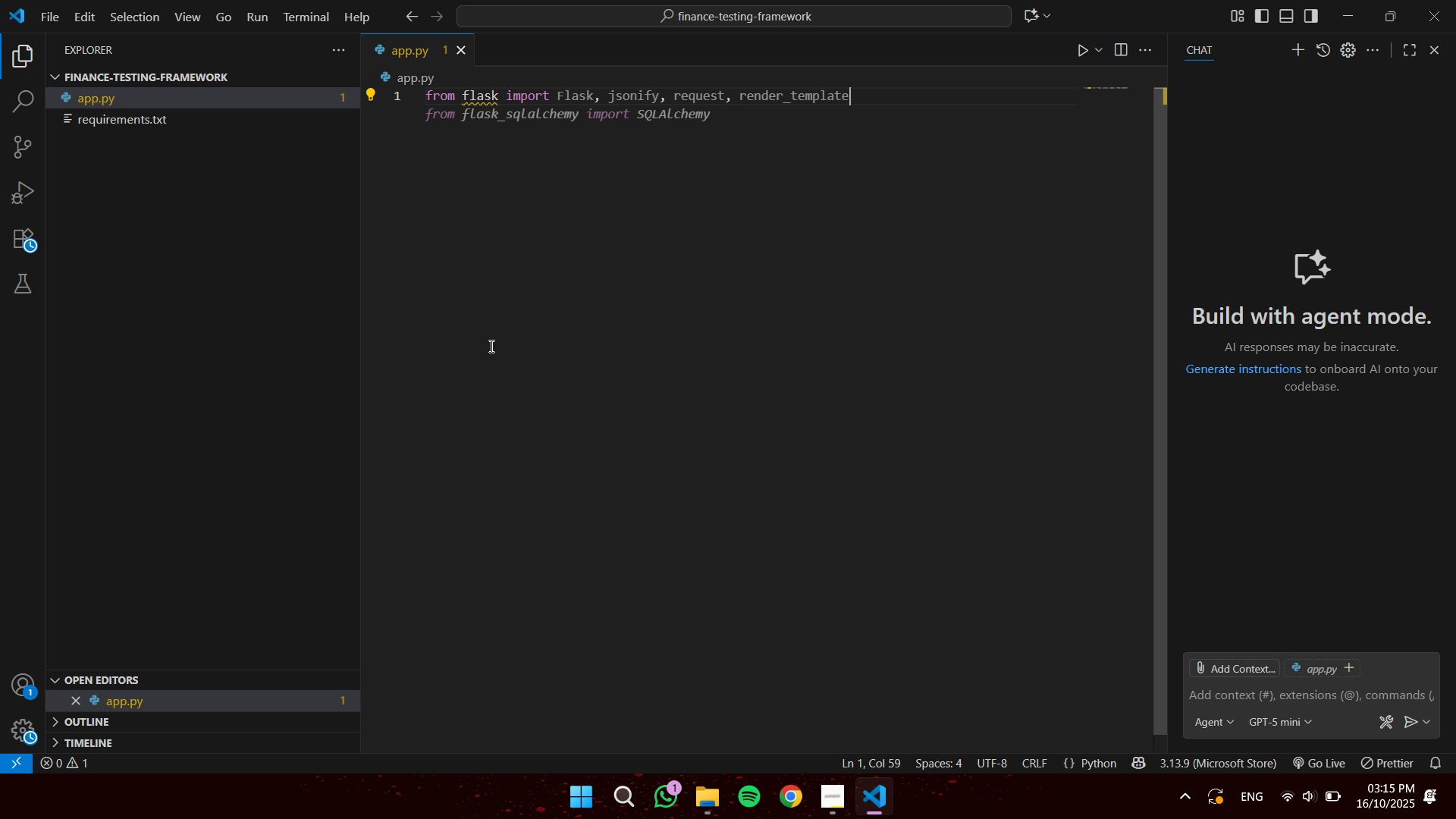 
key(Enter)
 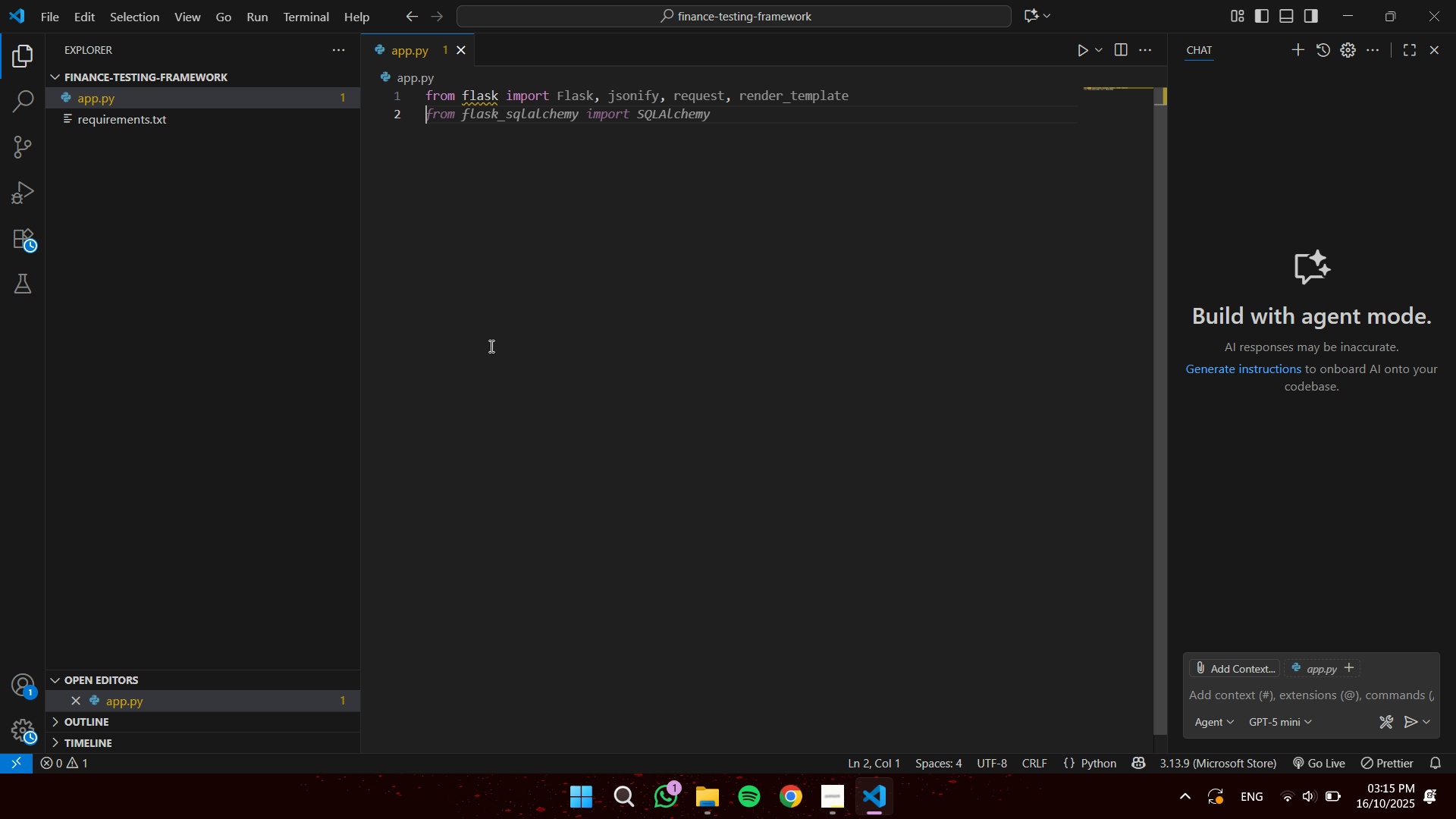 
key(Enter)
 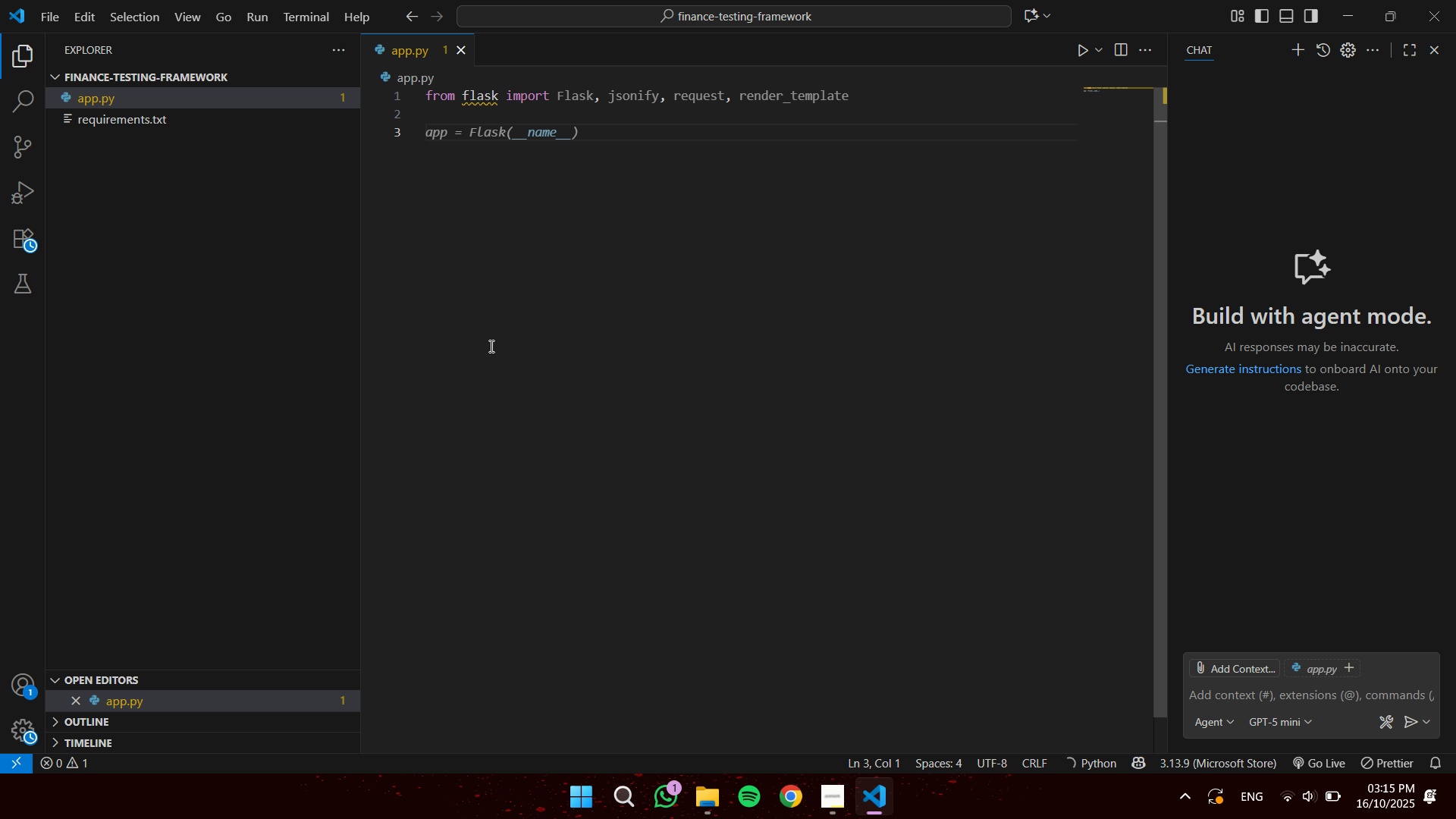 
type(app = )
key(Tab)
 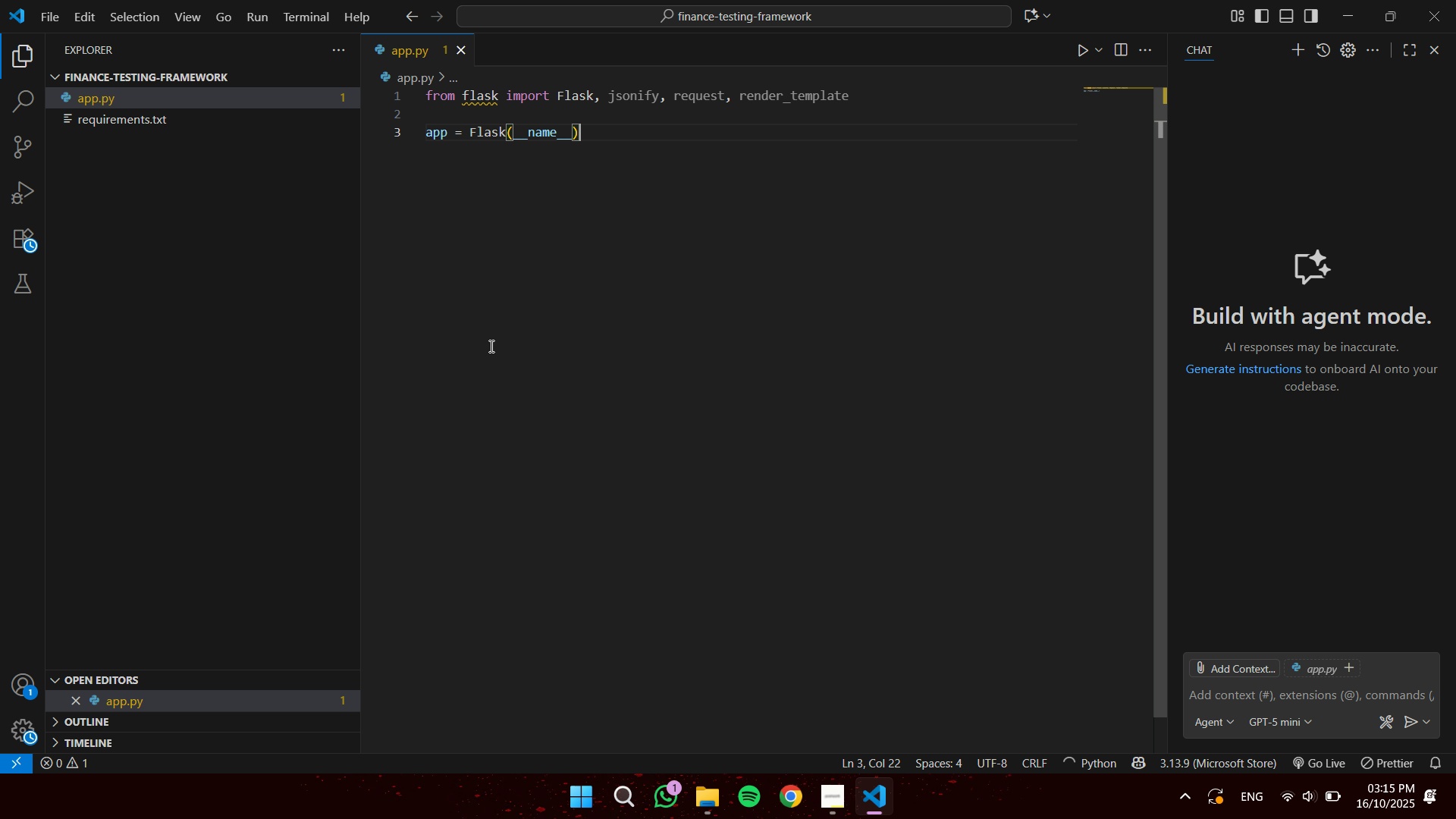 
key(ArrowLeft)
 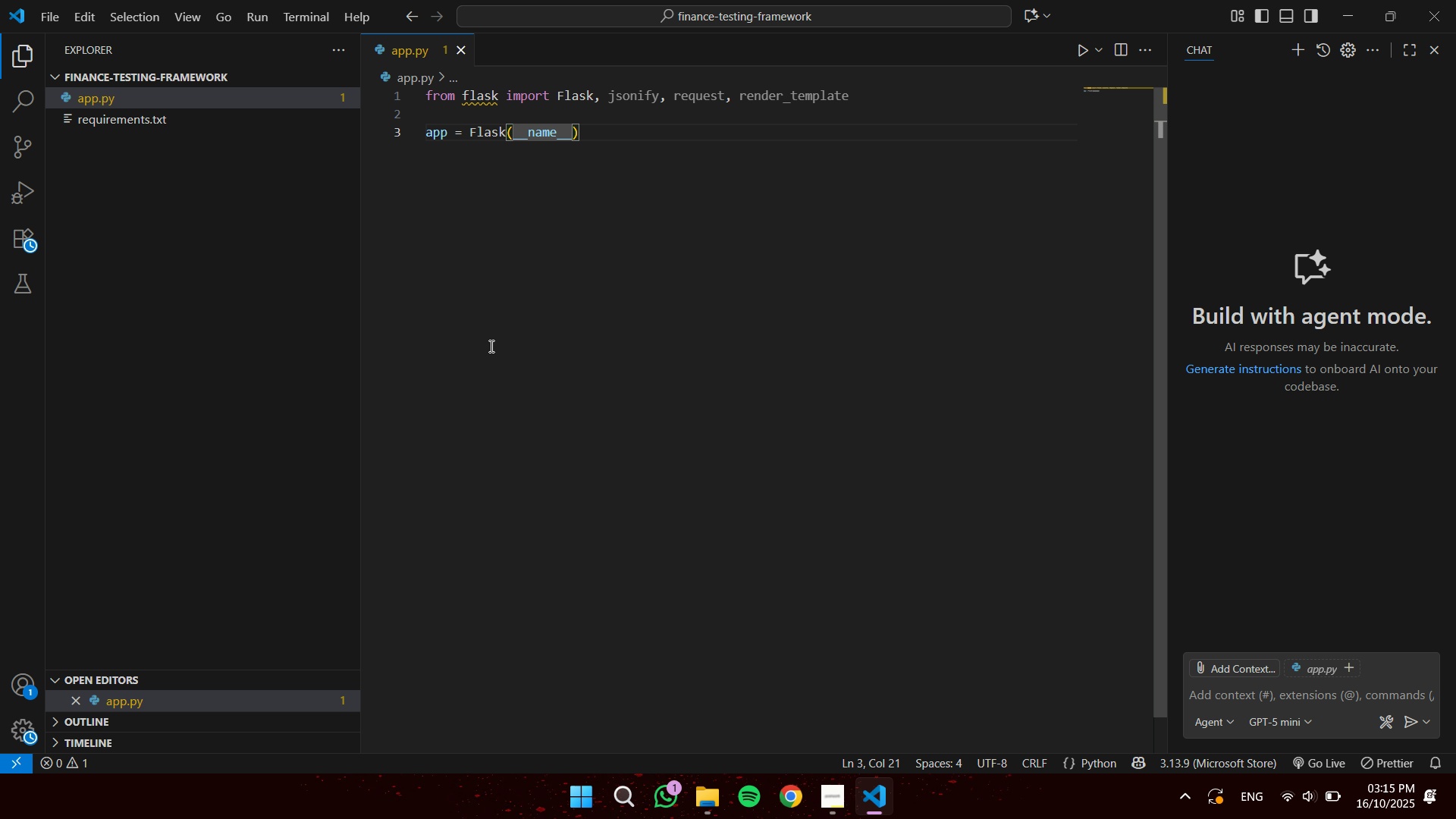 
key(Comma)
 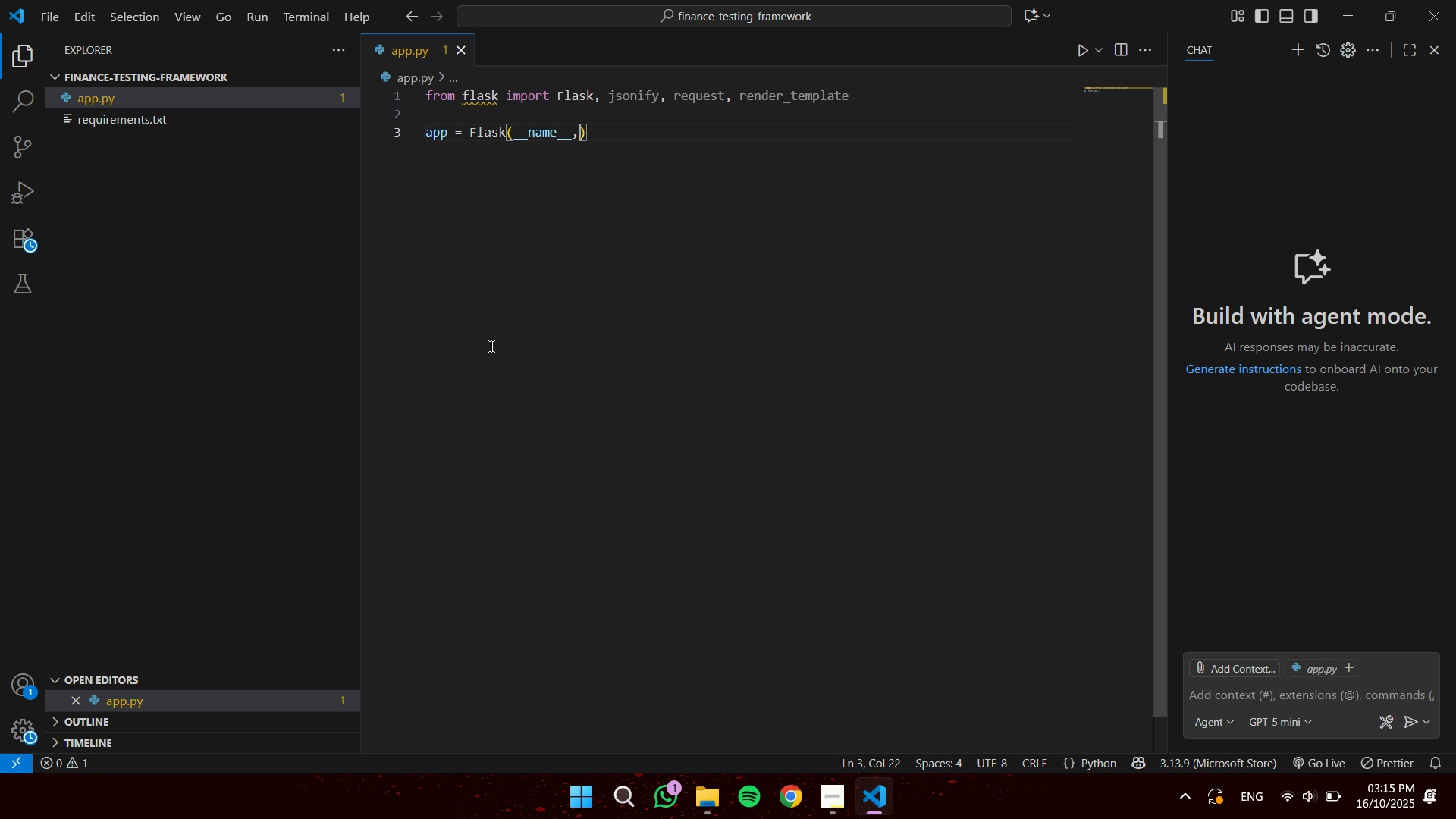 
key(Space)
 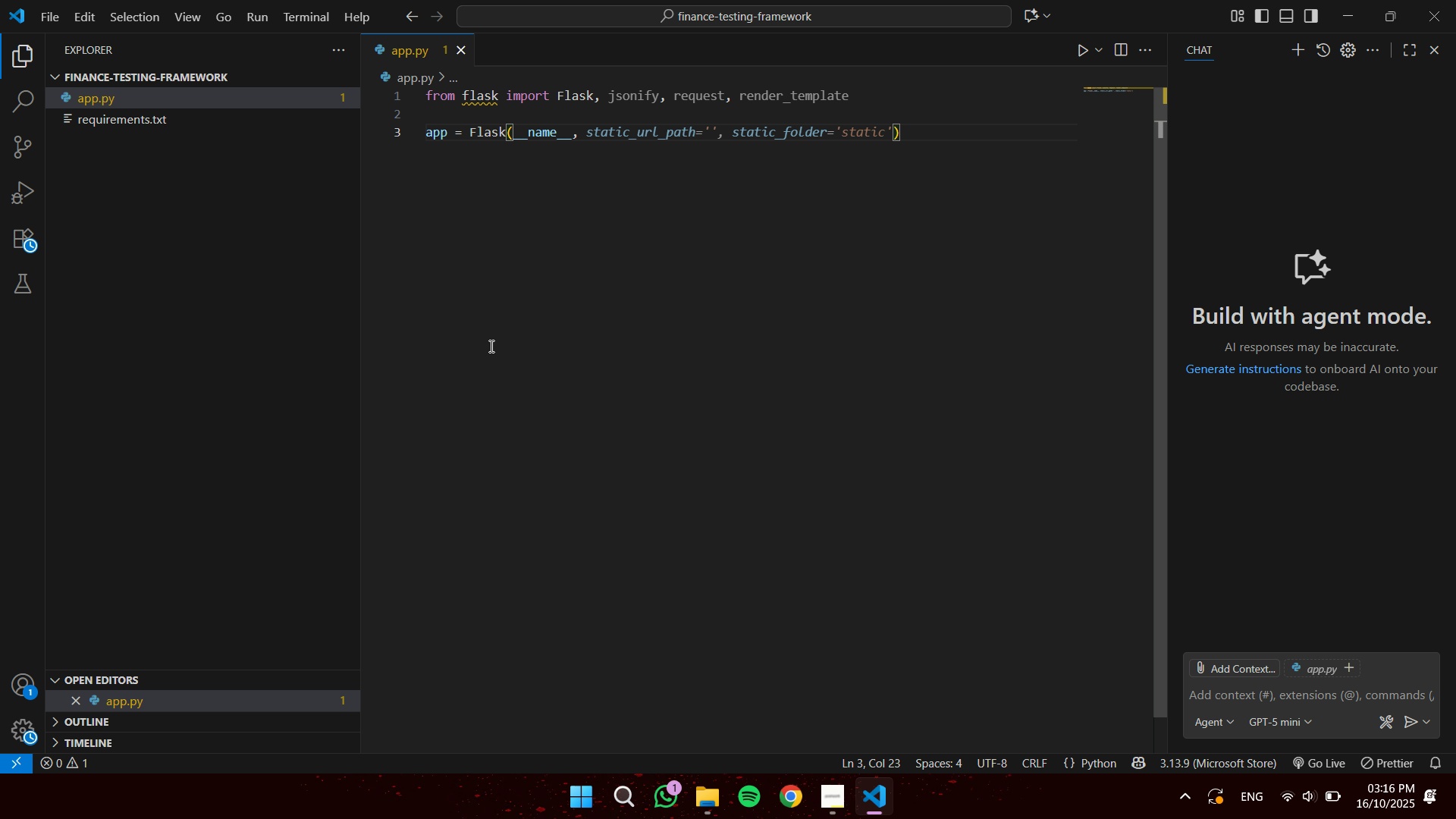 
type(template_folder)
key(Tab)
 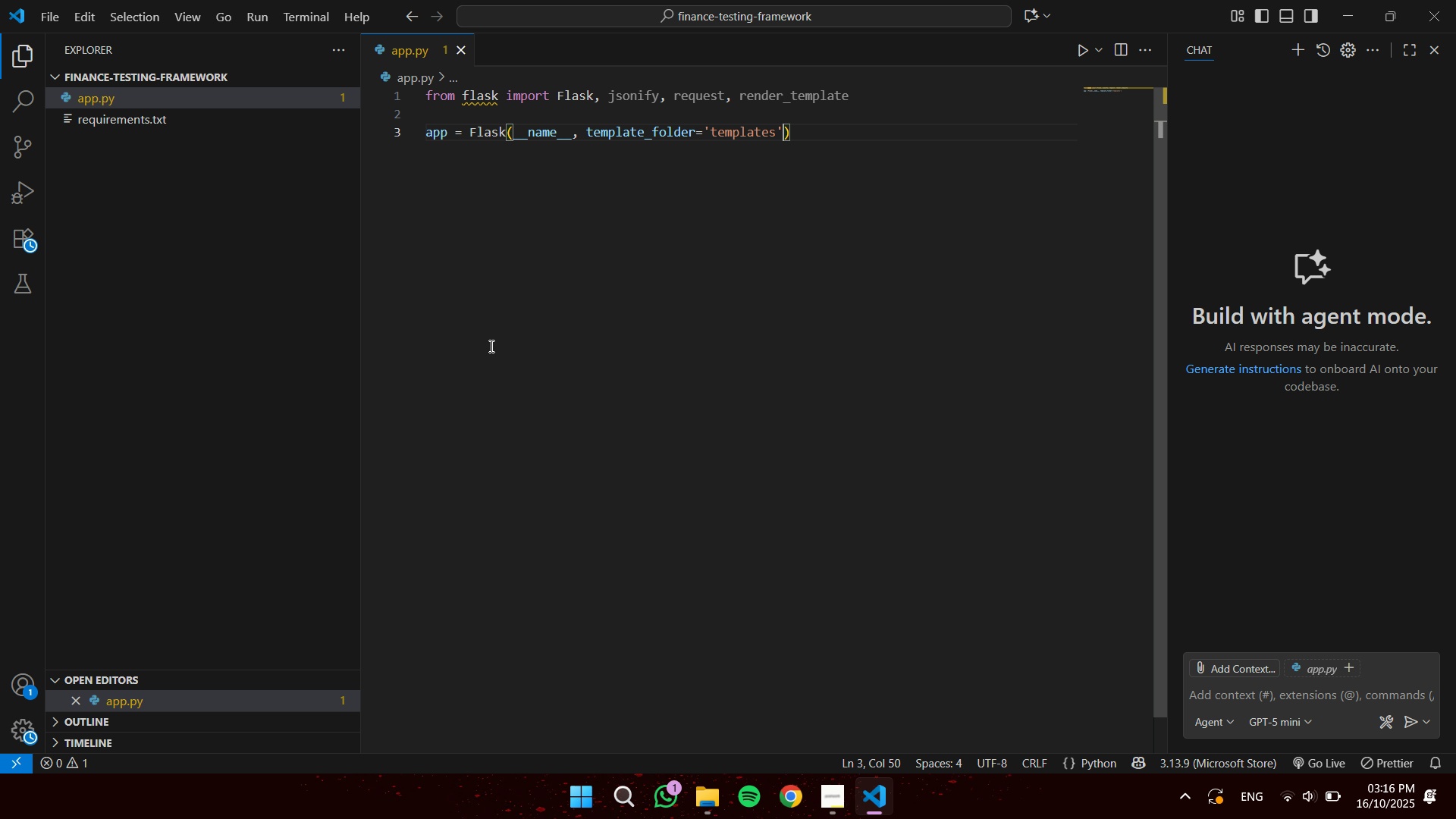 
key(Enter)
 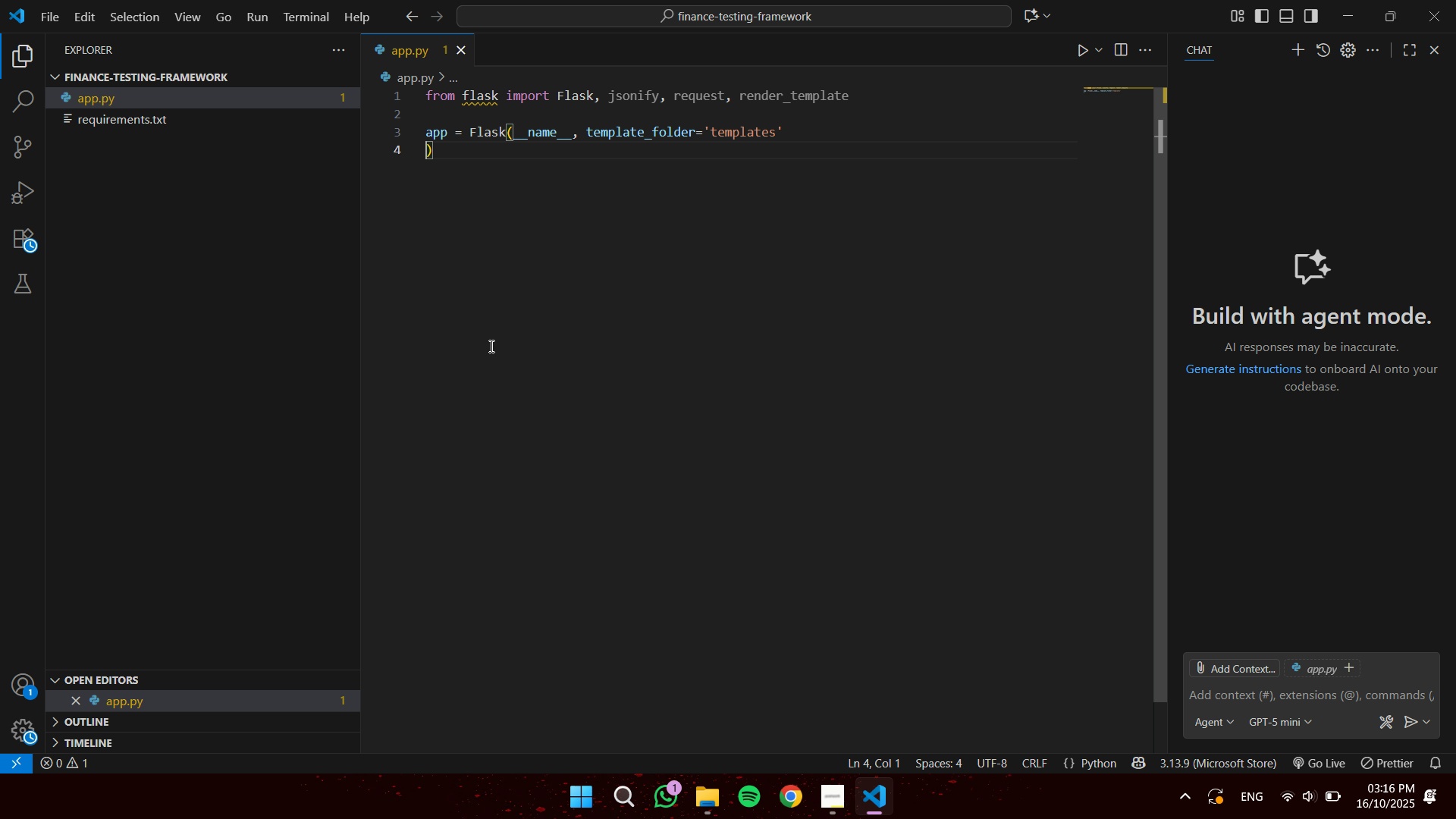 
key(Enter)
 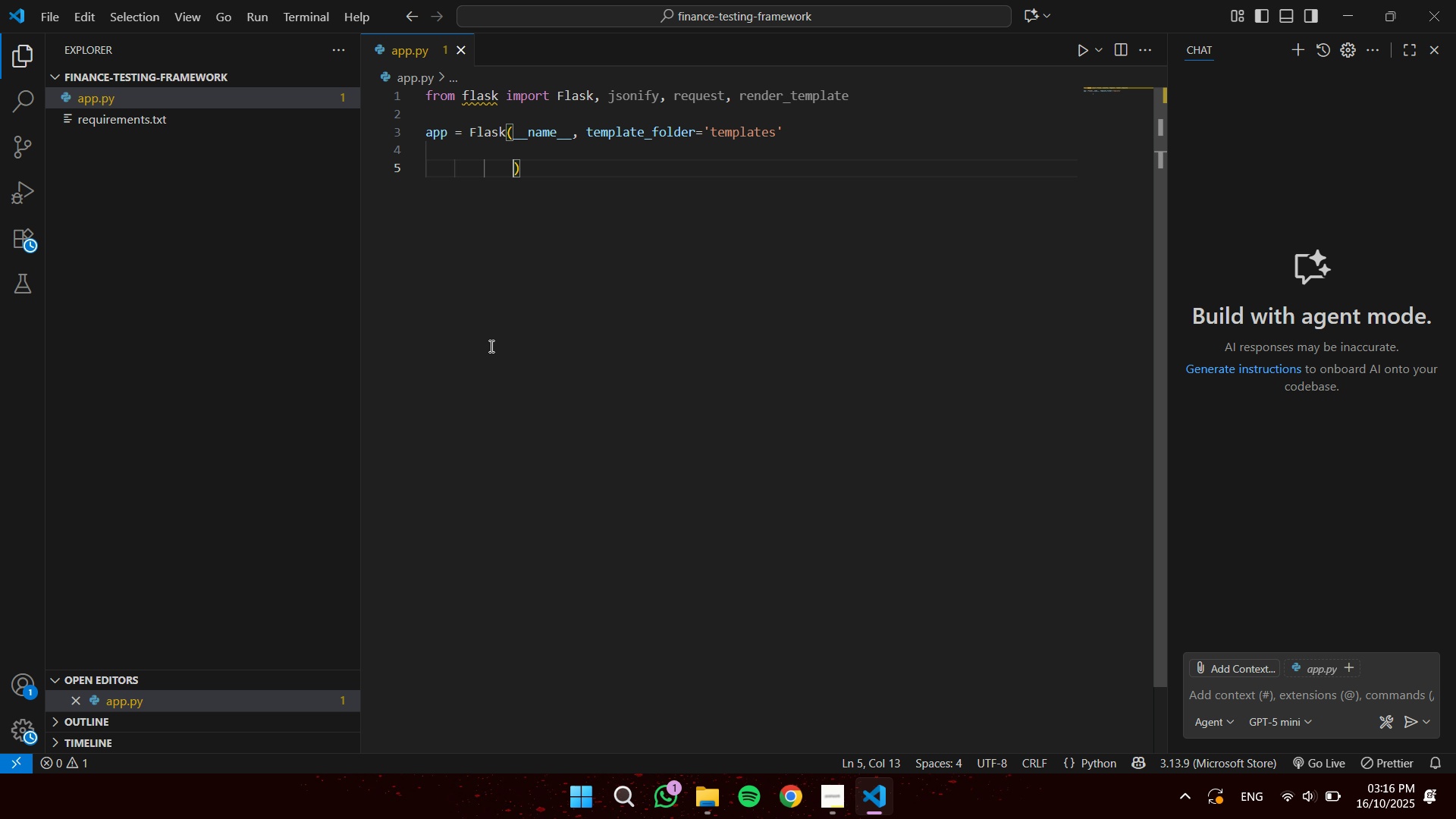 
type(messa)
 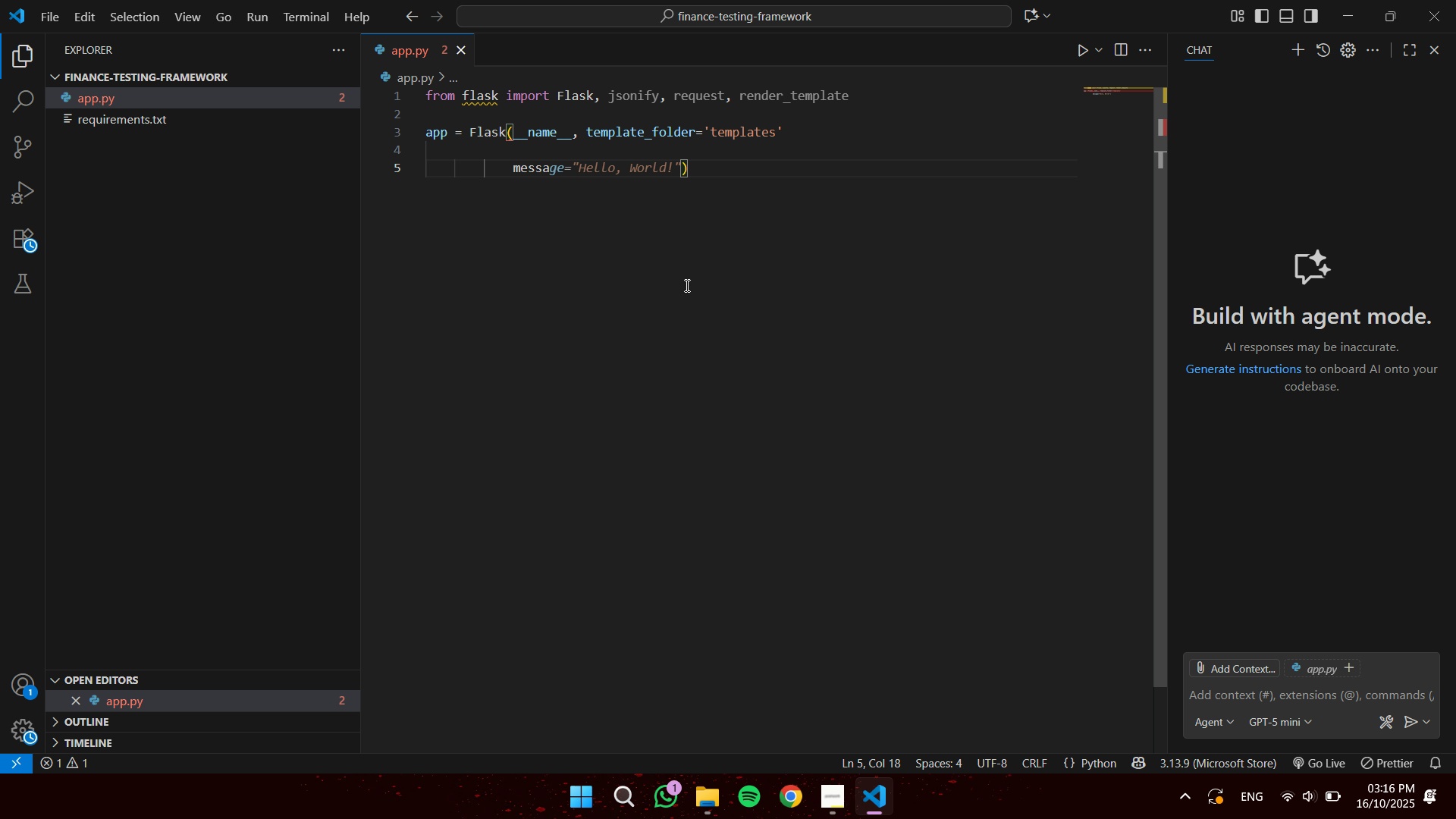 
key(Control+Z)
 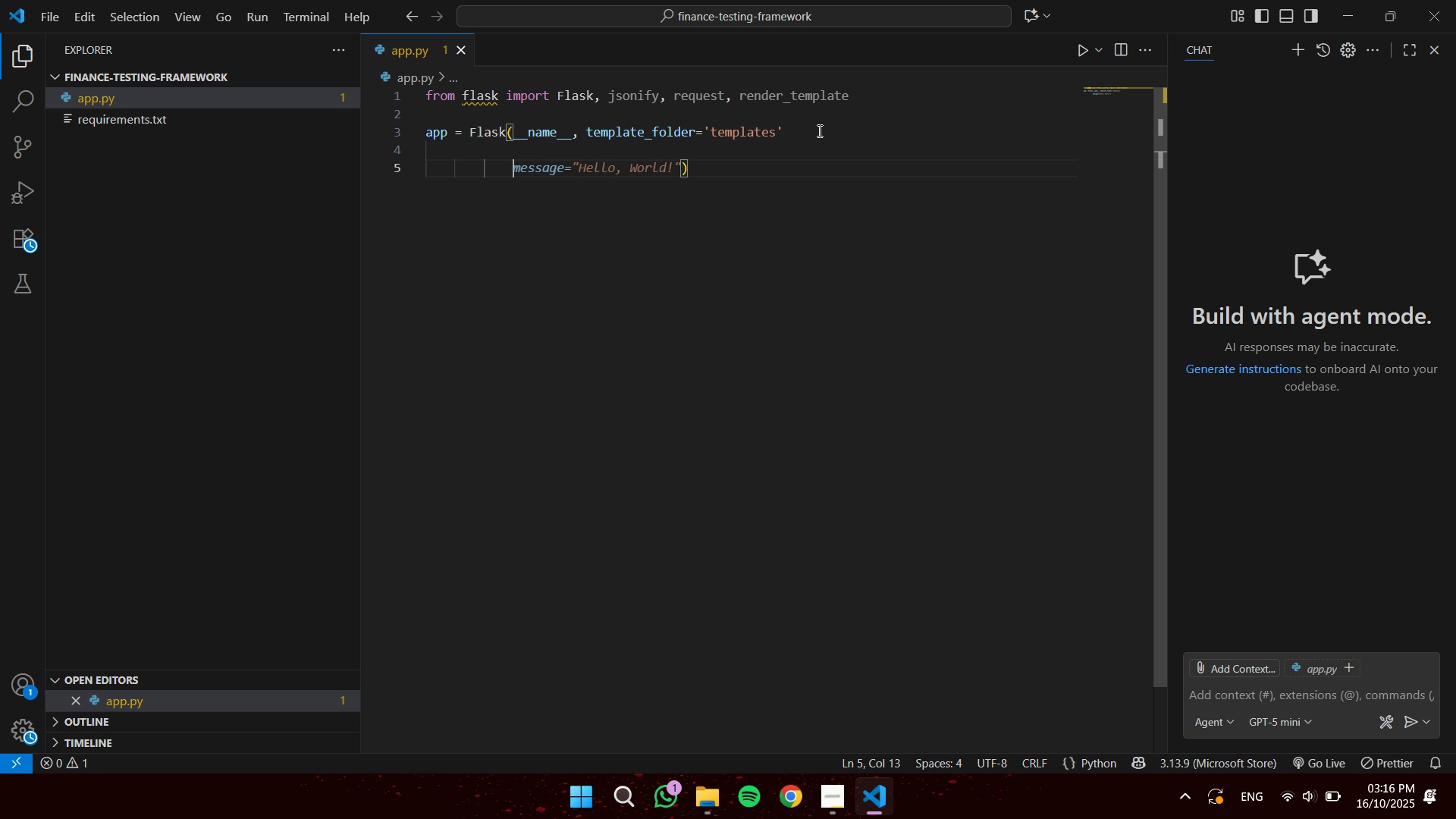 
key(Control+Z)
 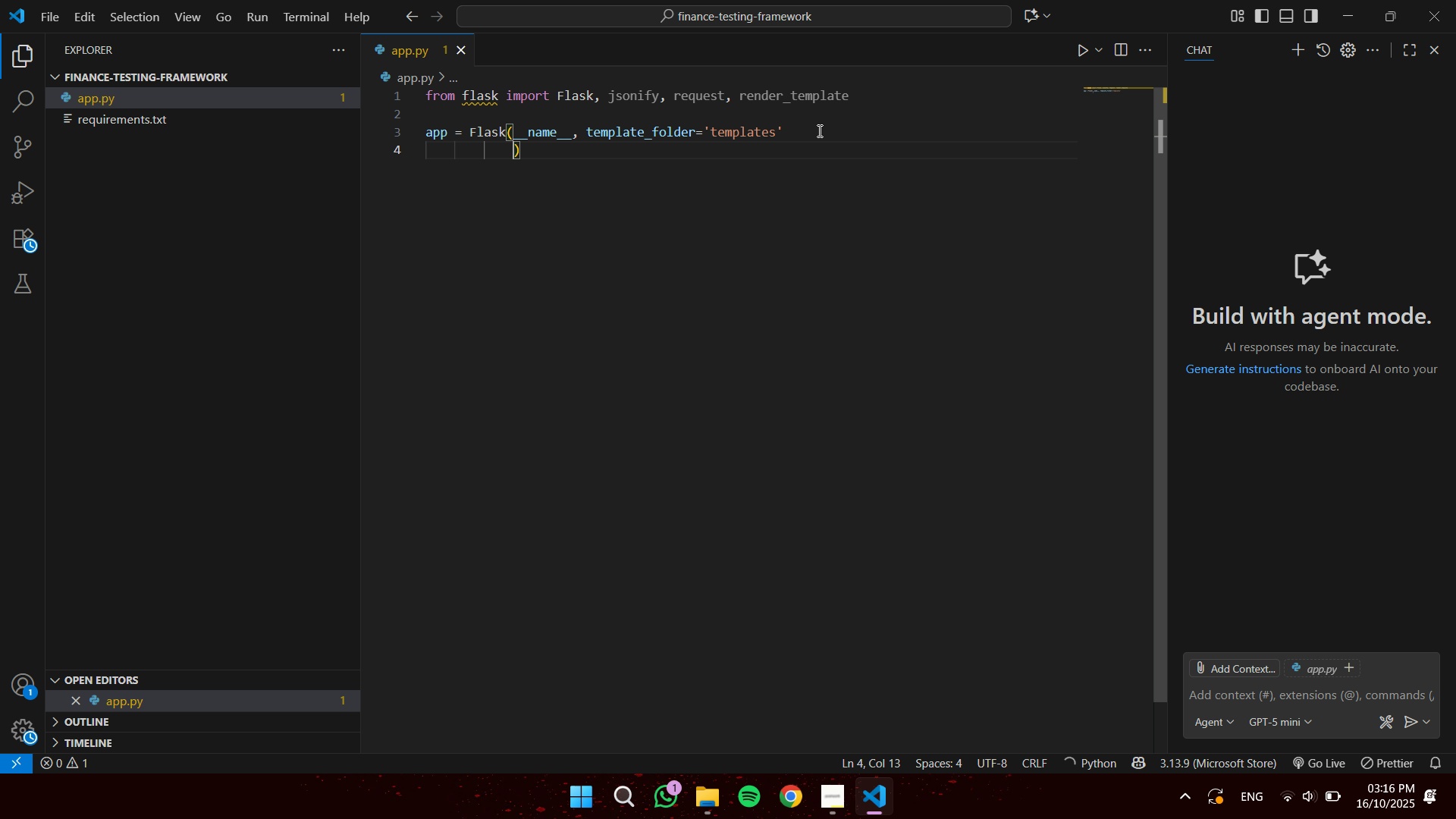 
key(Control+Z)
 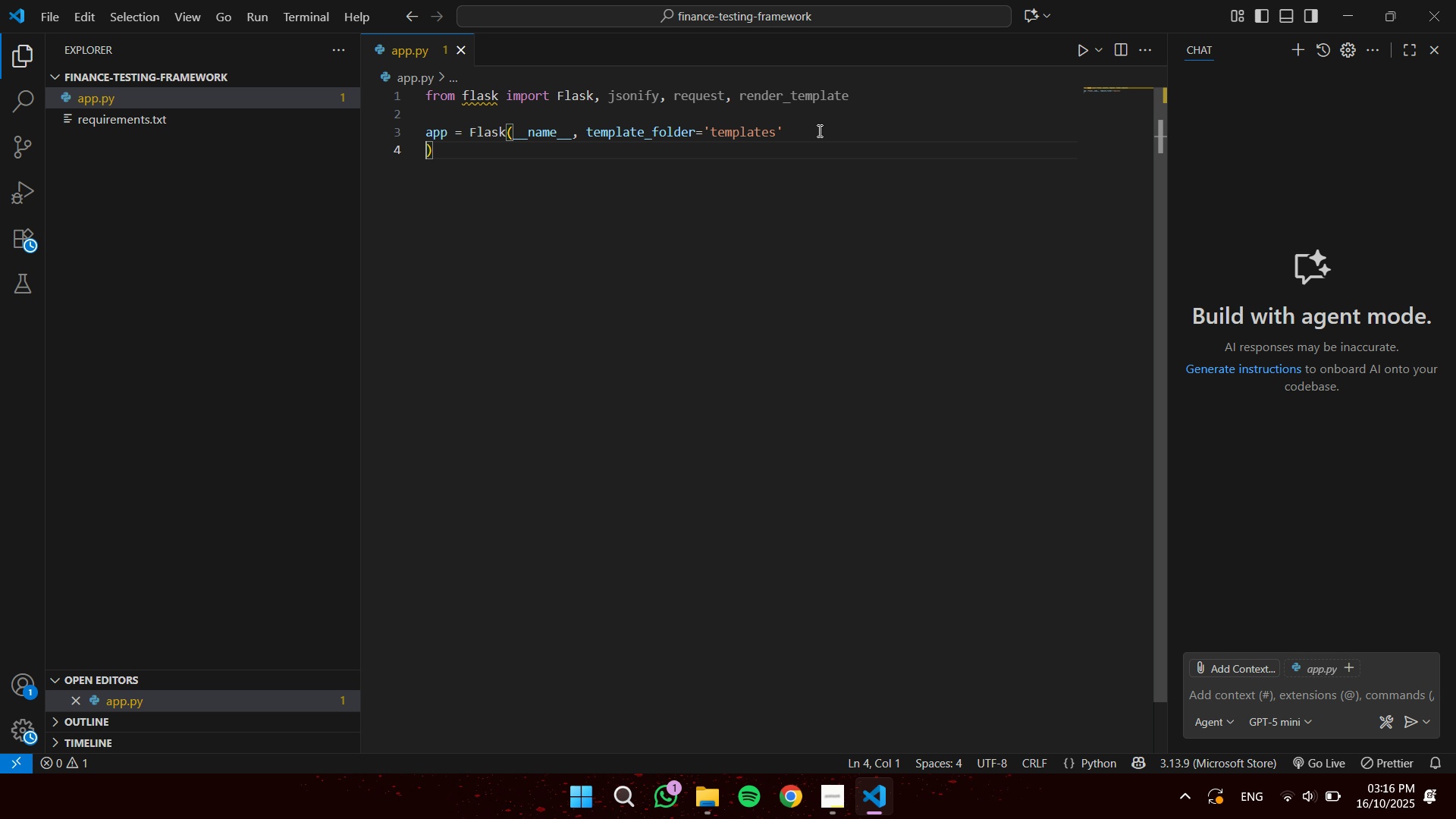 
key(Control+Z)
 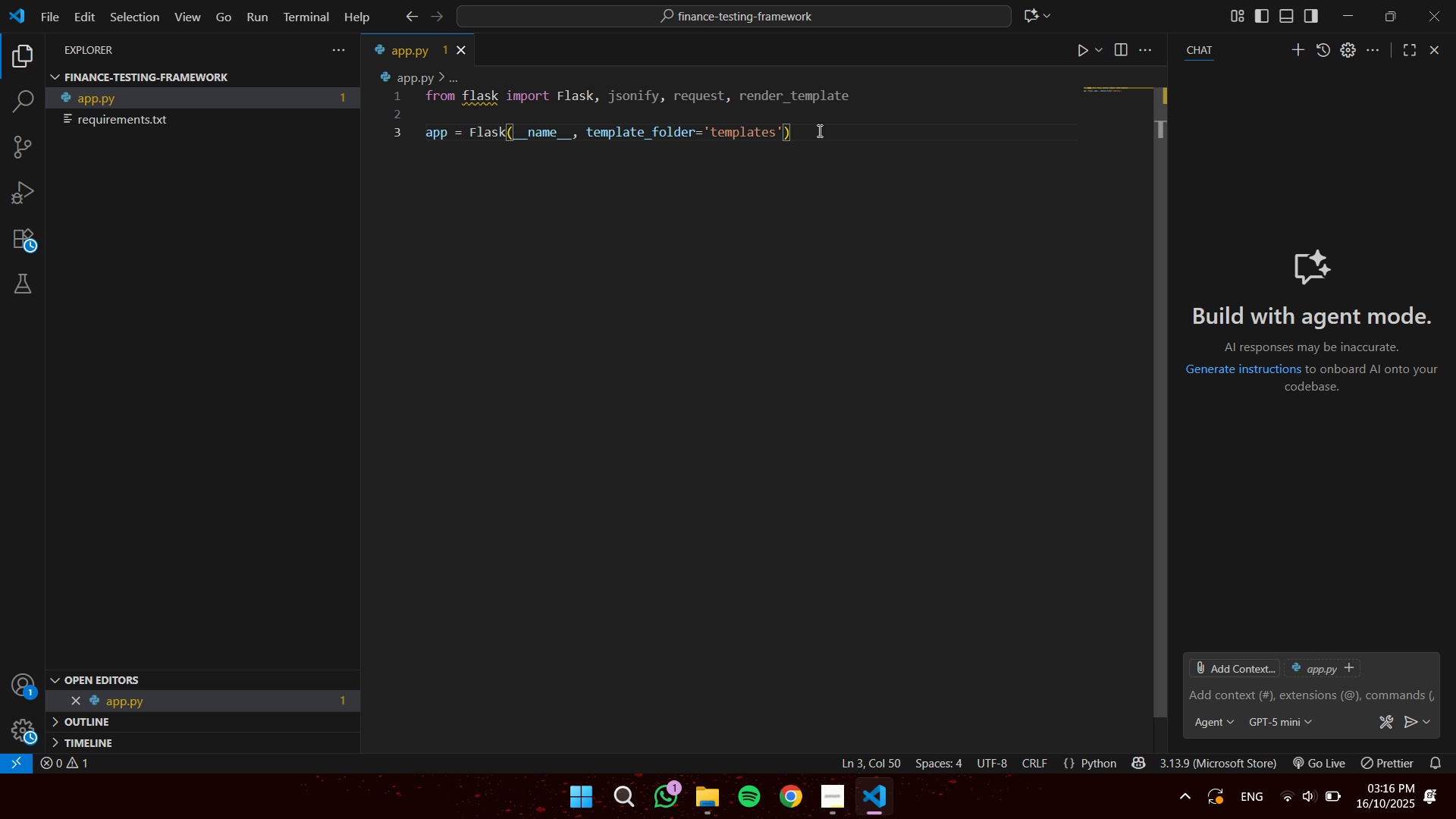 
key(ArrowRight)
 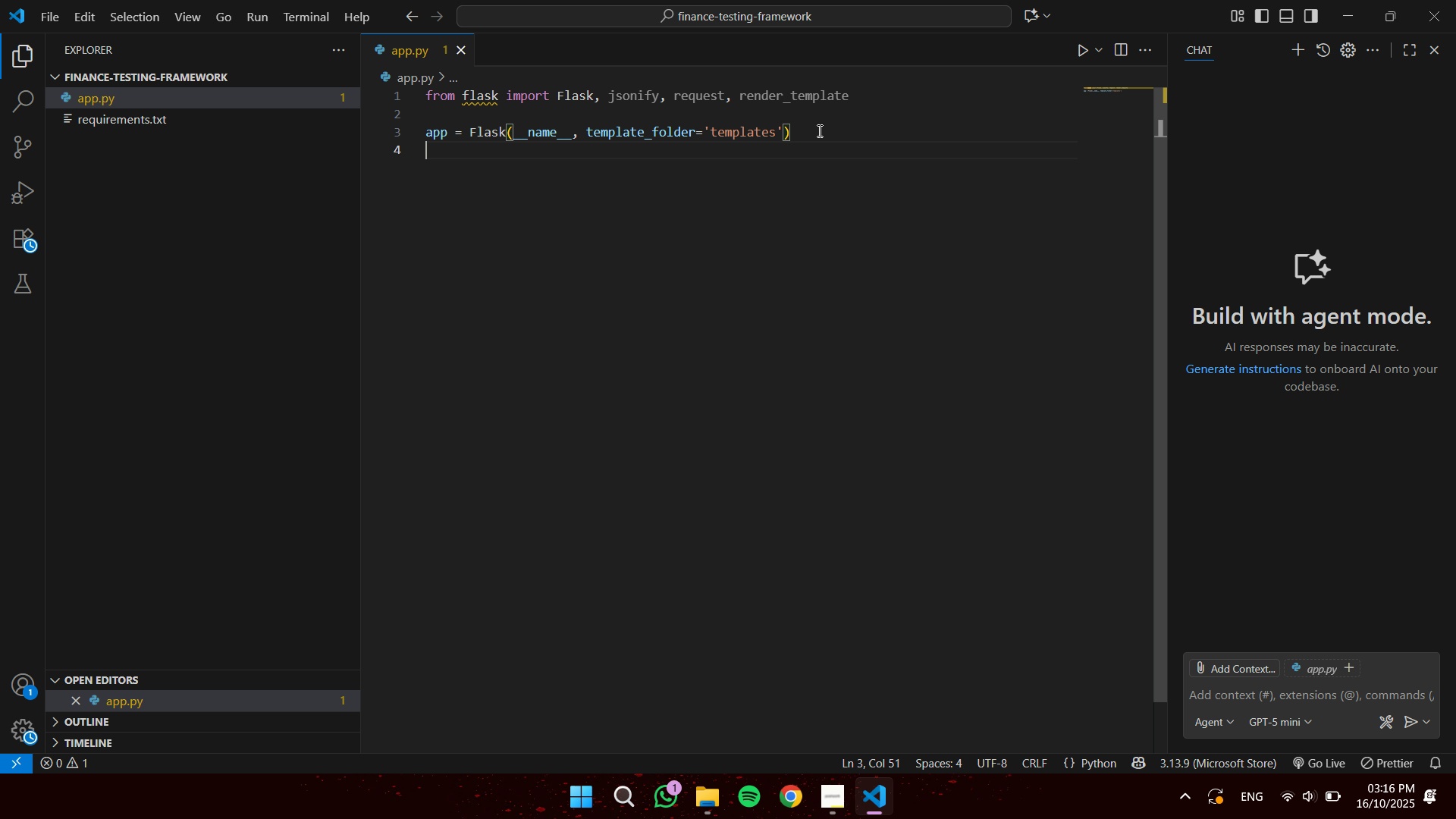 
key(Enter)
 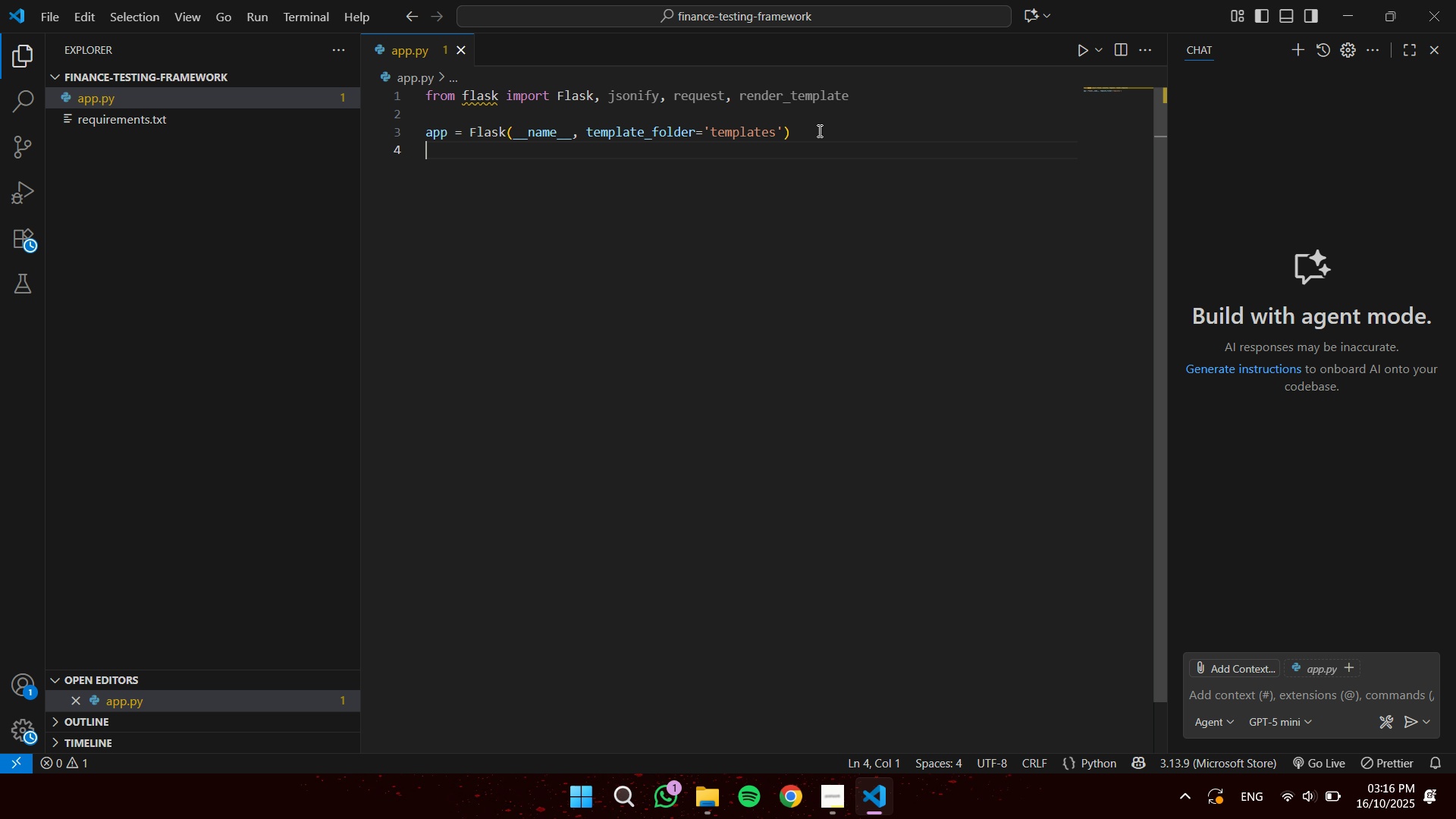 
key(Enter)
 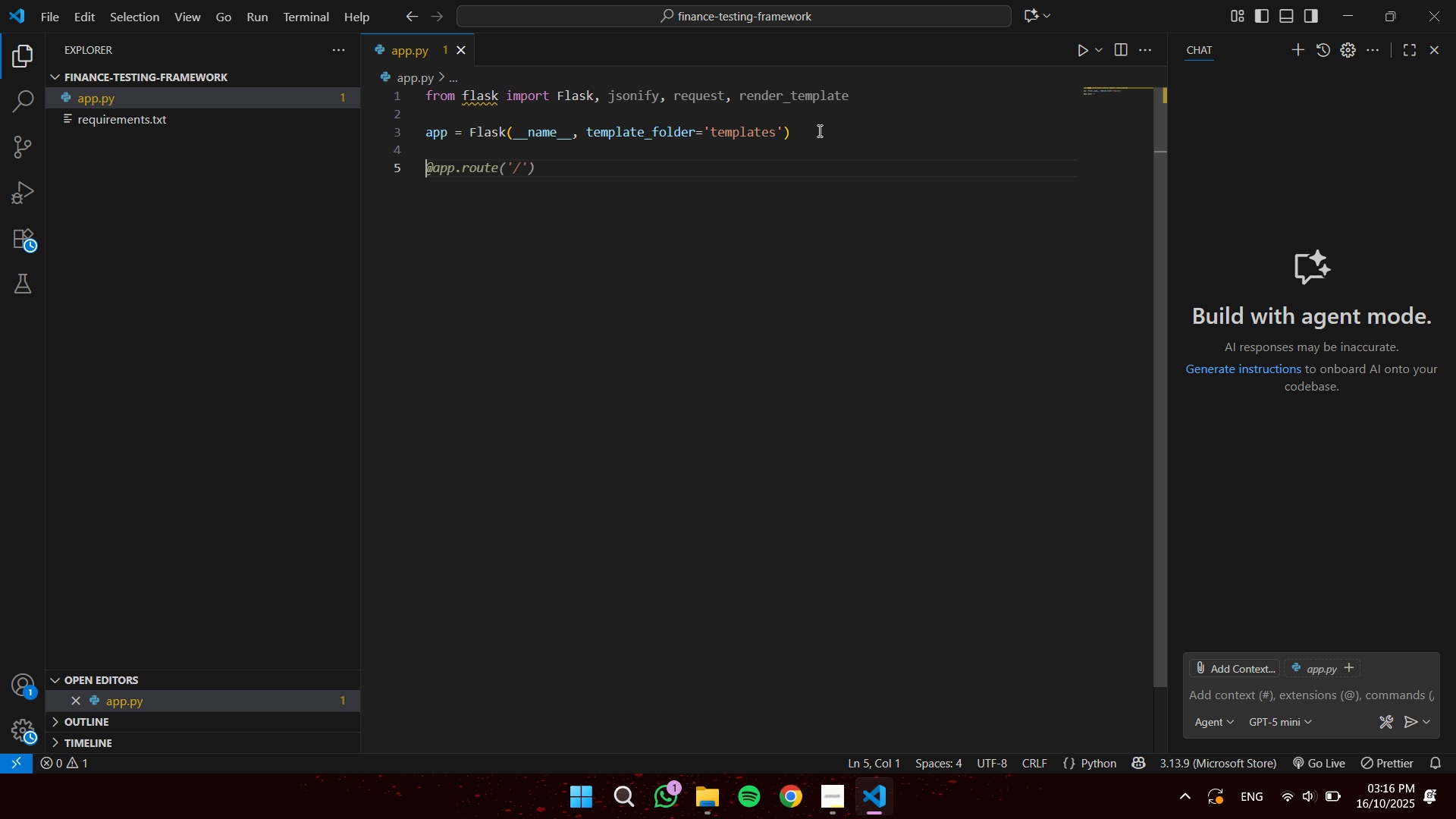 
type(mess)
key(Tab)
key(Backspace)
key(Backspace)
type({)
 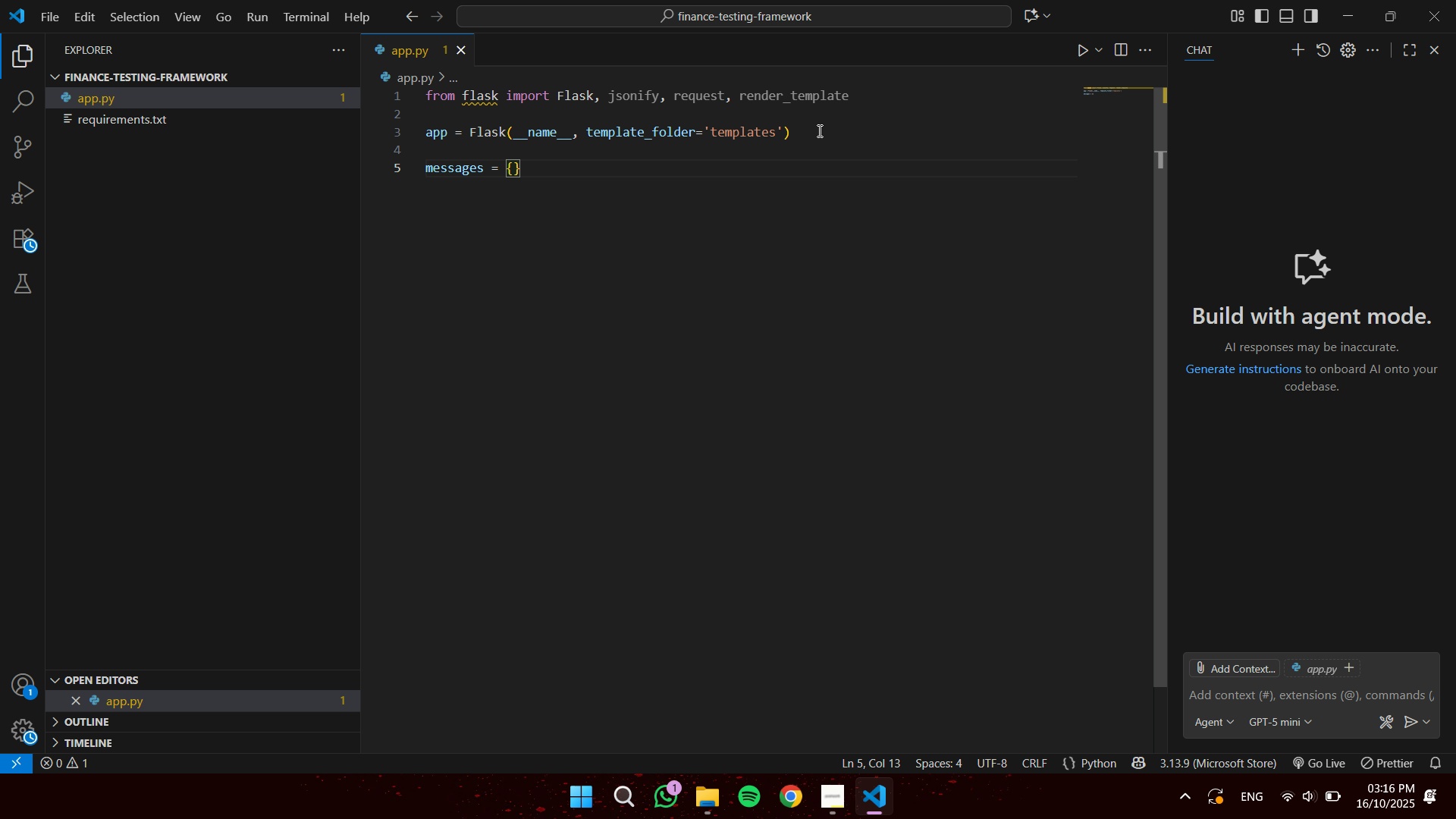 
key(Enter)
 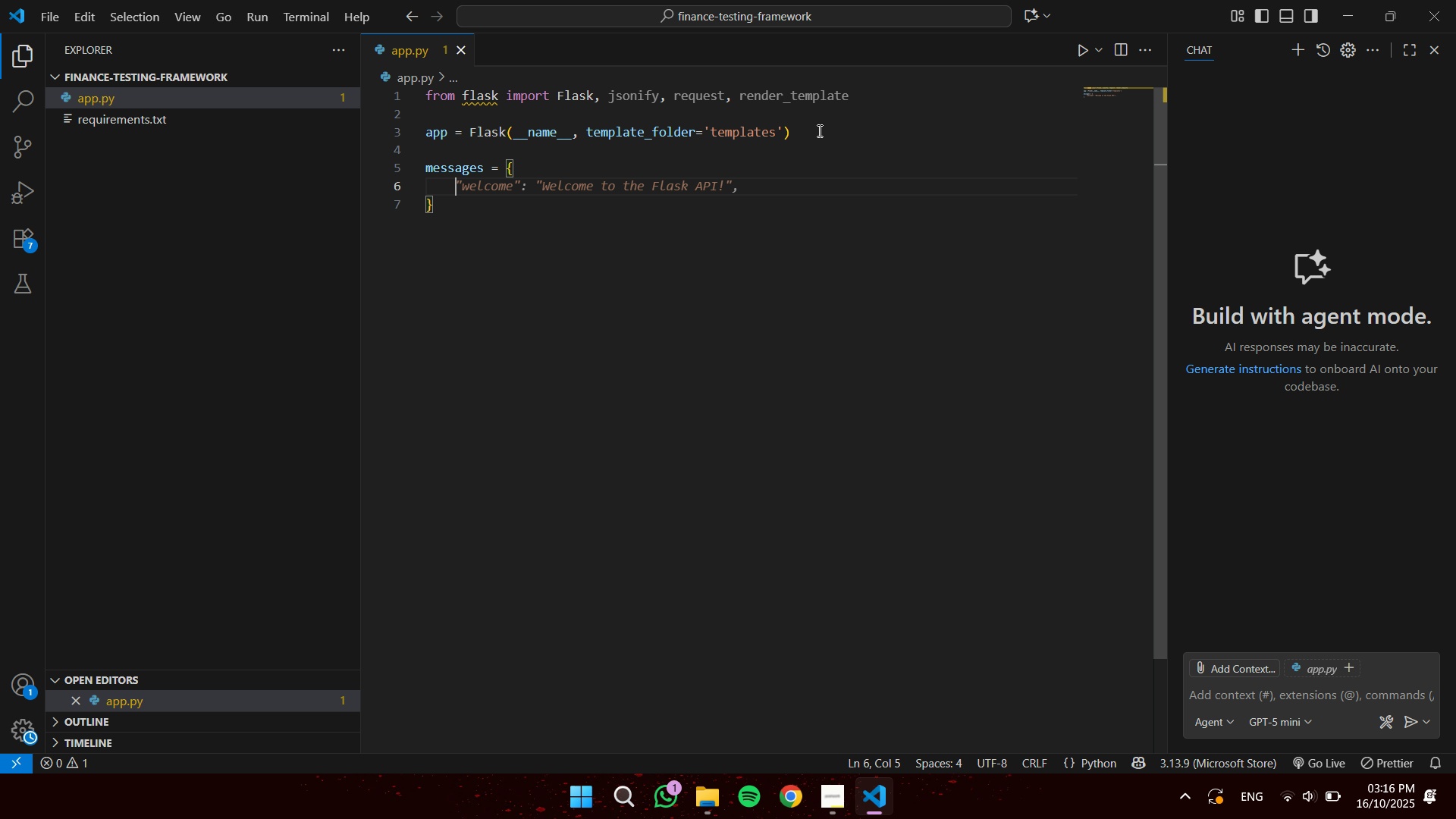 
type('en)
 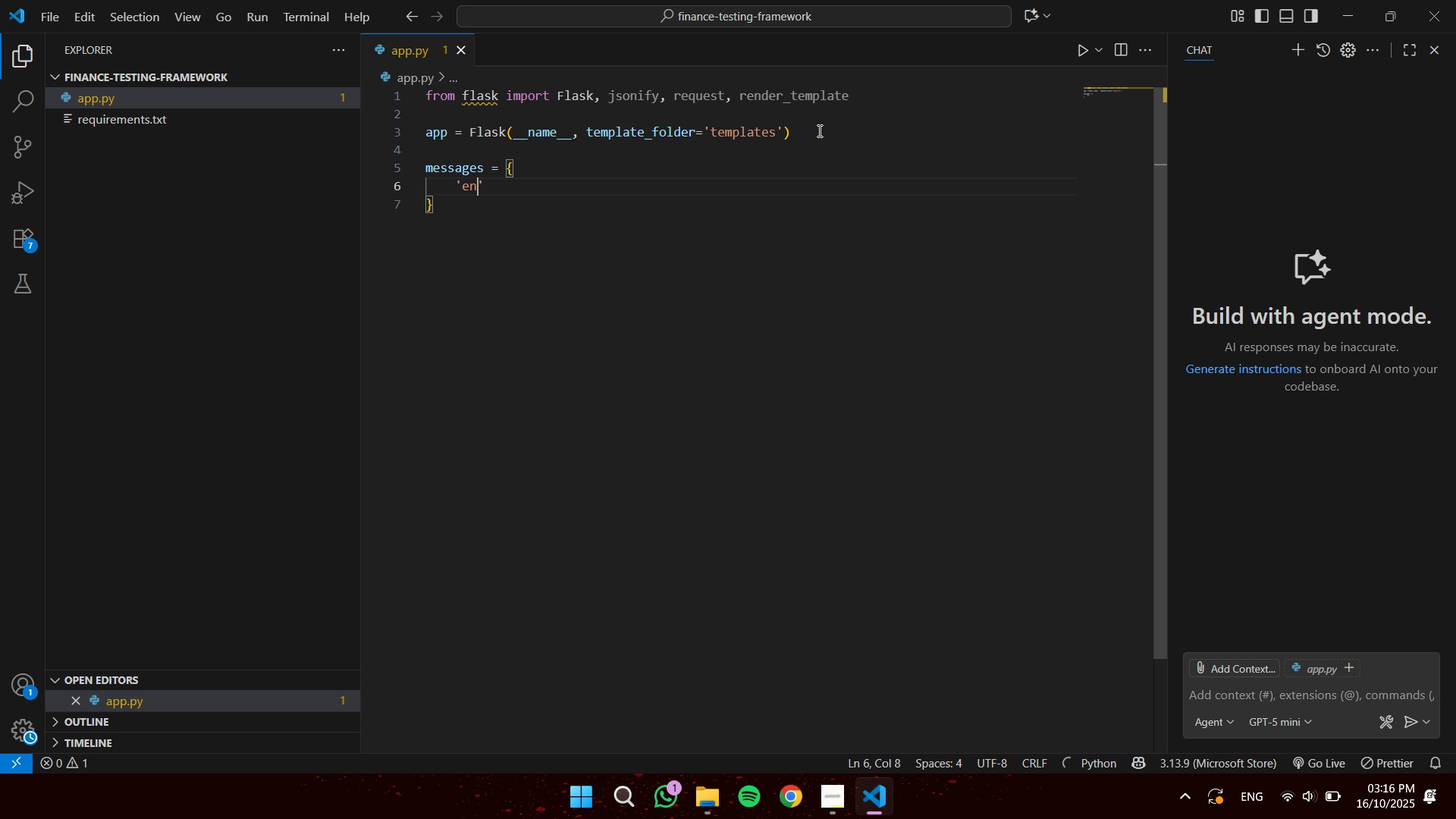 
key(ArrowRight)
 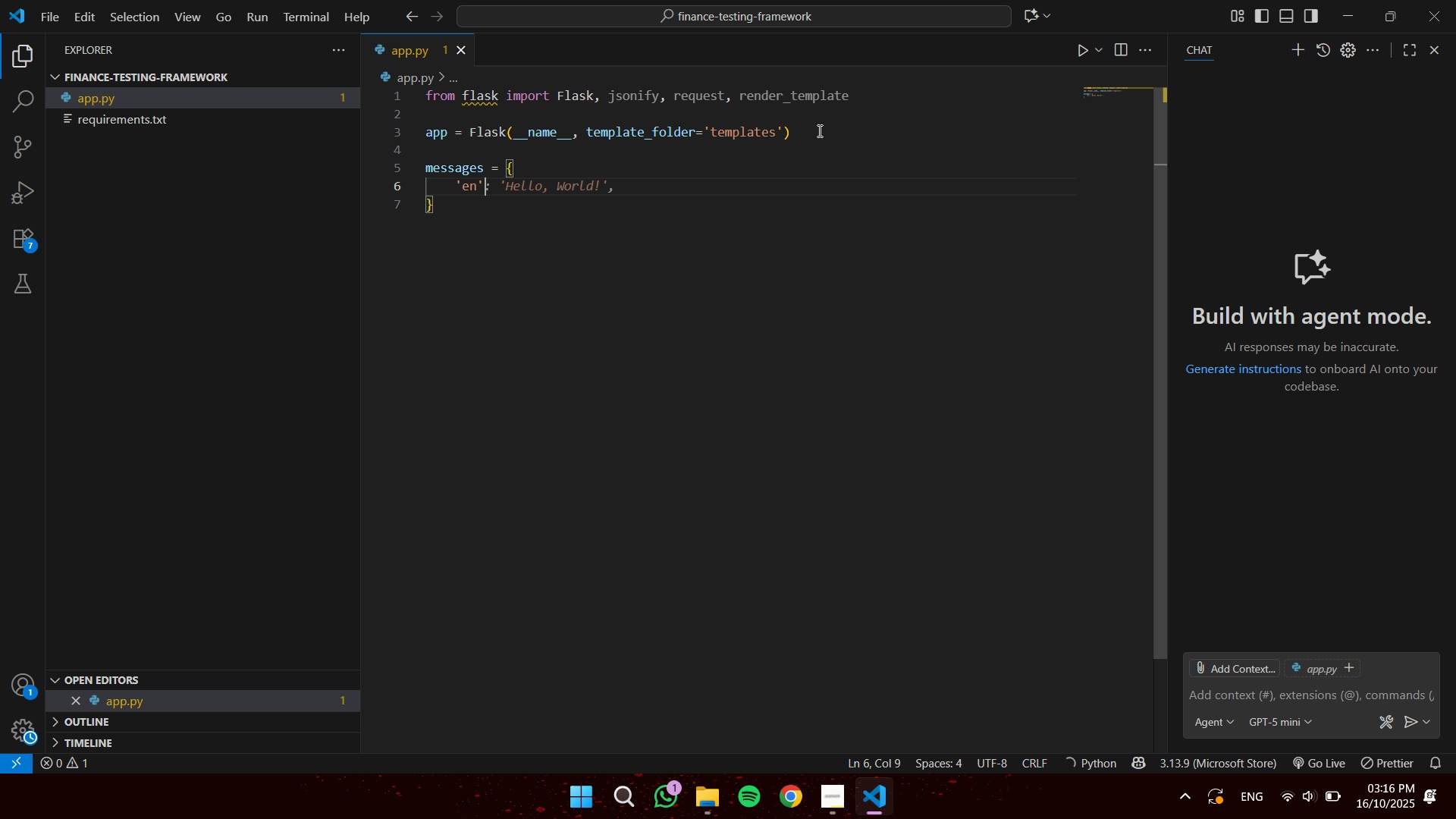 
key(Shift+Semicolon)
 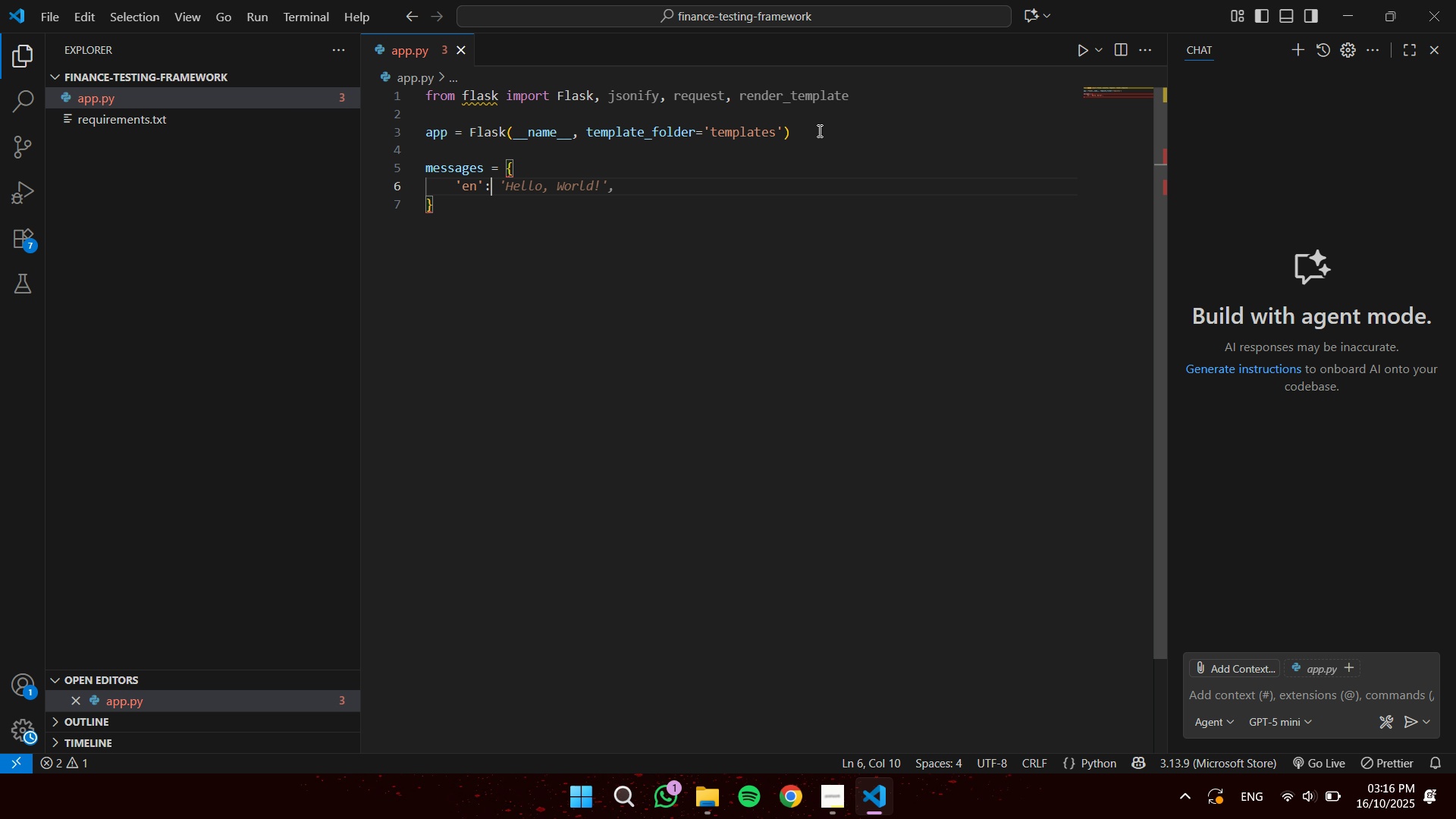 
key(Space)
 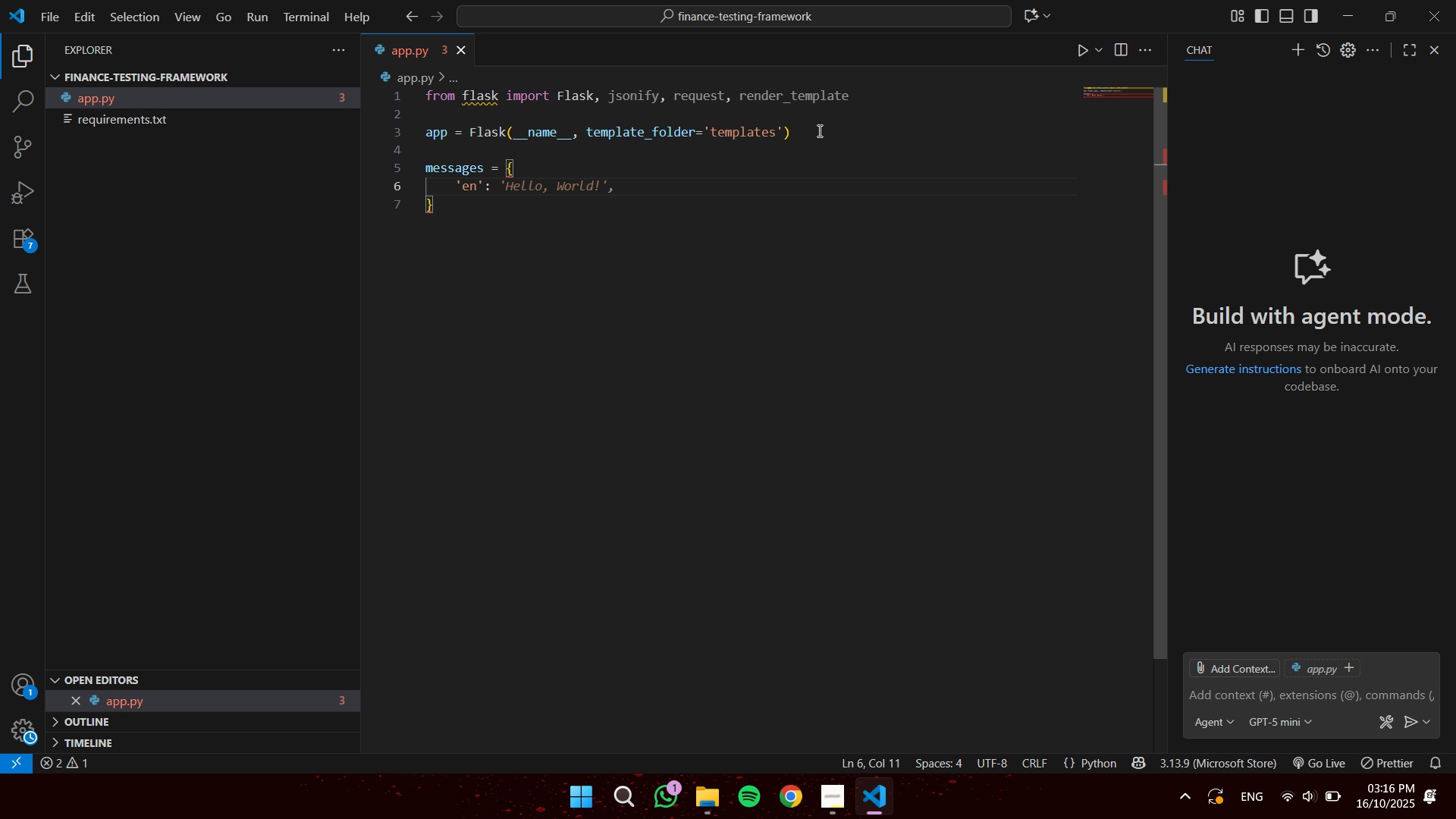 
key(Shift+BracketLeft)
 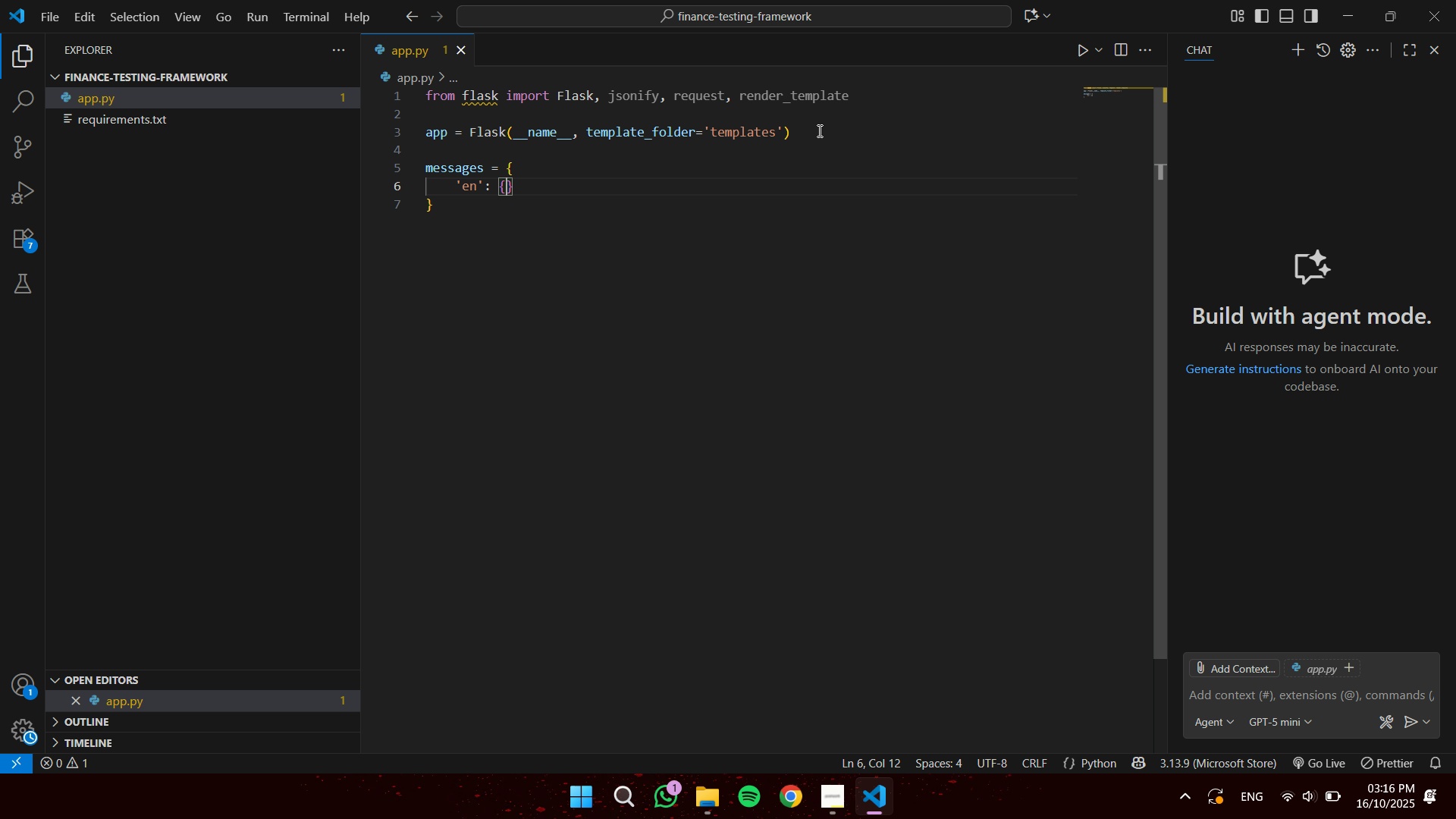 
key(Enter)
 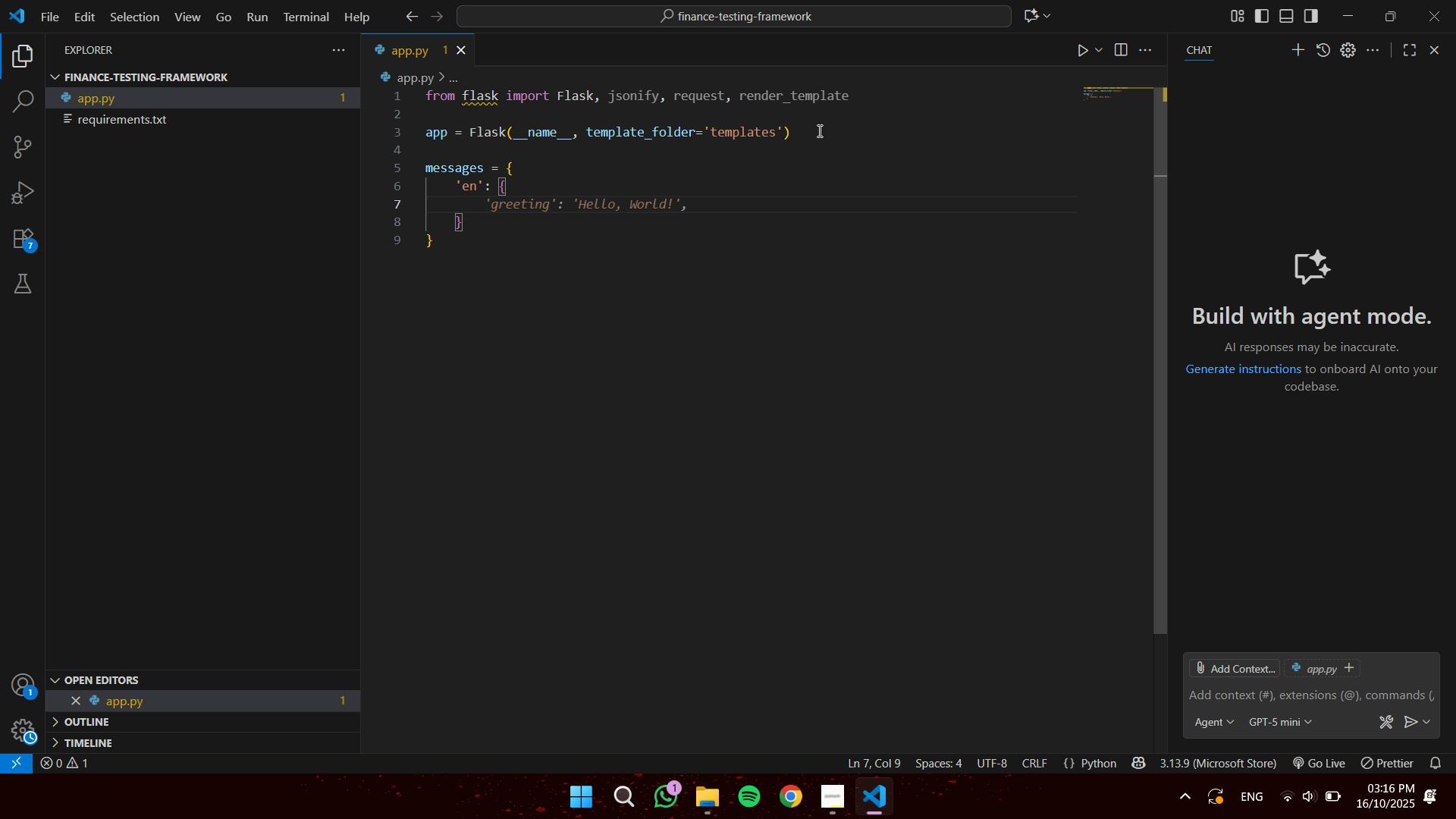 
type('welcome': 'welcome to fina)
key(Tab)
 